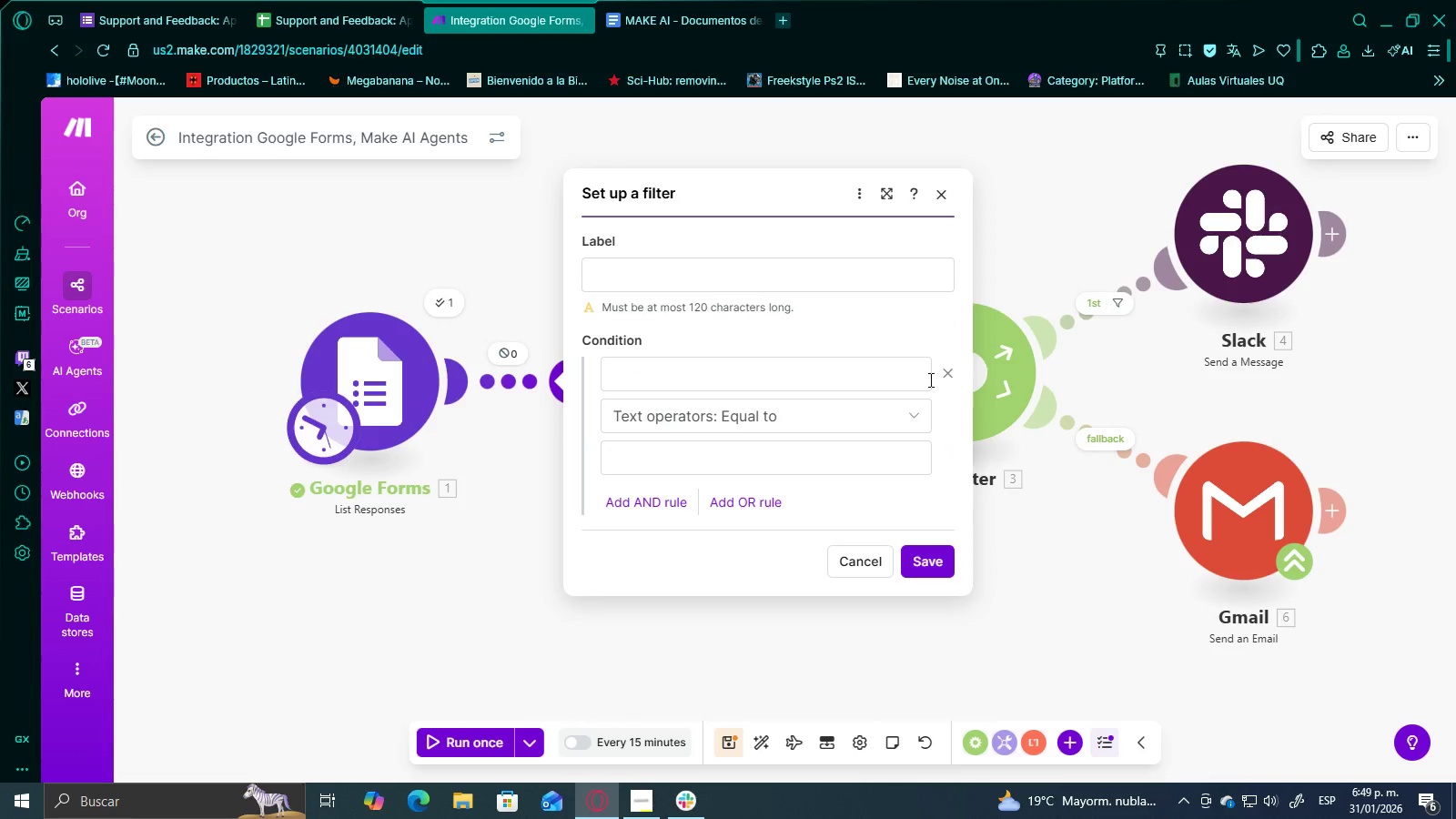 
left_click_drag(start_coordinate=[936, 372], to_coordinate=[943, 372])
 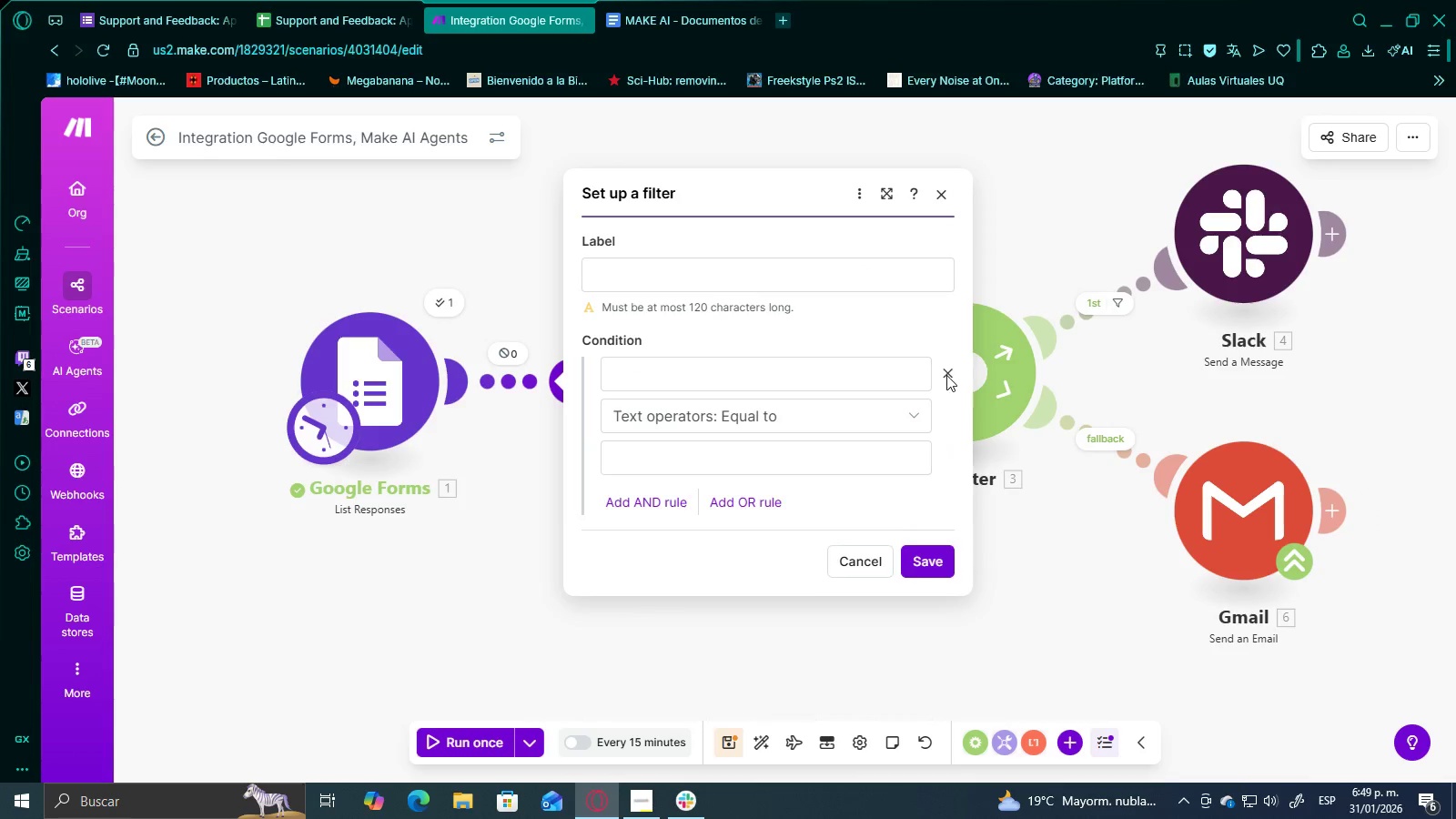 
double_click([946, 375])
 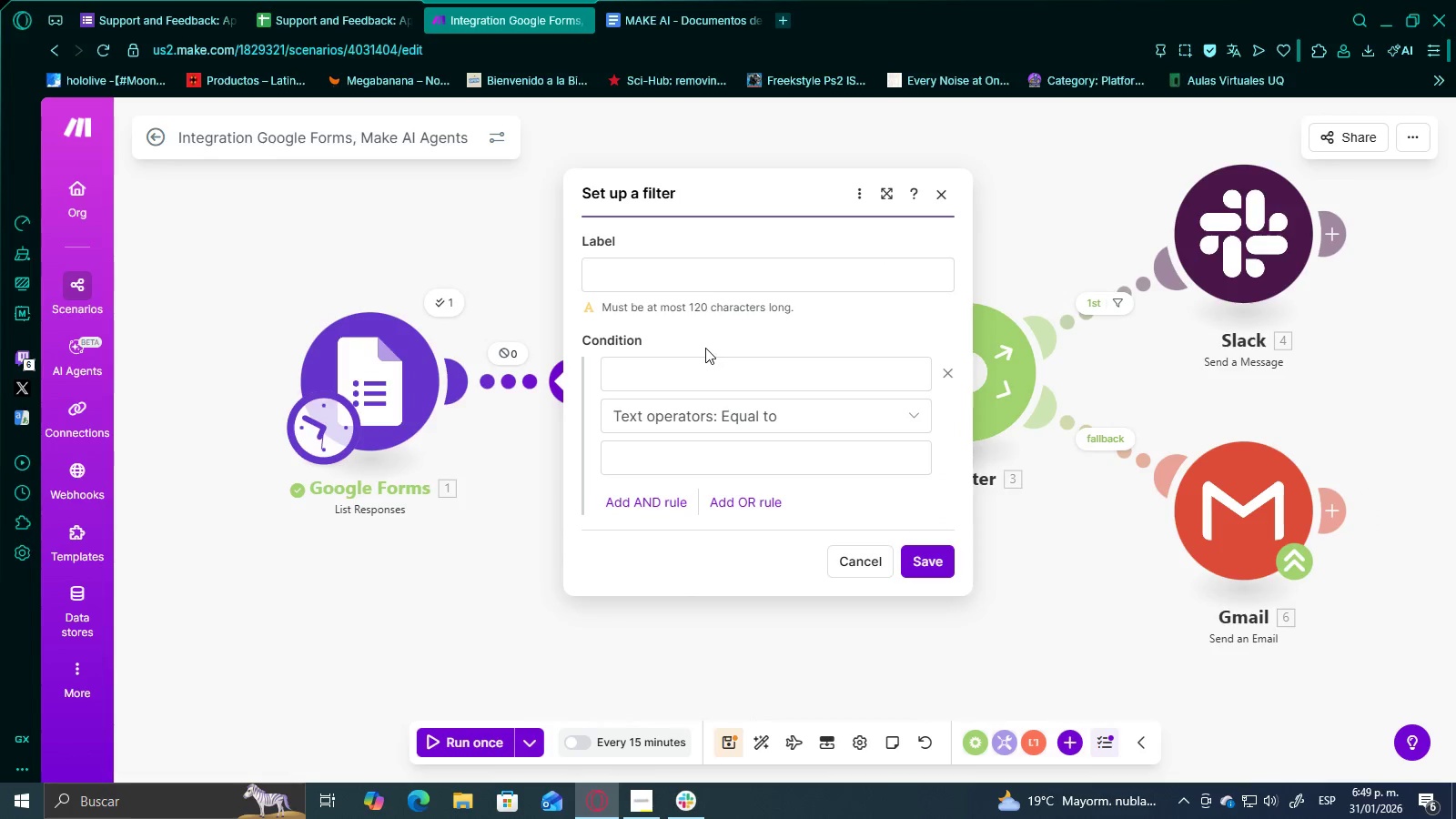 
wait(5.66)
 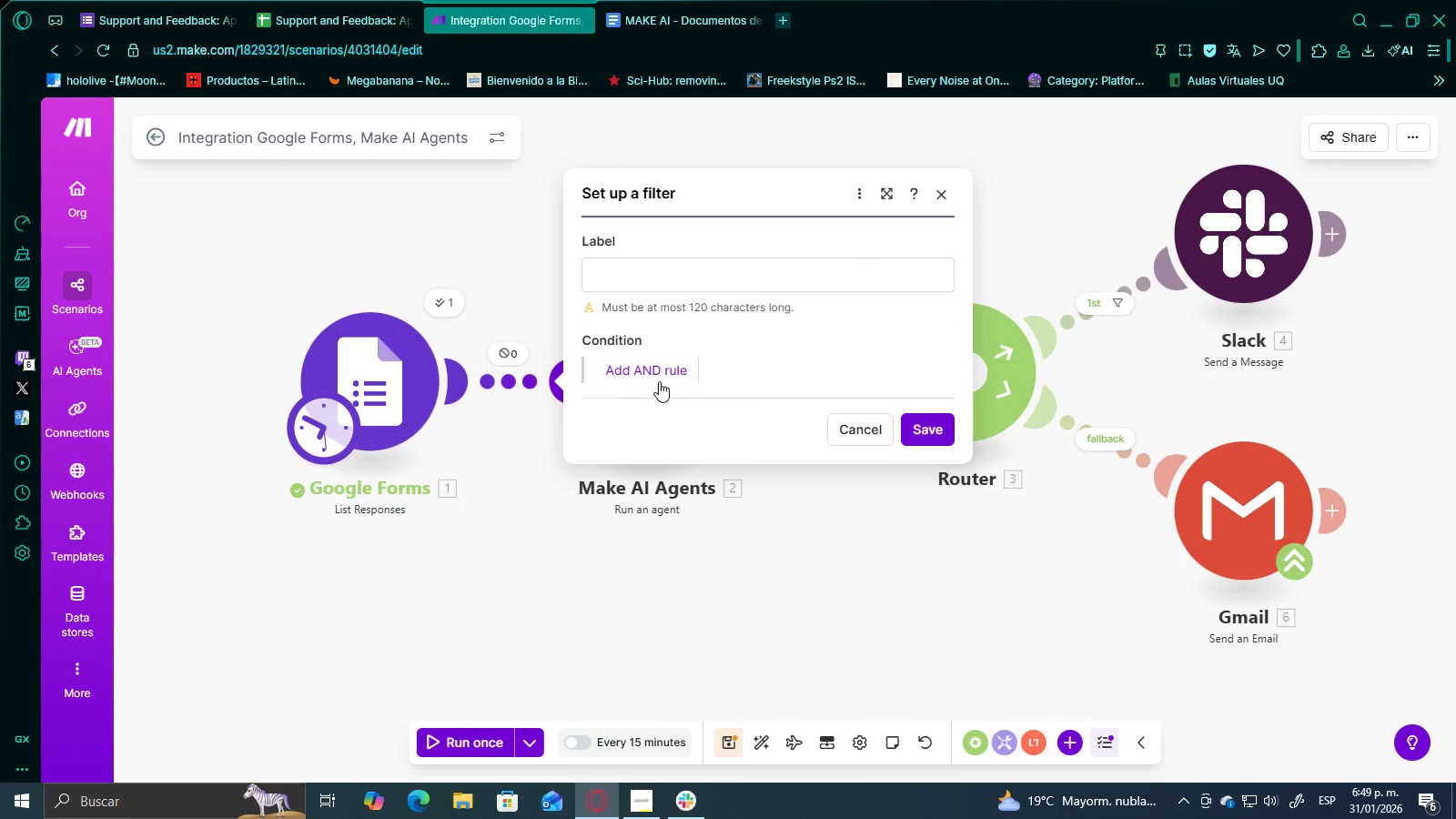 
left_click([677, 372])
 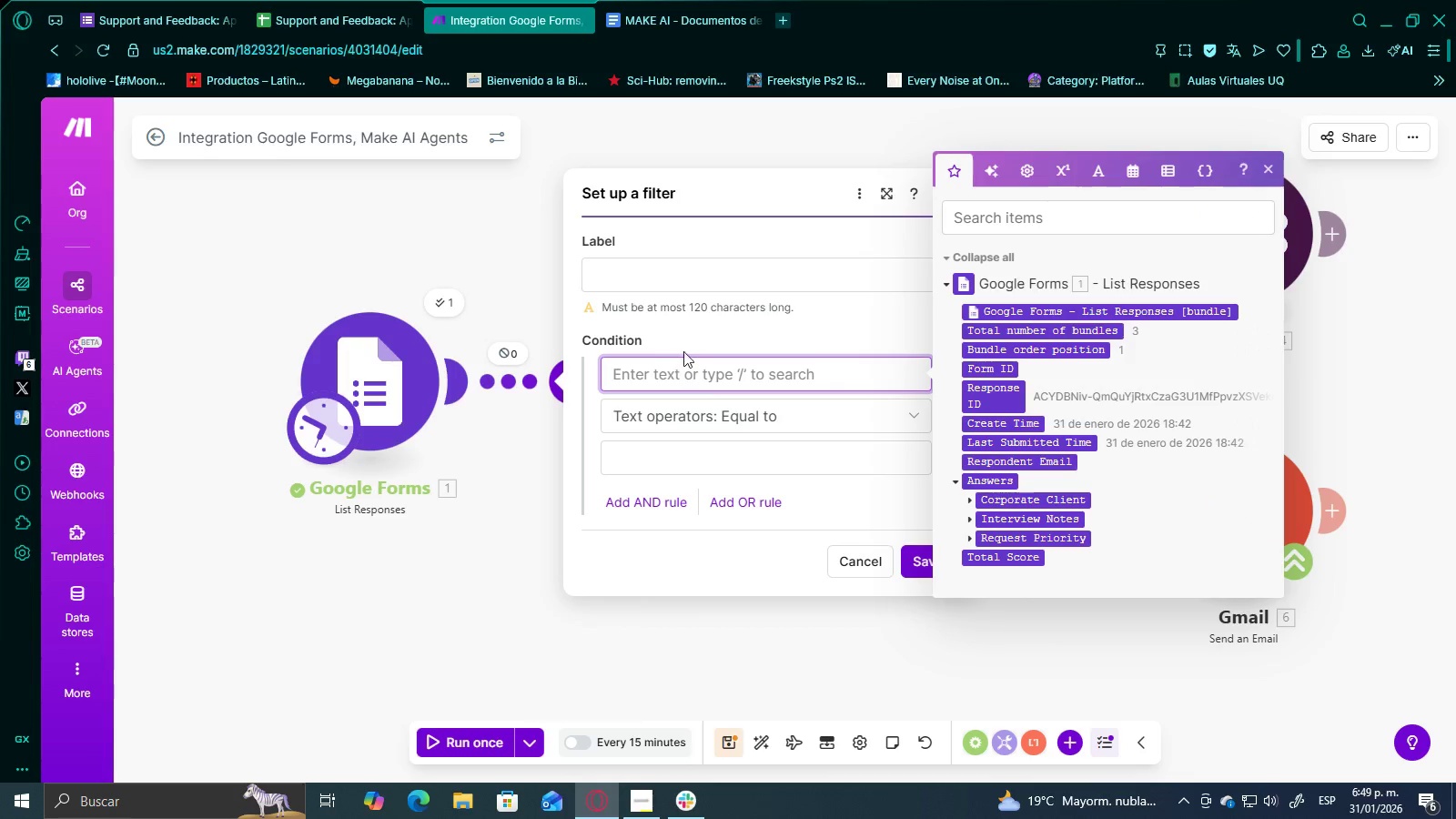 
left_click([687, 345])
 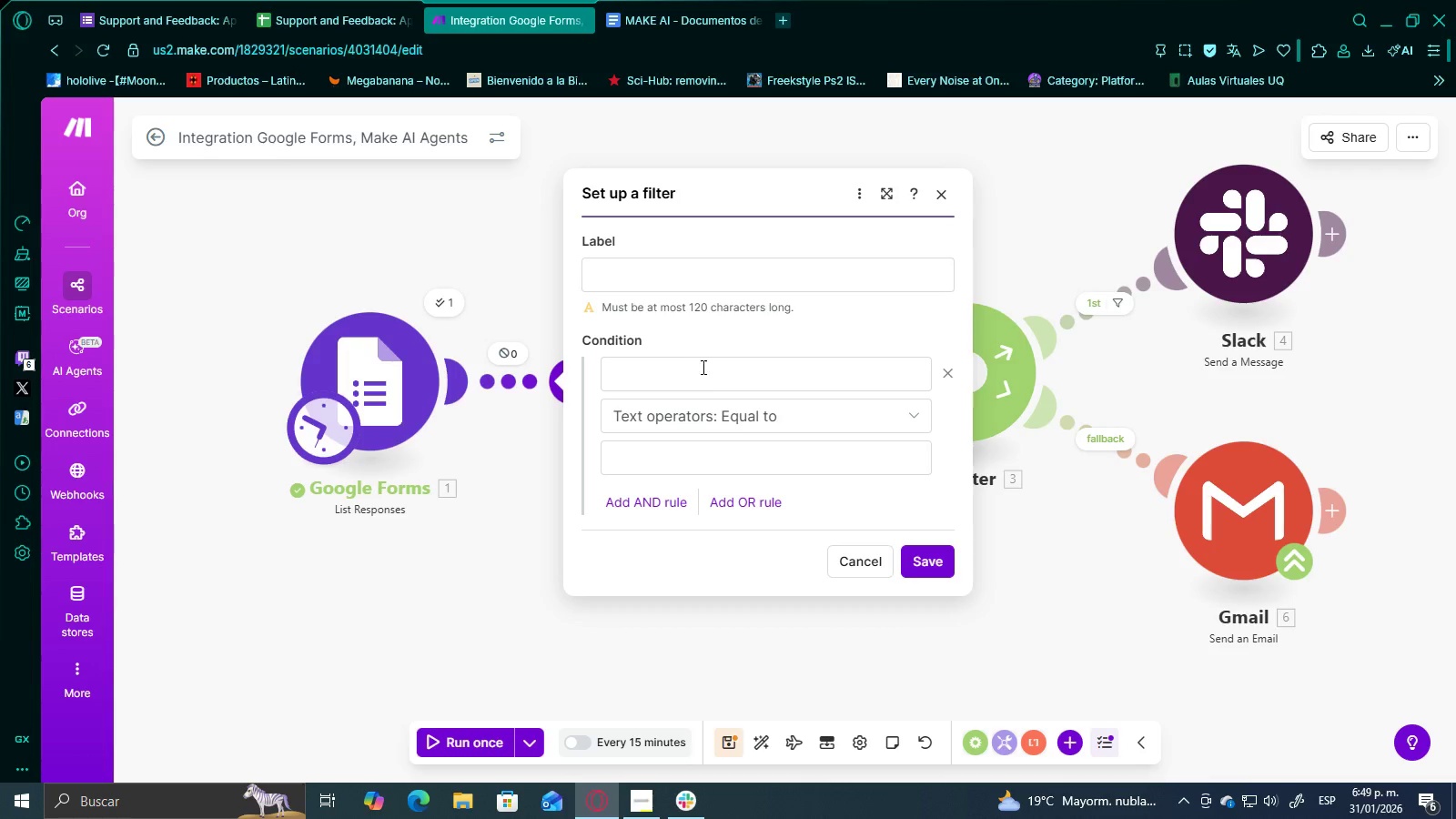 
left_click([707, 379])
 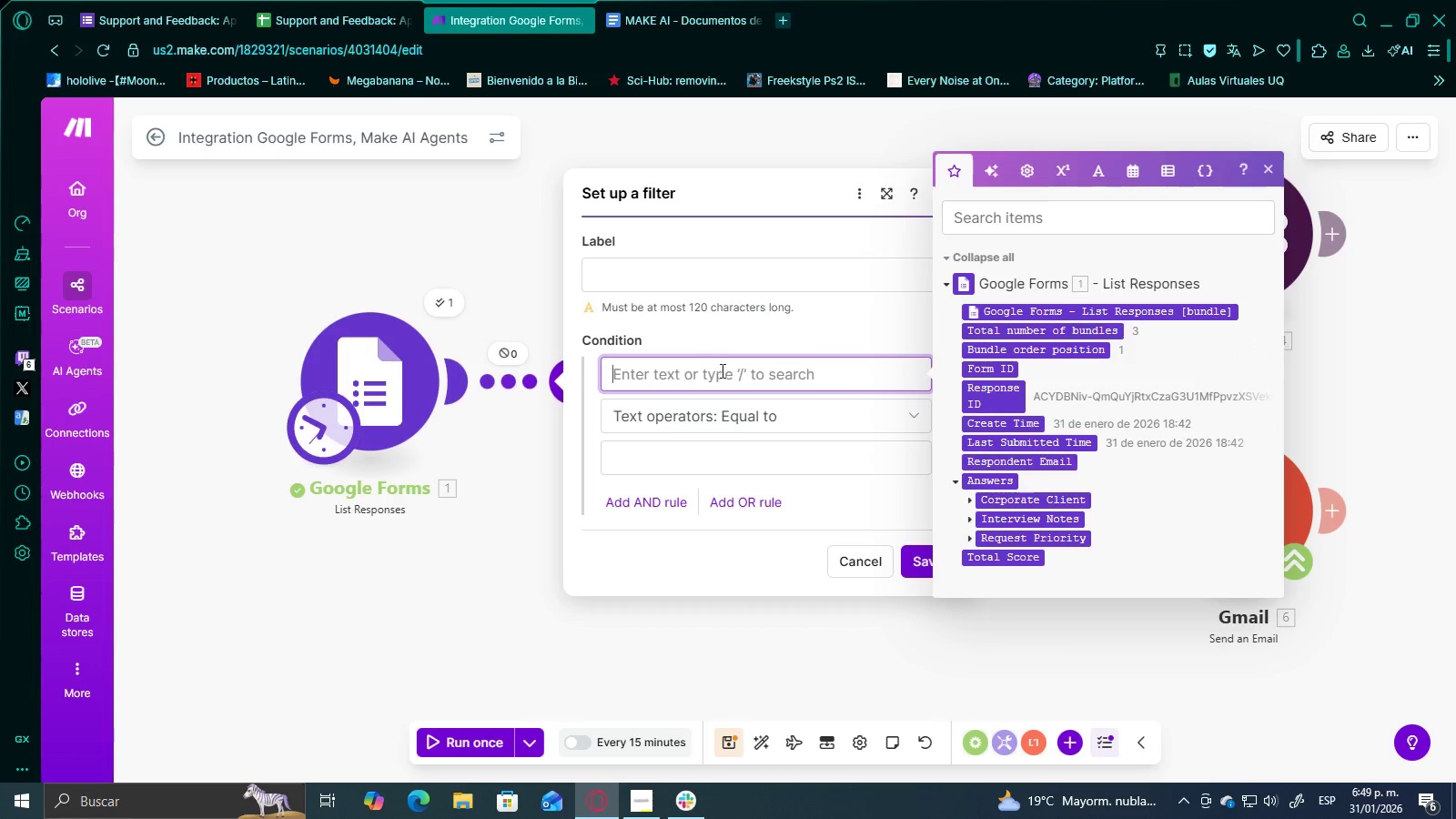 
scroll: coordinate [1097, 415], scroll_direction: down, amount: 1.0
 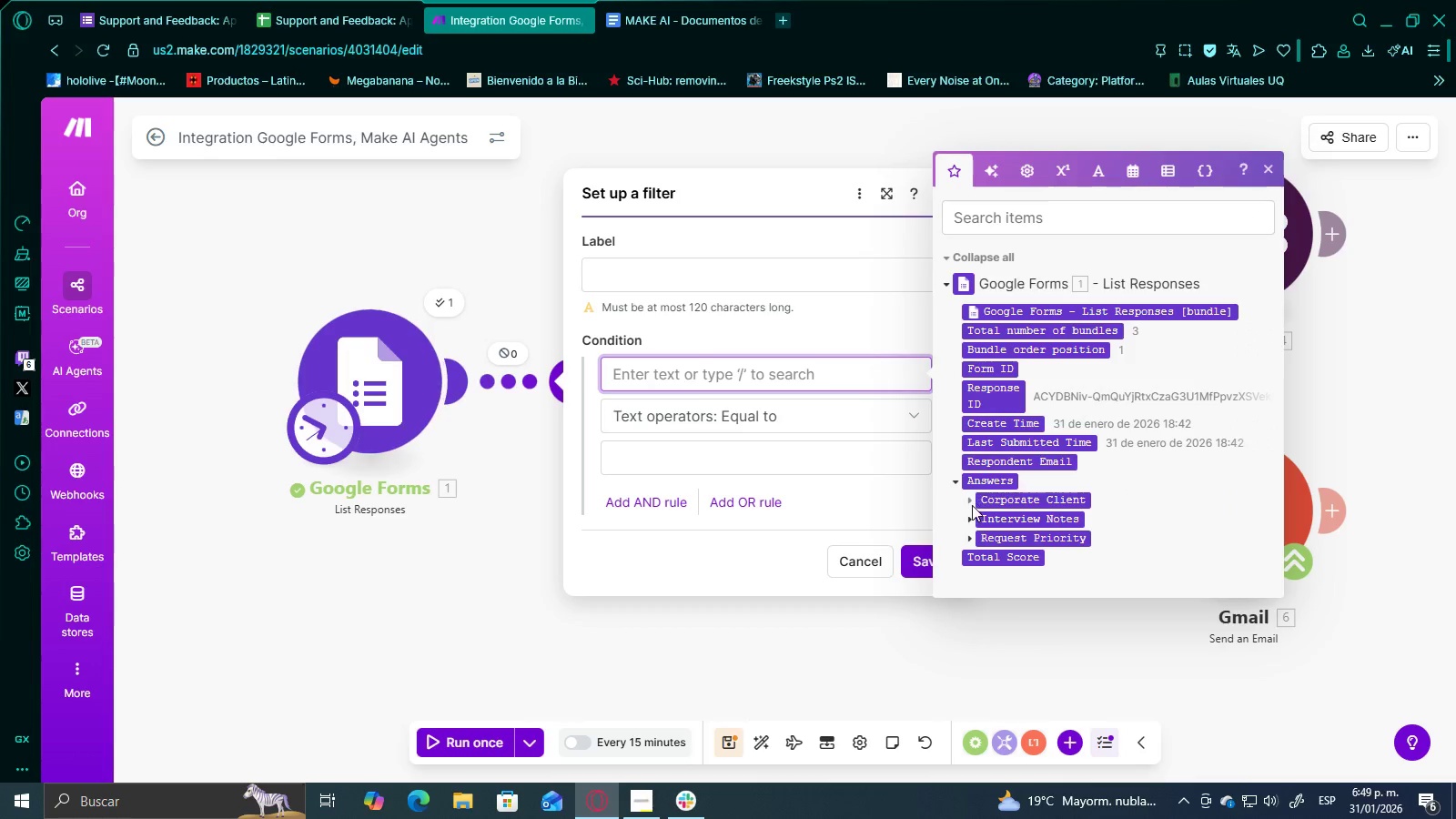 
left_click([973, 533])
 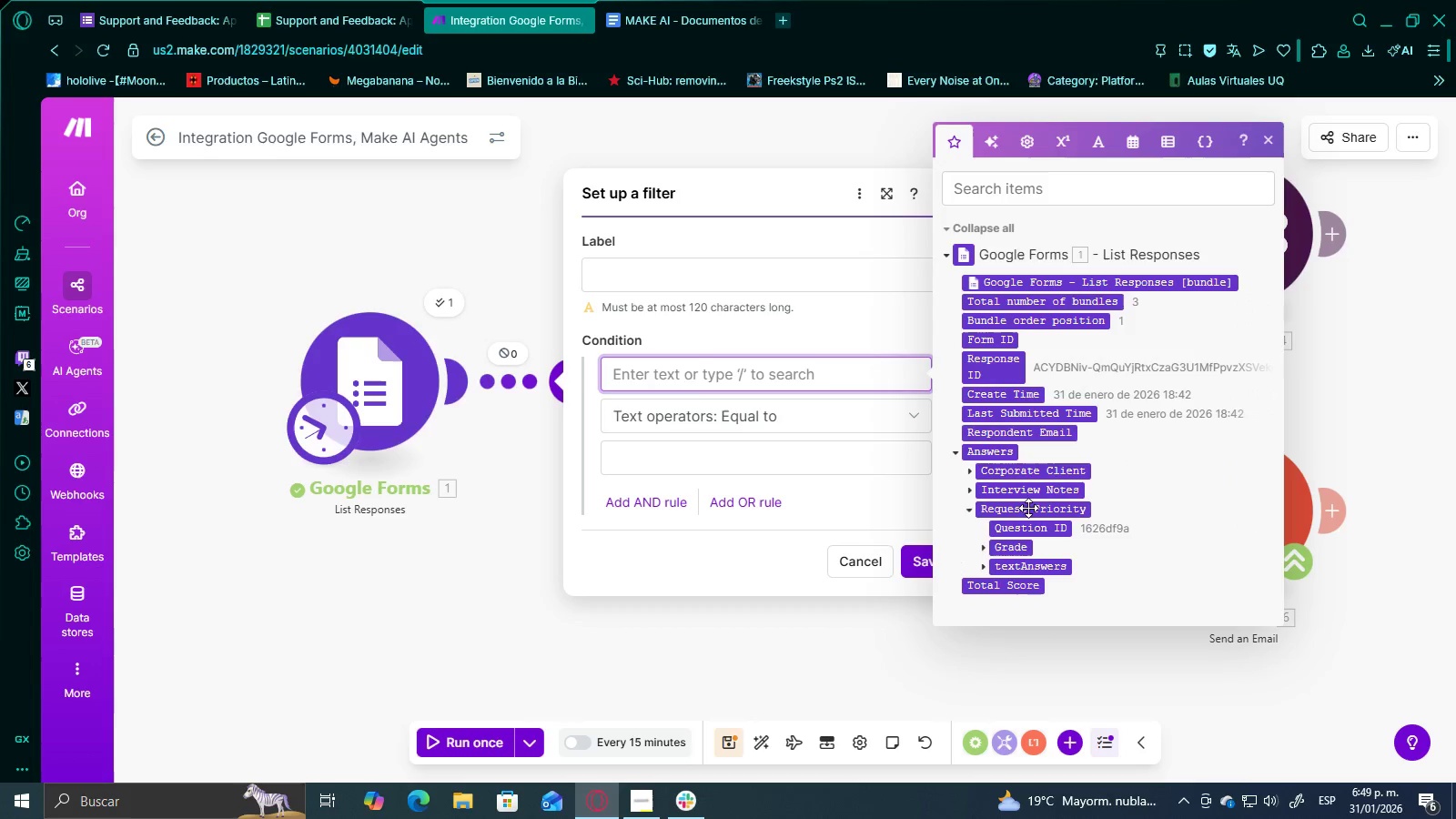 
scroll: coordinate [1030, 507], scroll_direction: down, amount: 2.0
 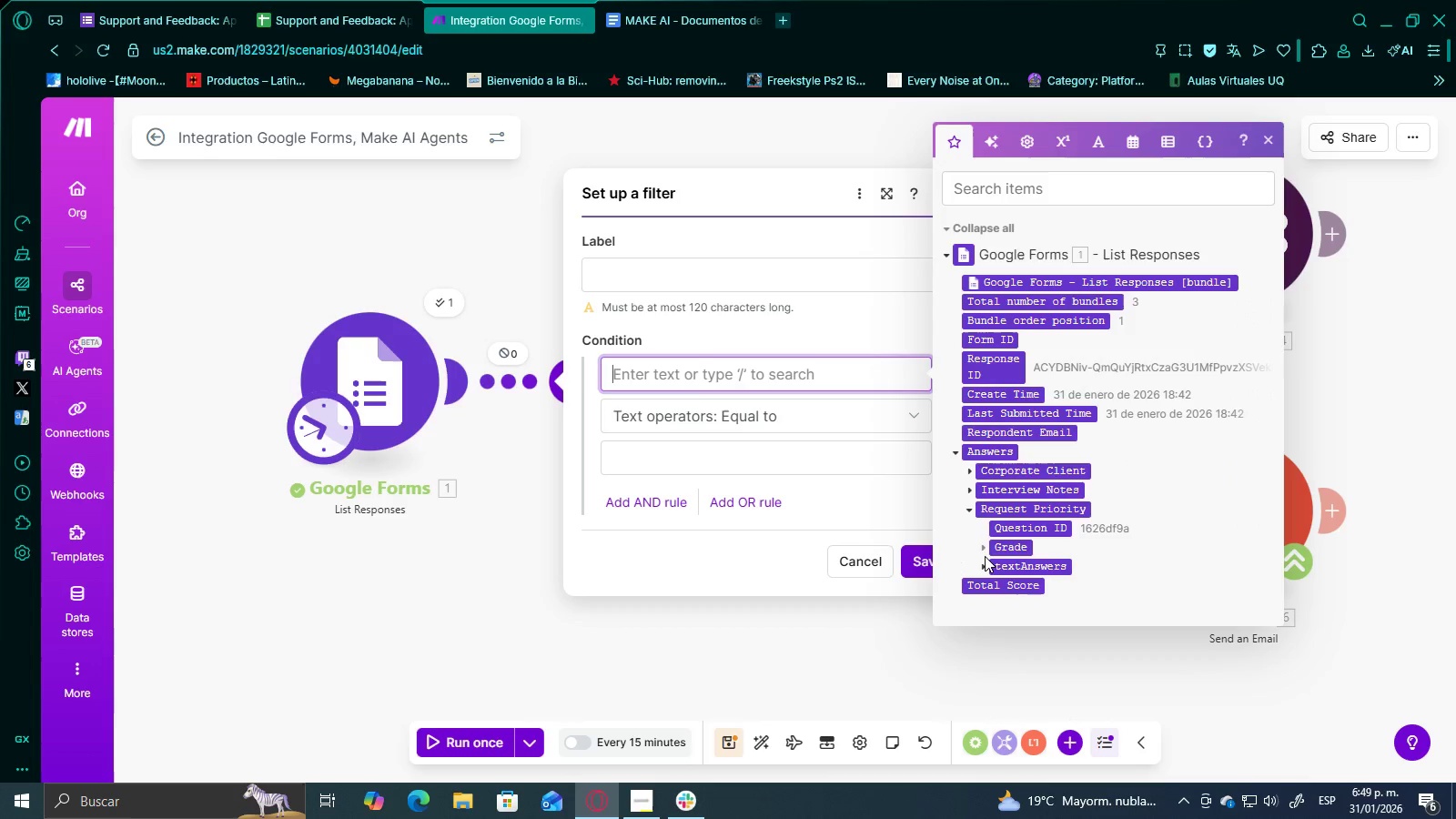 
left_click([985, 554])
 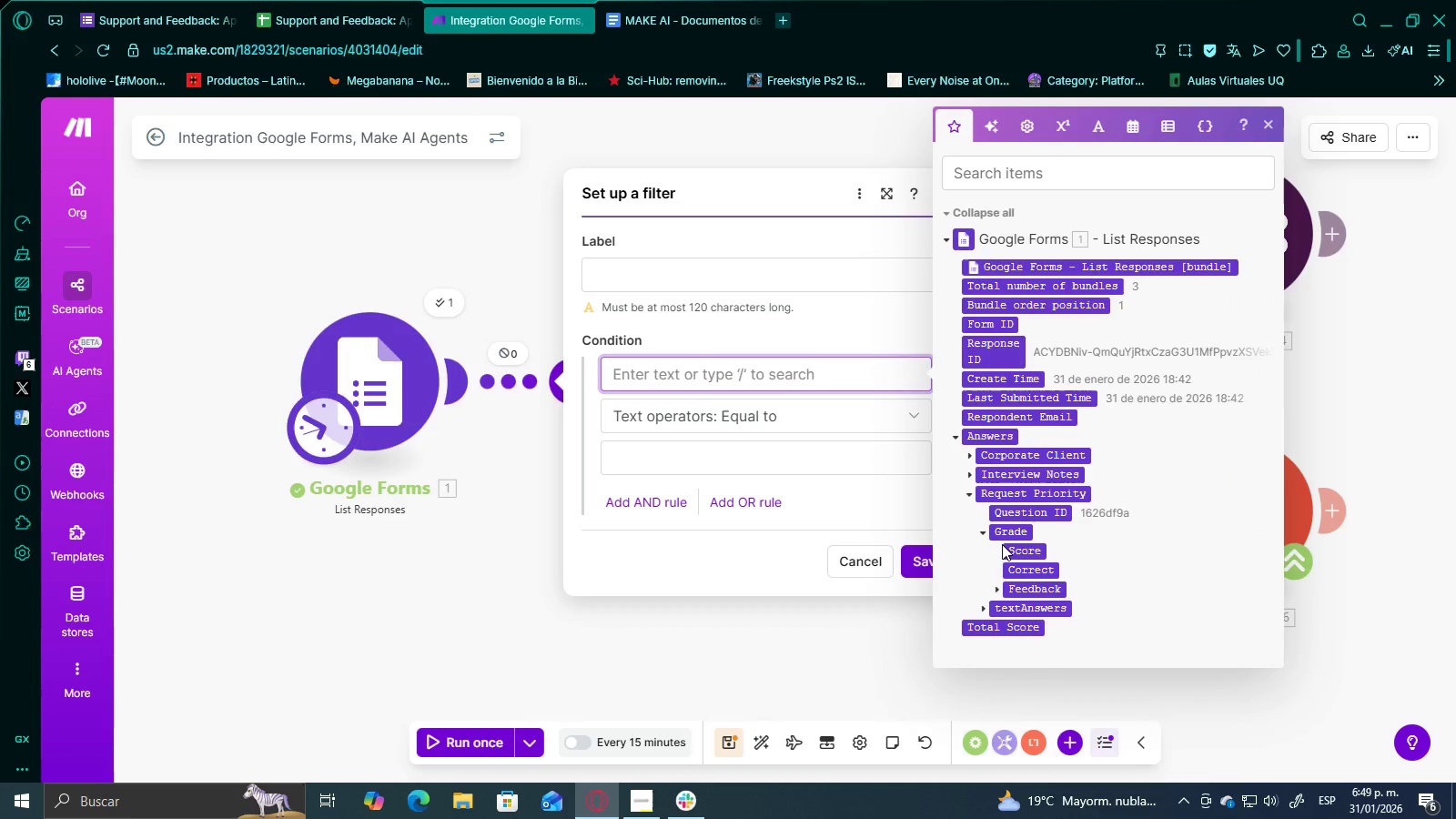 
scroll: coordinate [1001, 551], scroll_direction: down, amount: 2.0
 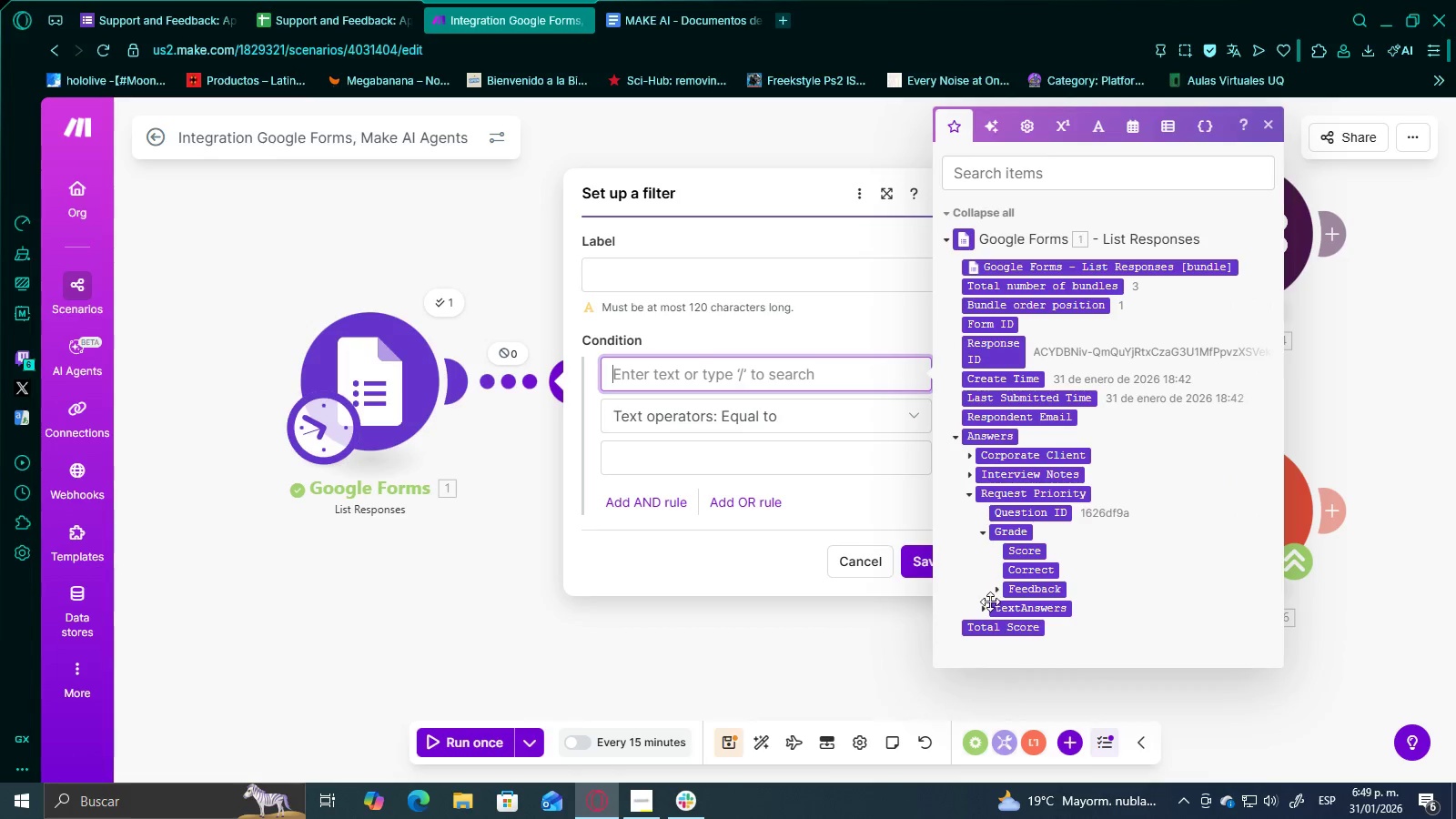 
left_click([988, 610])
 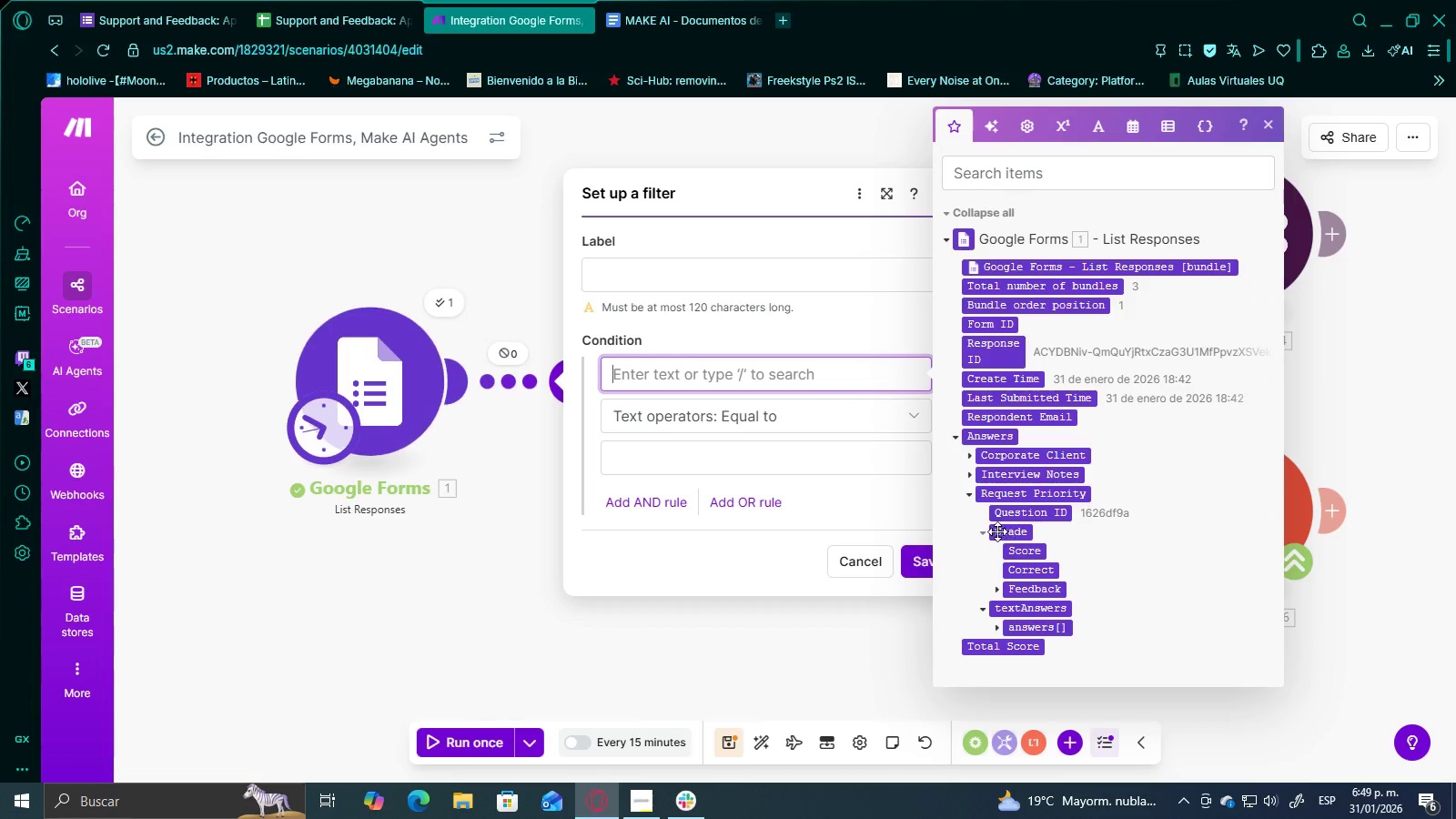 
left_click([987, 531])
 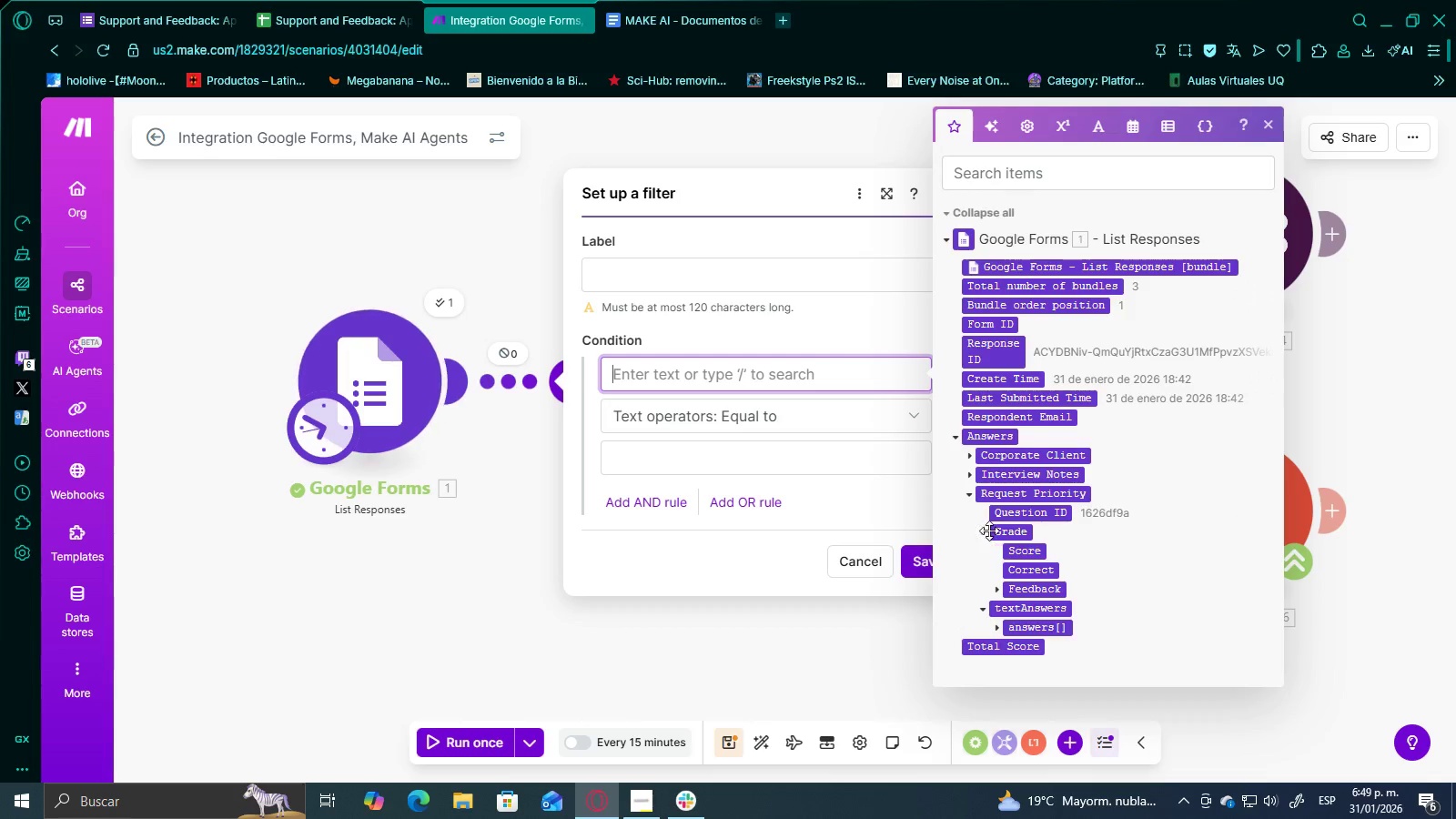 
scroll: coordinate [1071, 588], scroll_direction: down, amount: 3.0
 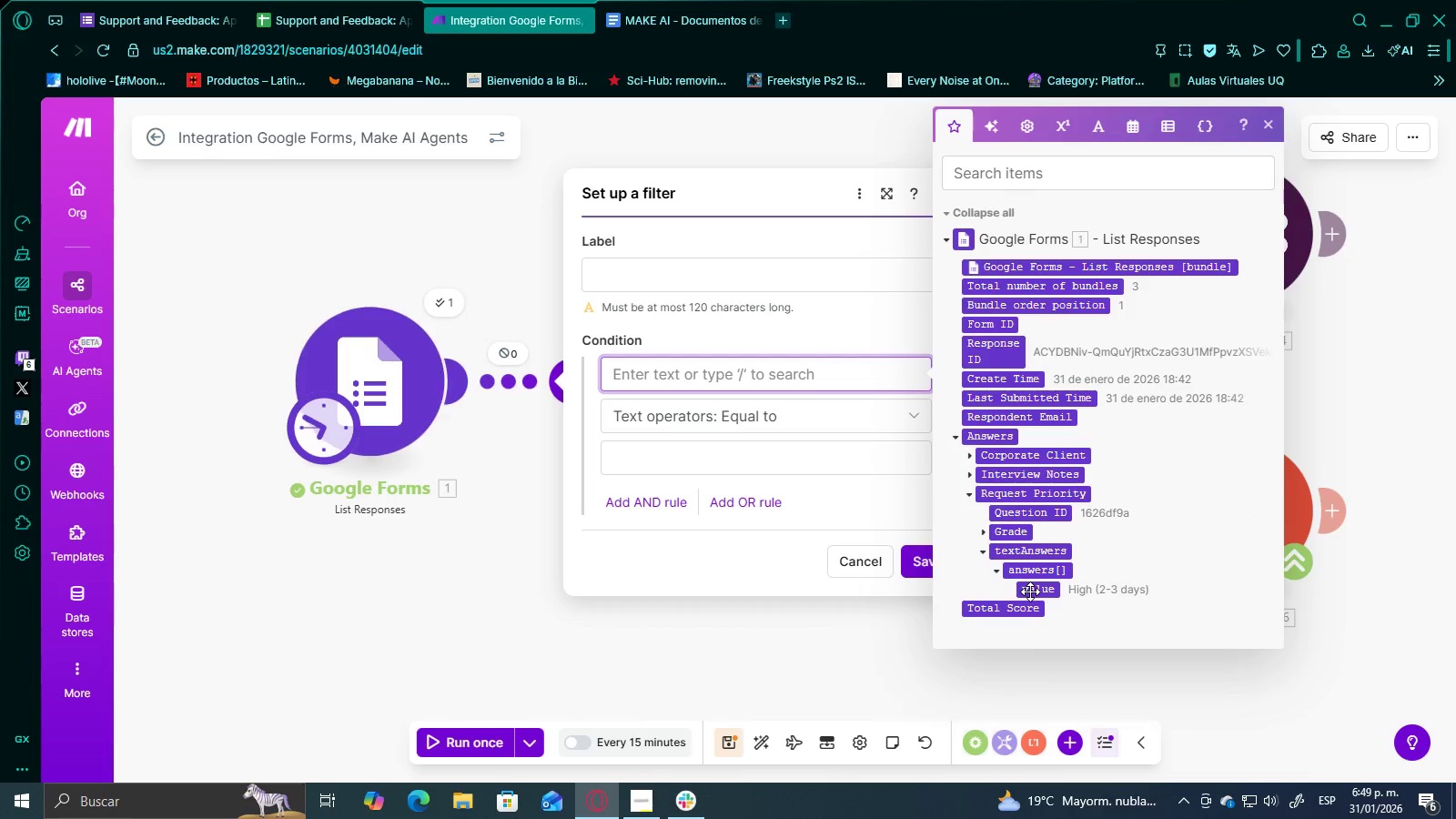 
left_click([1030, 592])
 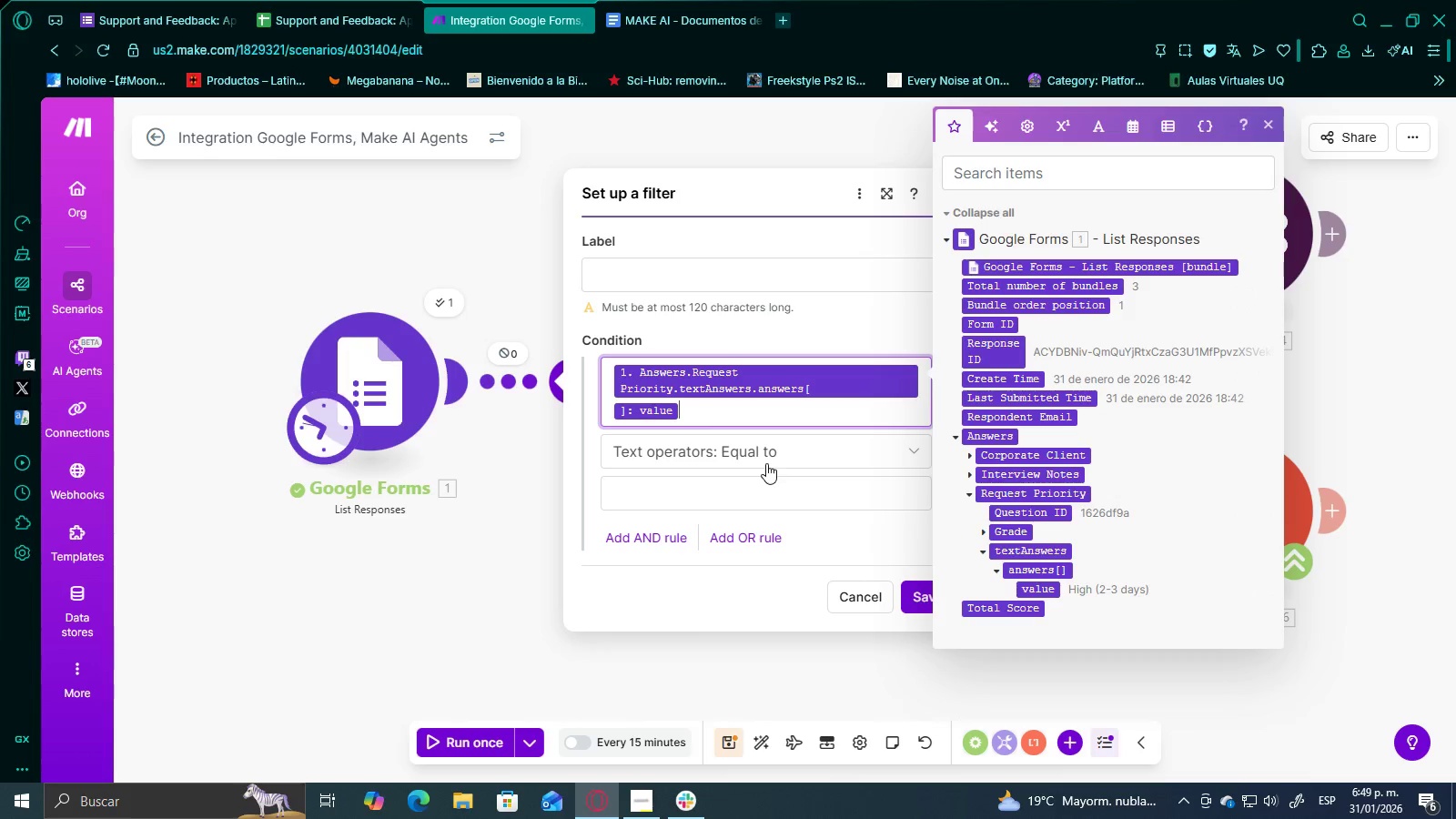 
left_click([750, 455])
 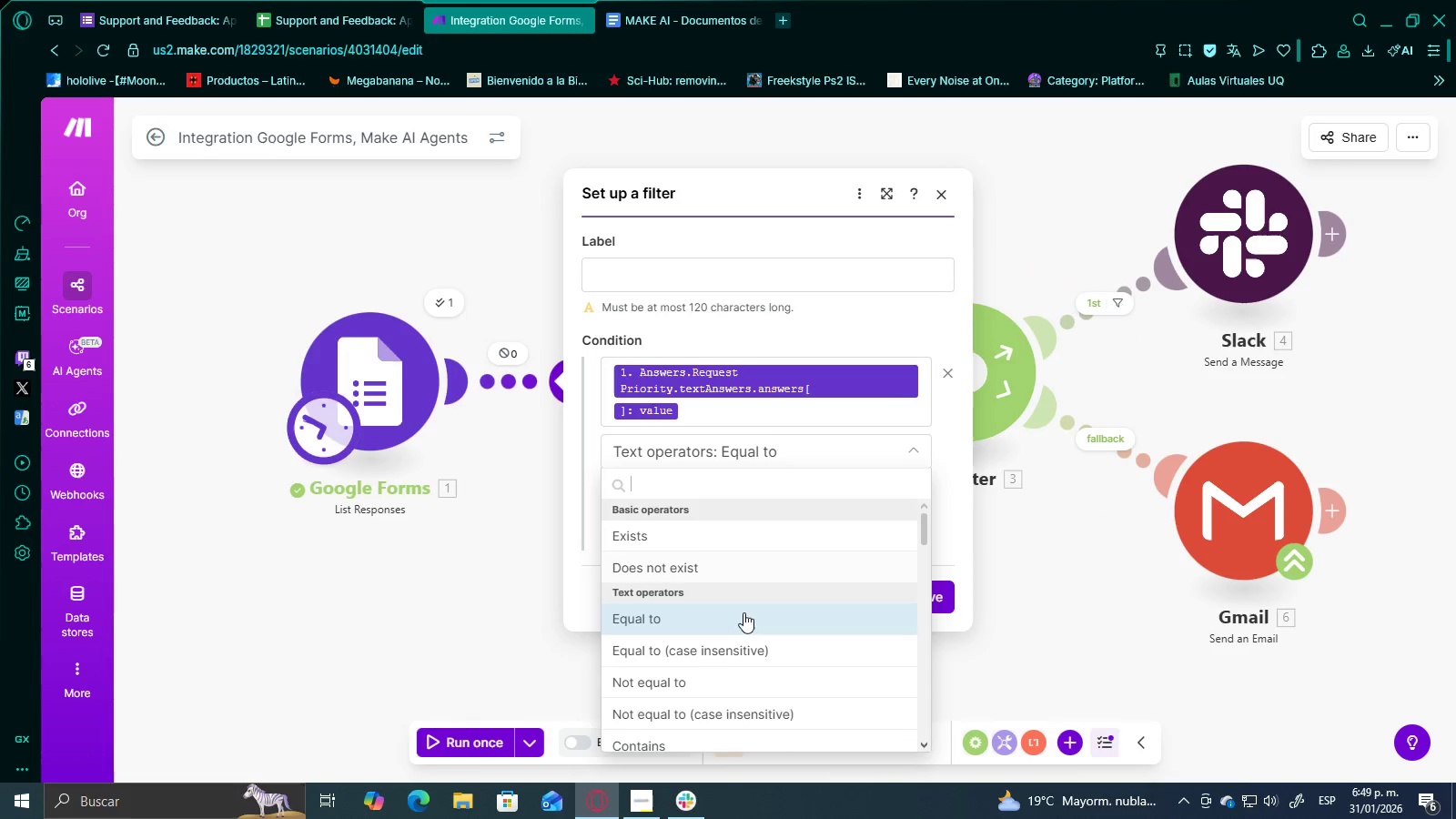 
scroll: coordinate [723, 568], scroll_direction: down, amount: 2.0
 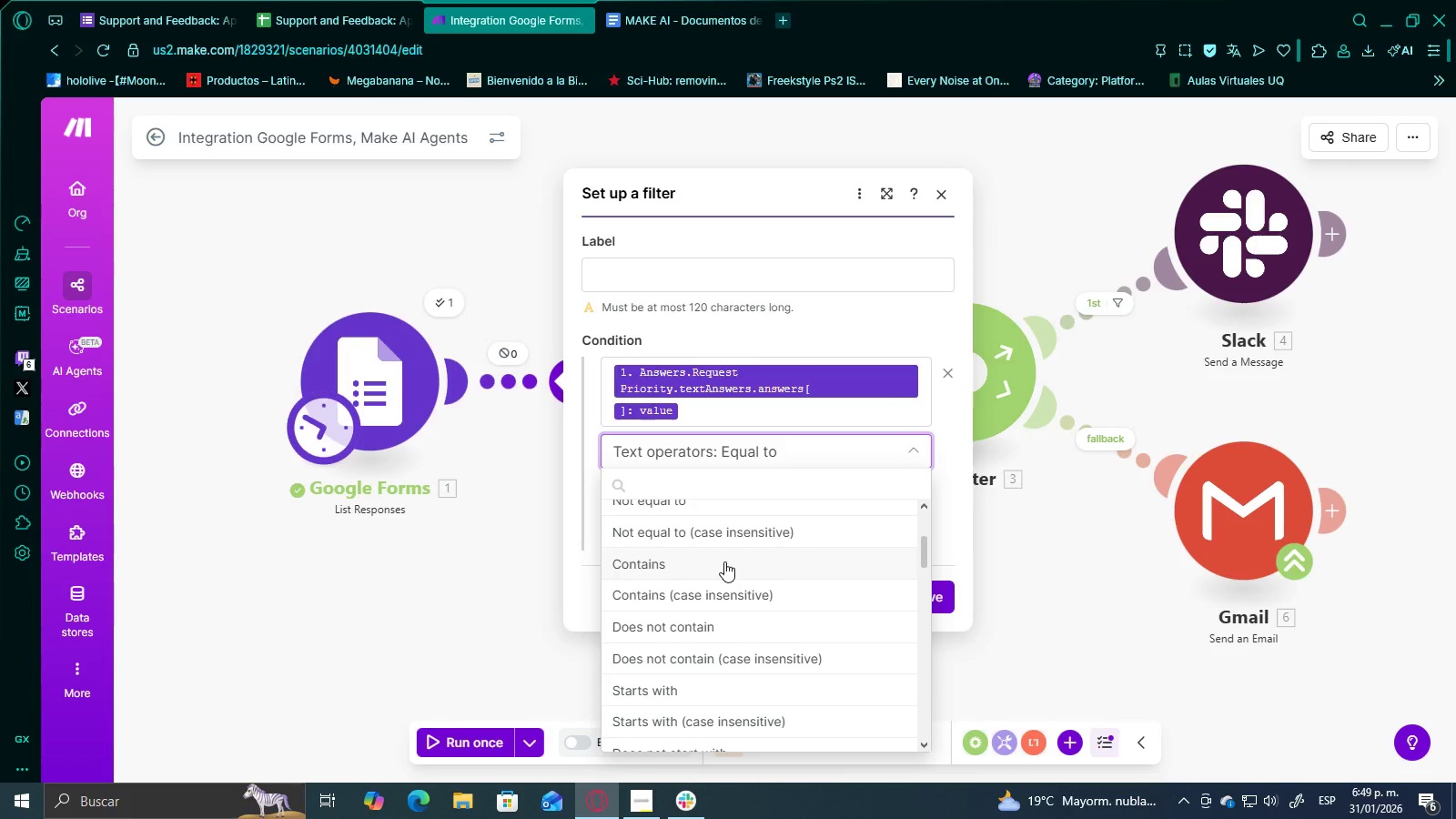 
left_click([724, 561])
 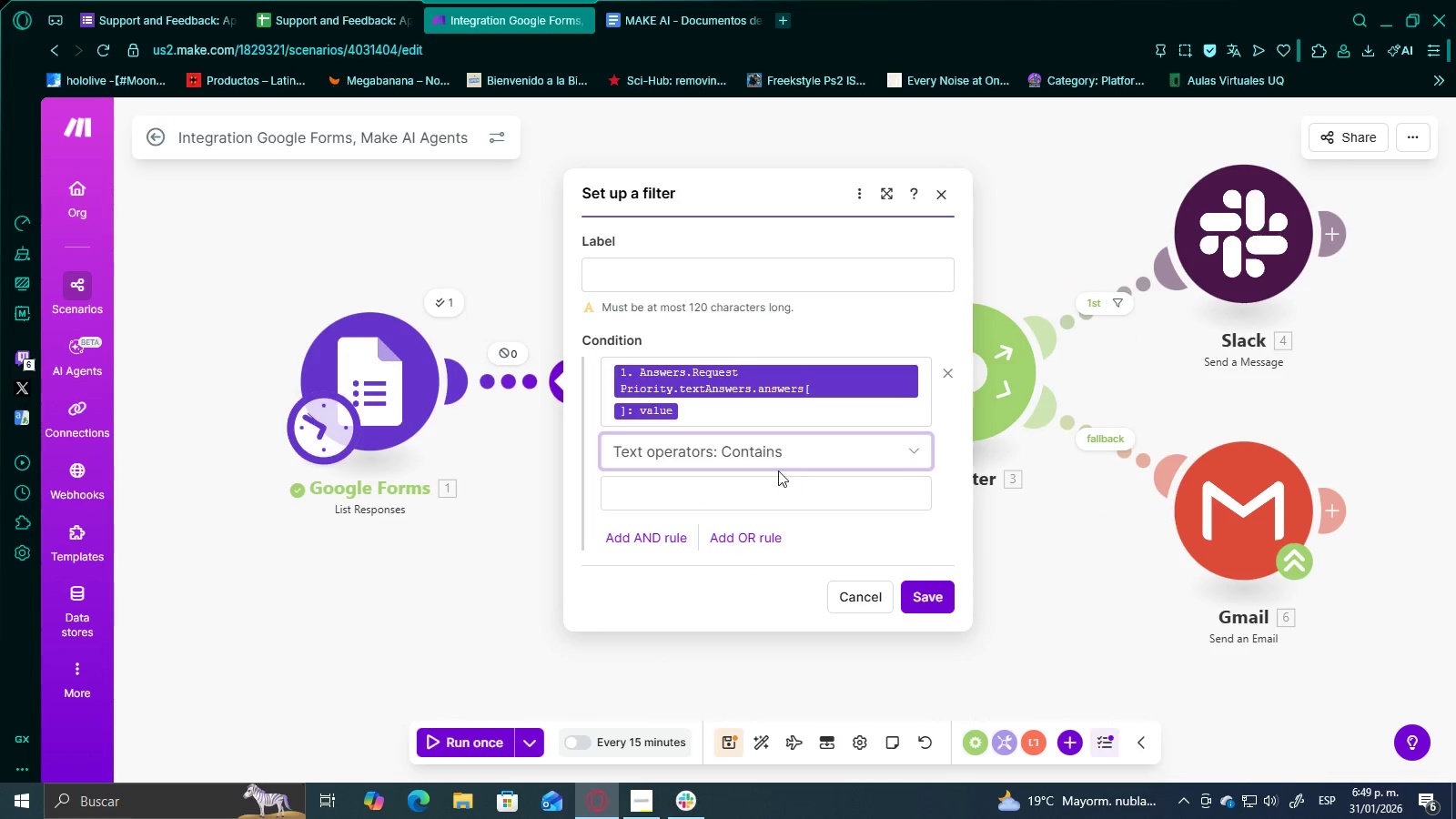 
left_click([752, 507])
 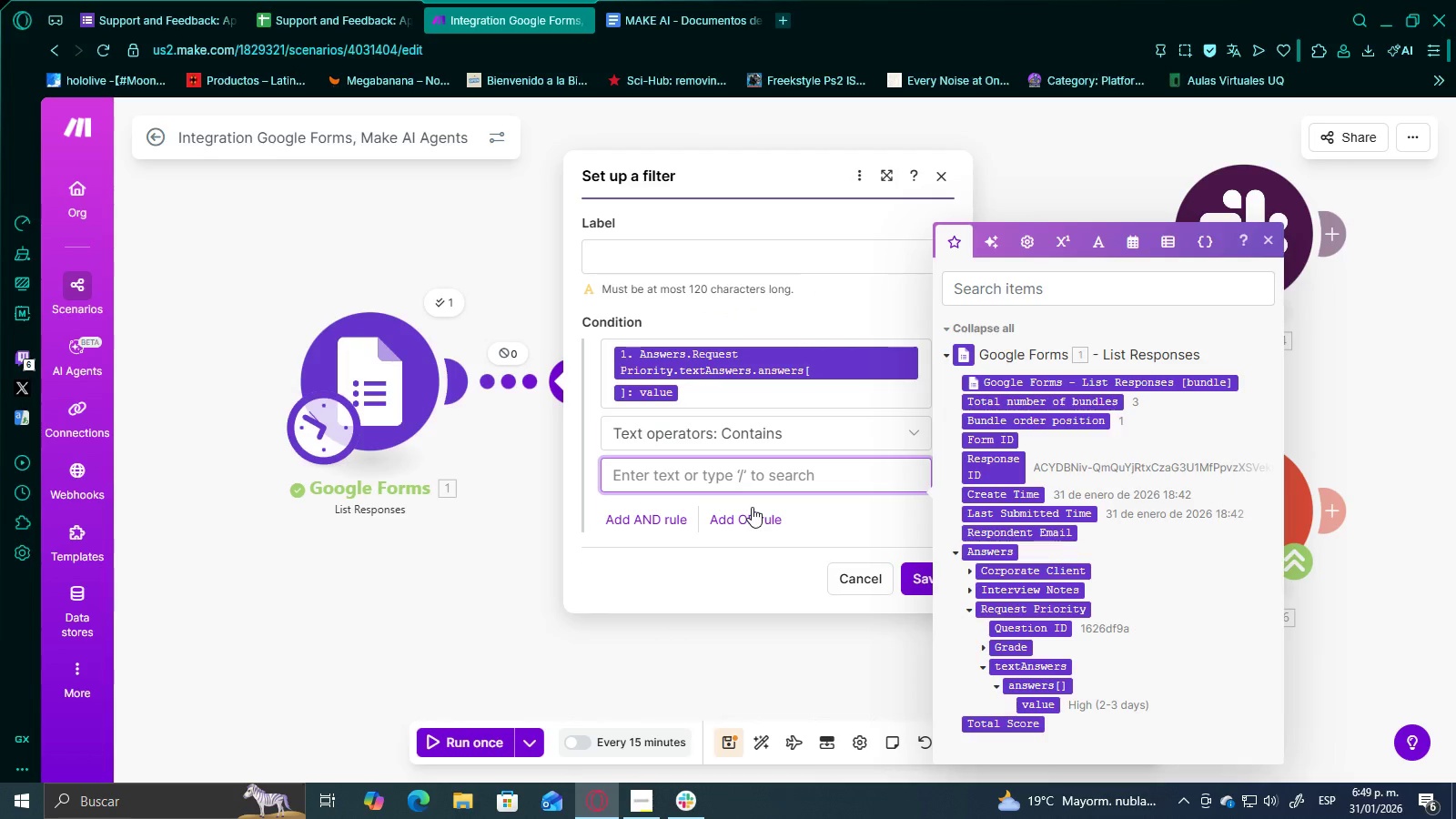 
type(High)
 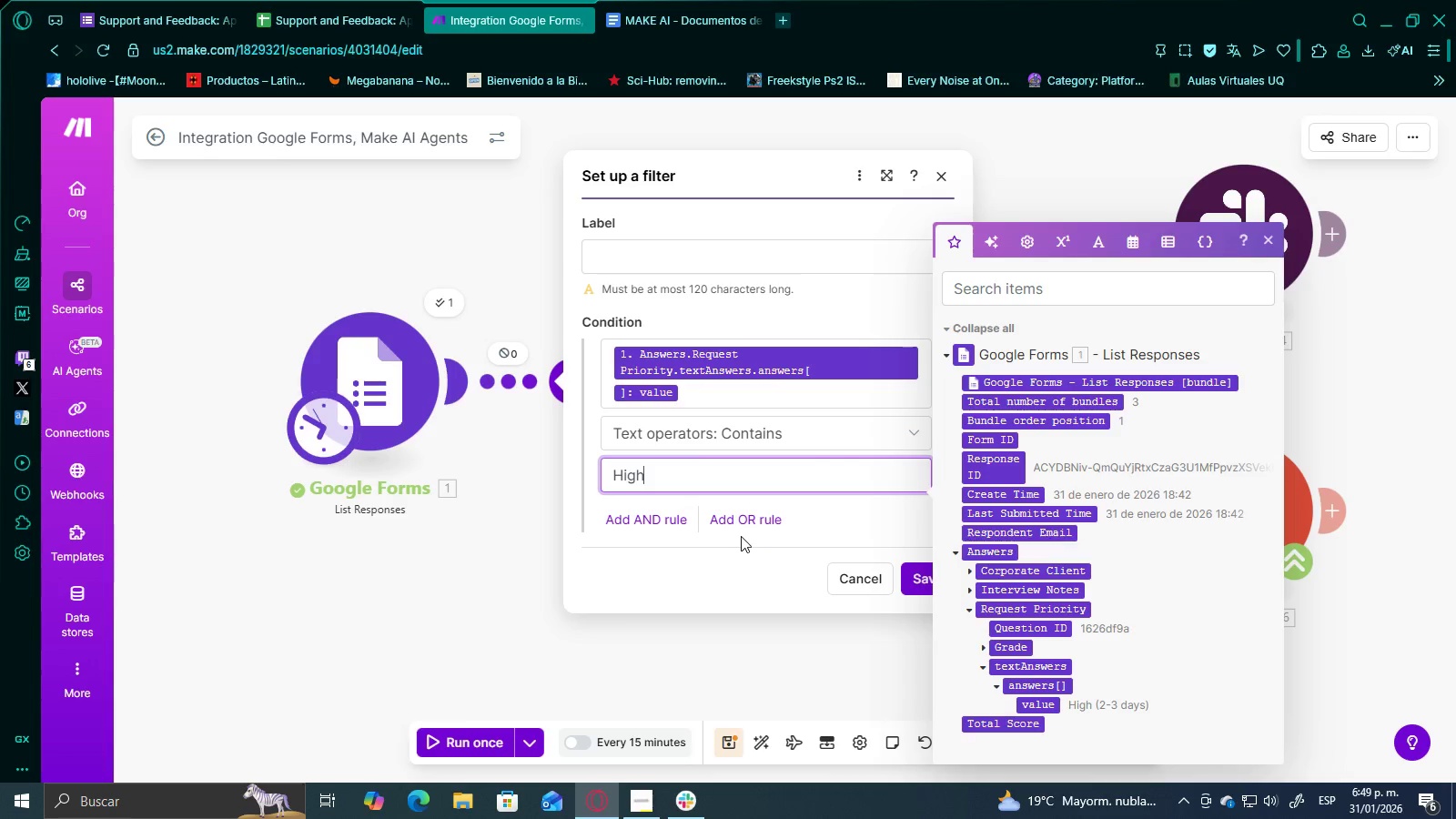 
left_click([712, 548])
 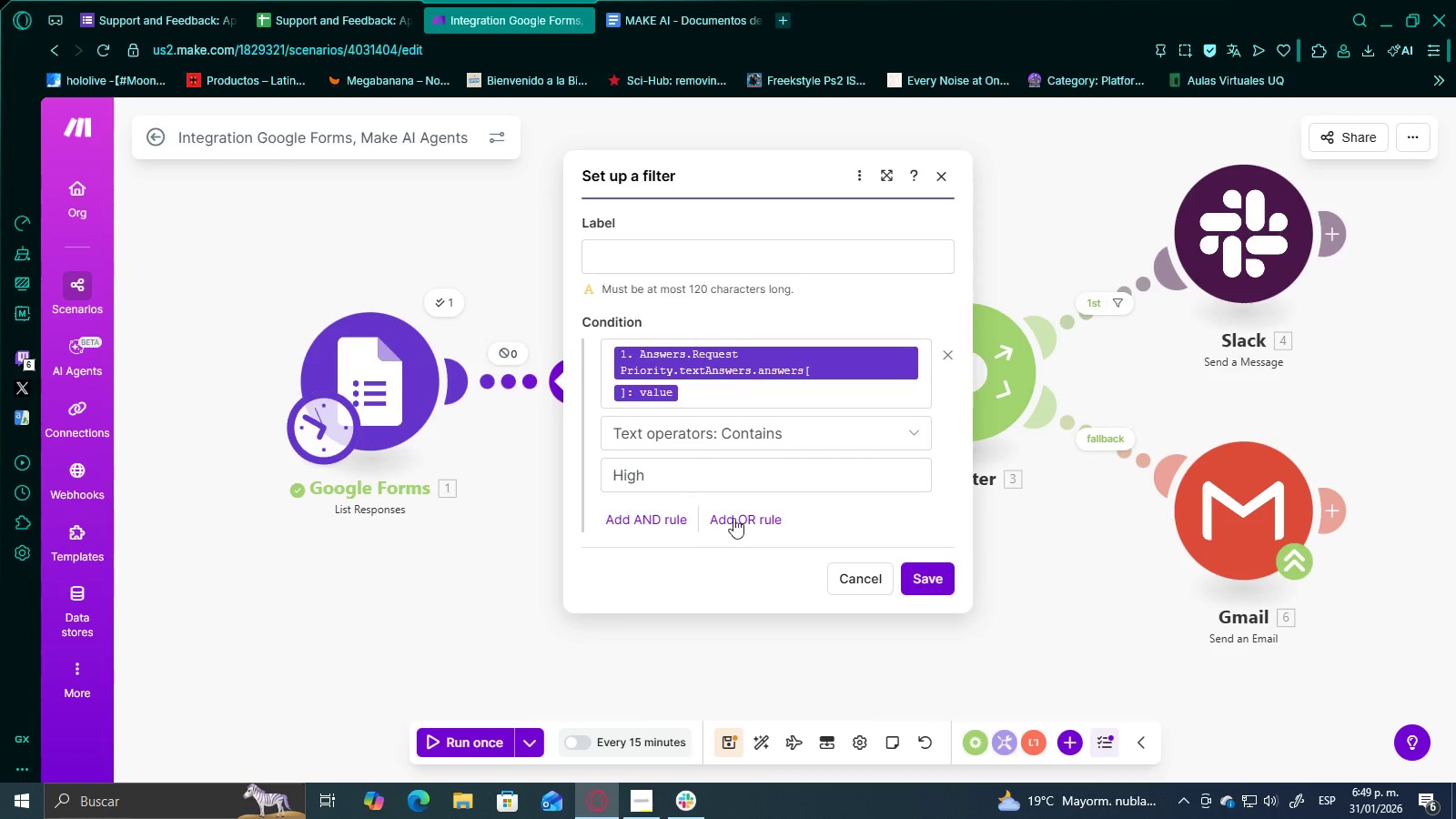 
left_click([743, 517])
 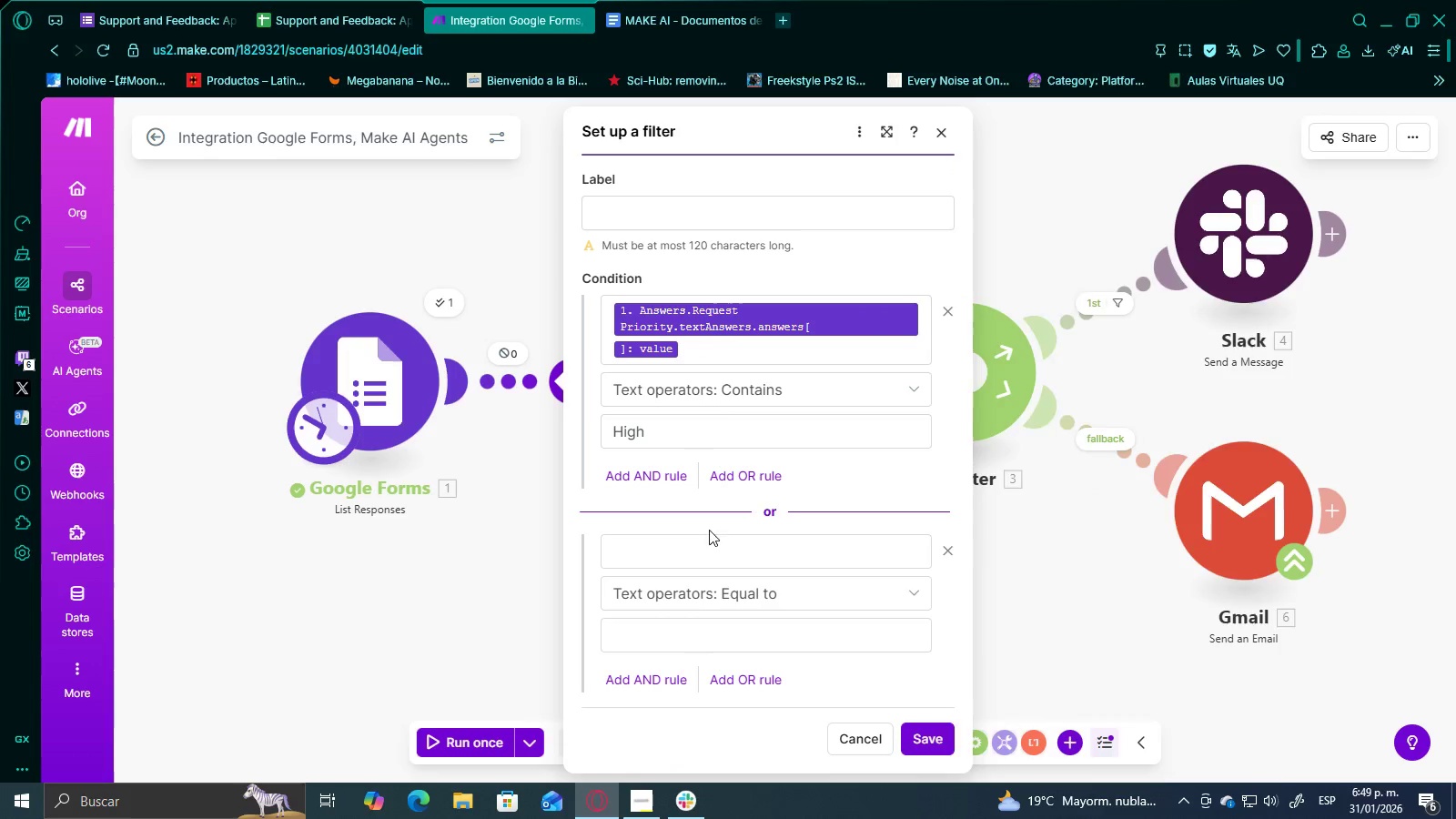 
left_click([724, 556])
 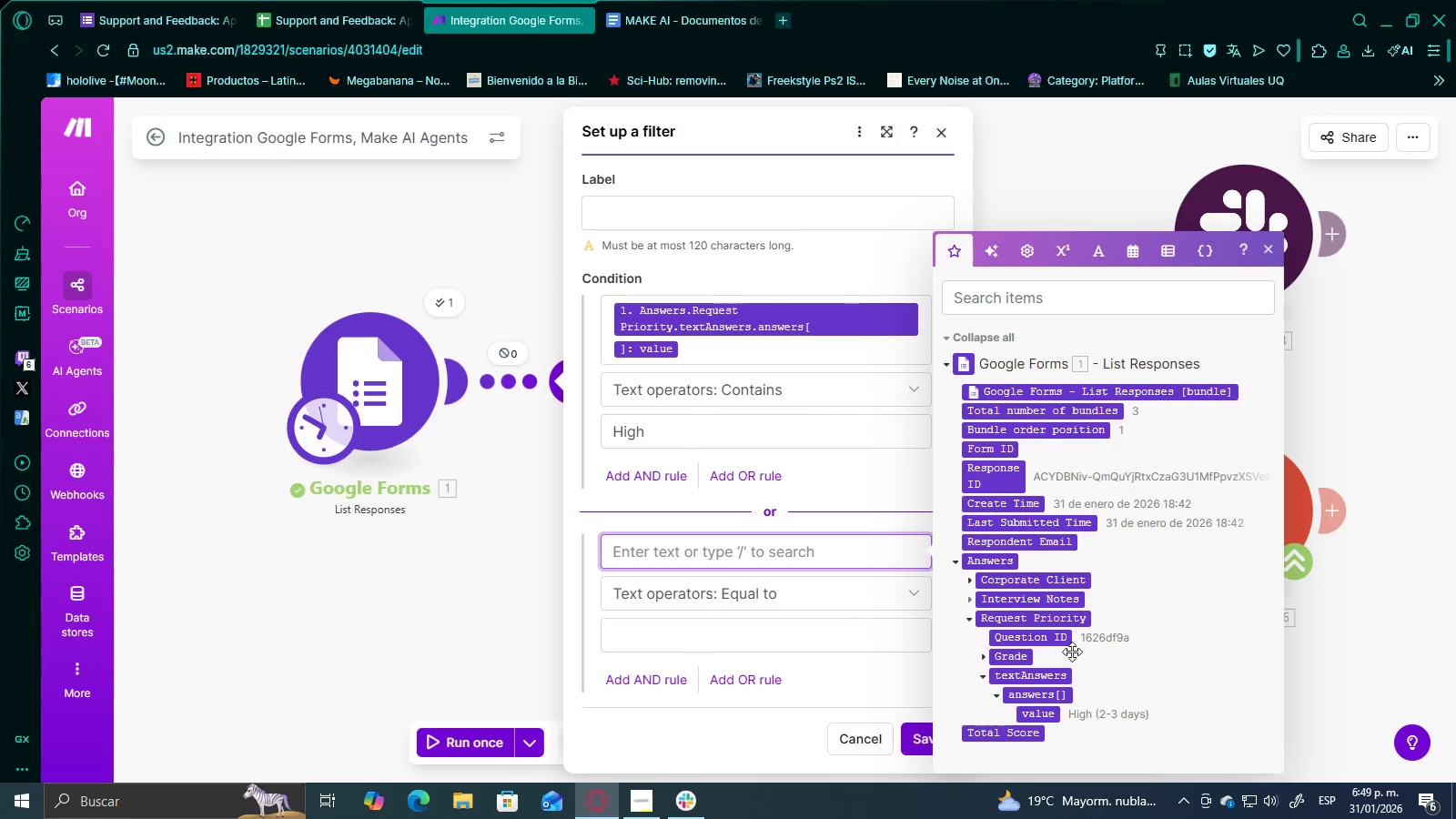 
scroll: coordinate [1087, 697], scroll_direction: down, amount: 1.0
 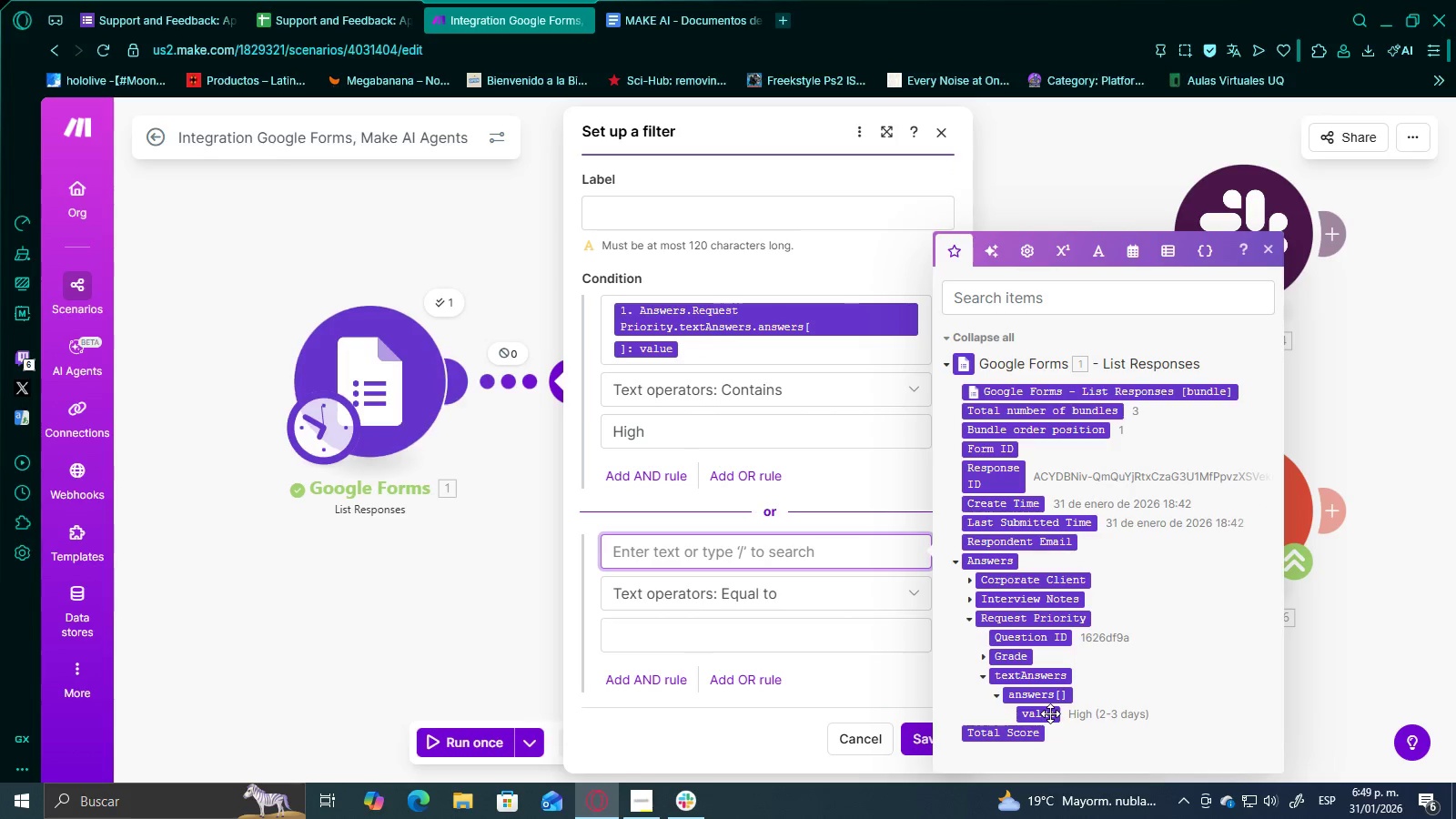 
left_click([1048, 715])
 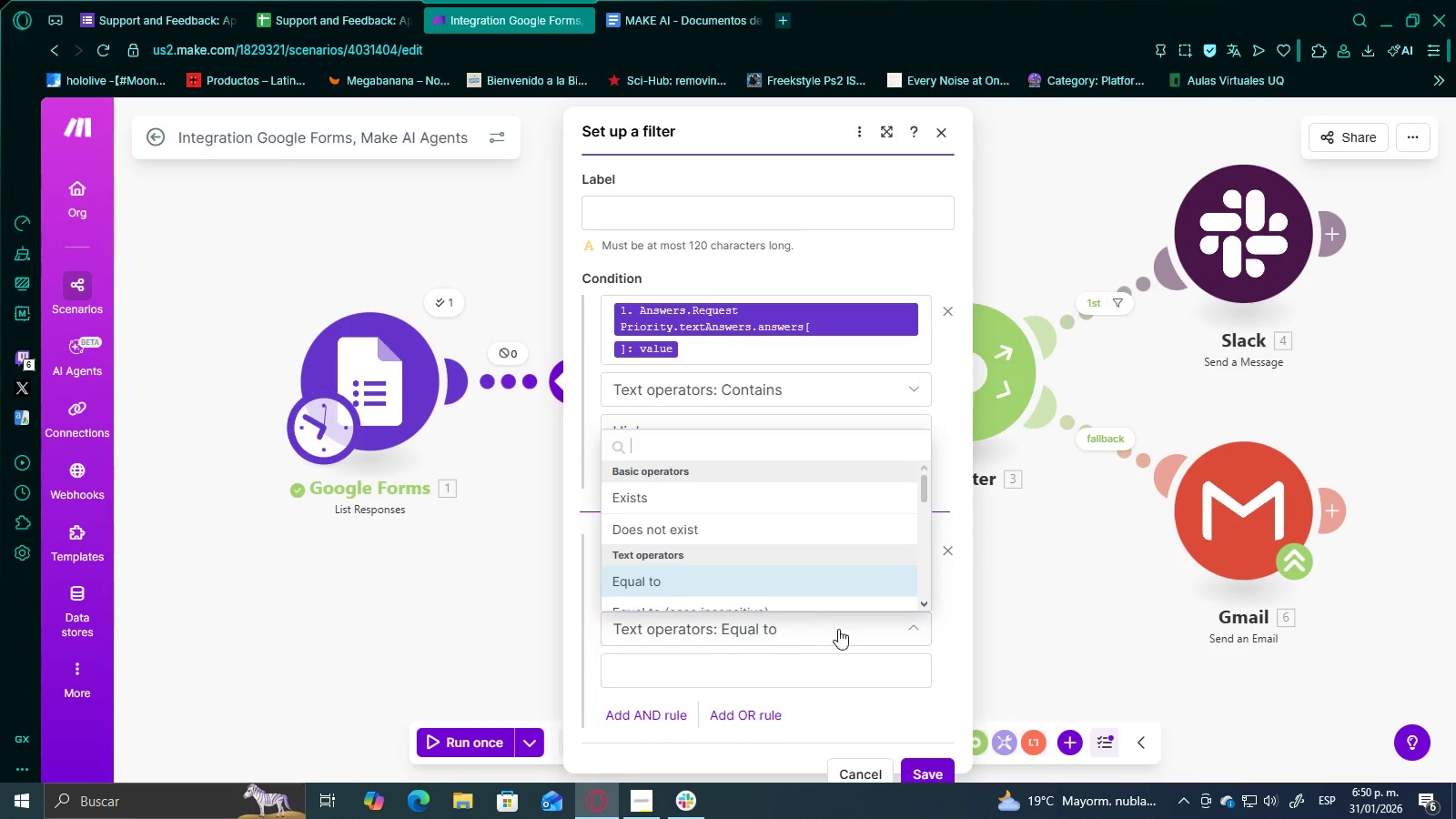 
scroll: coordinate [714, 552], scroll_direction: down, amount: 2.0
 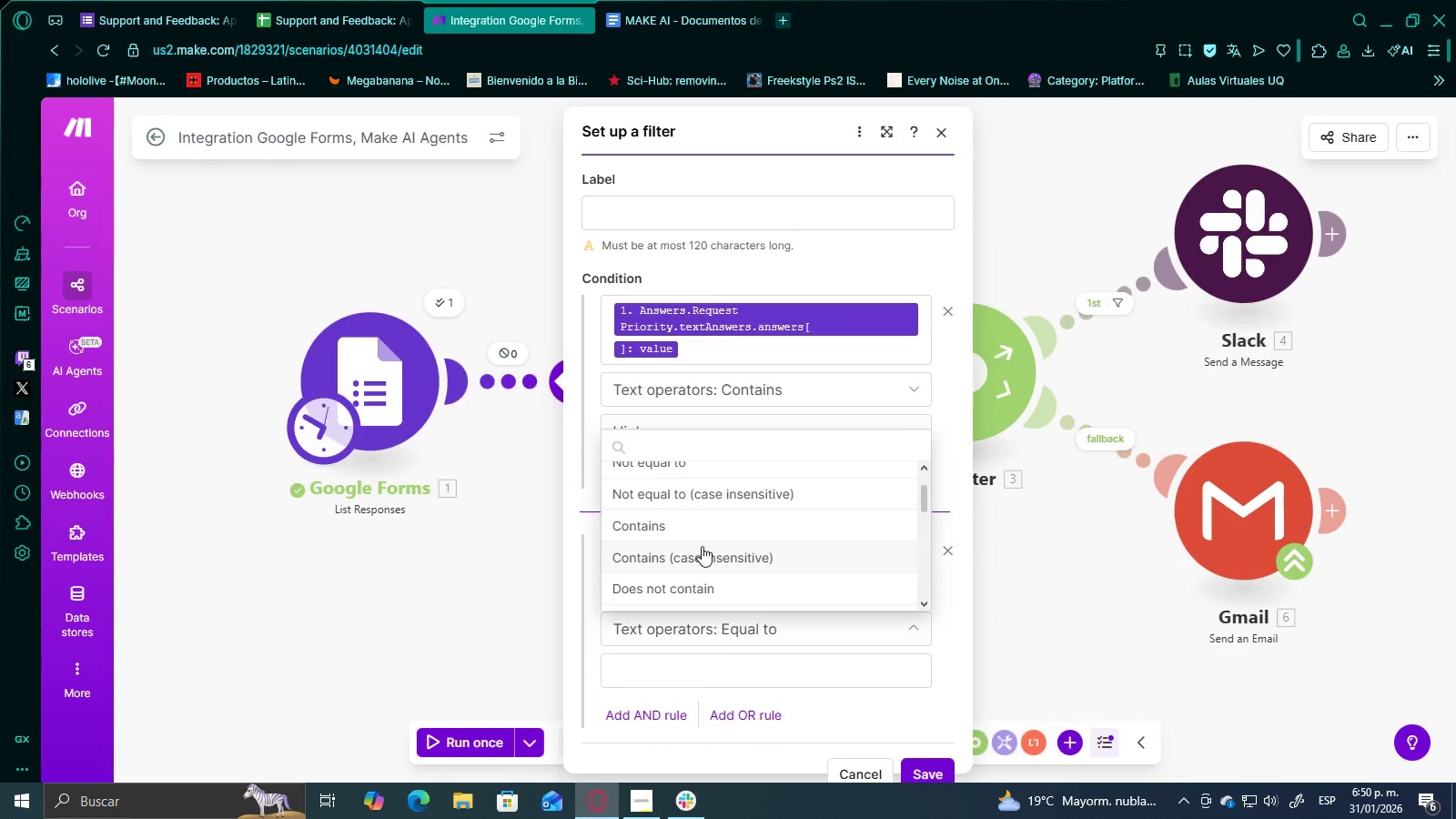 
left_click([705, 534])
 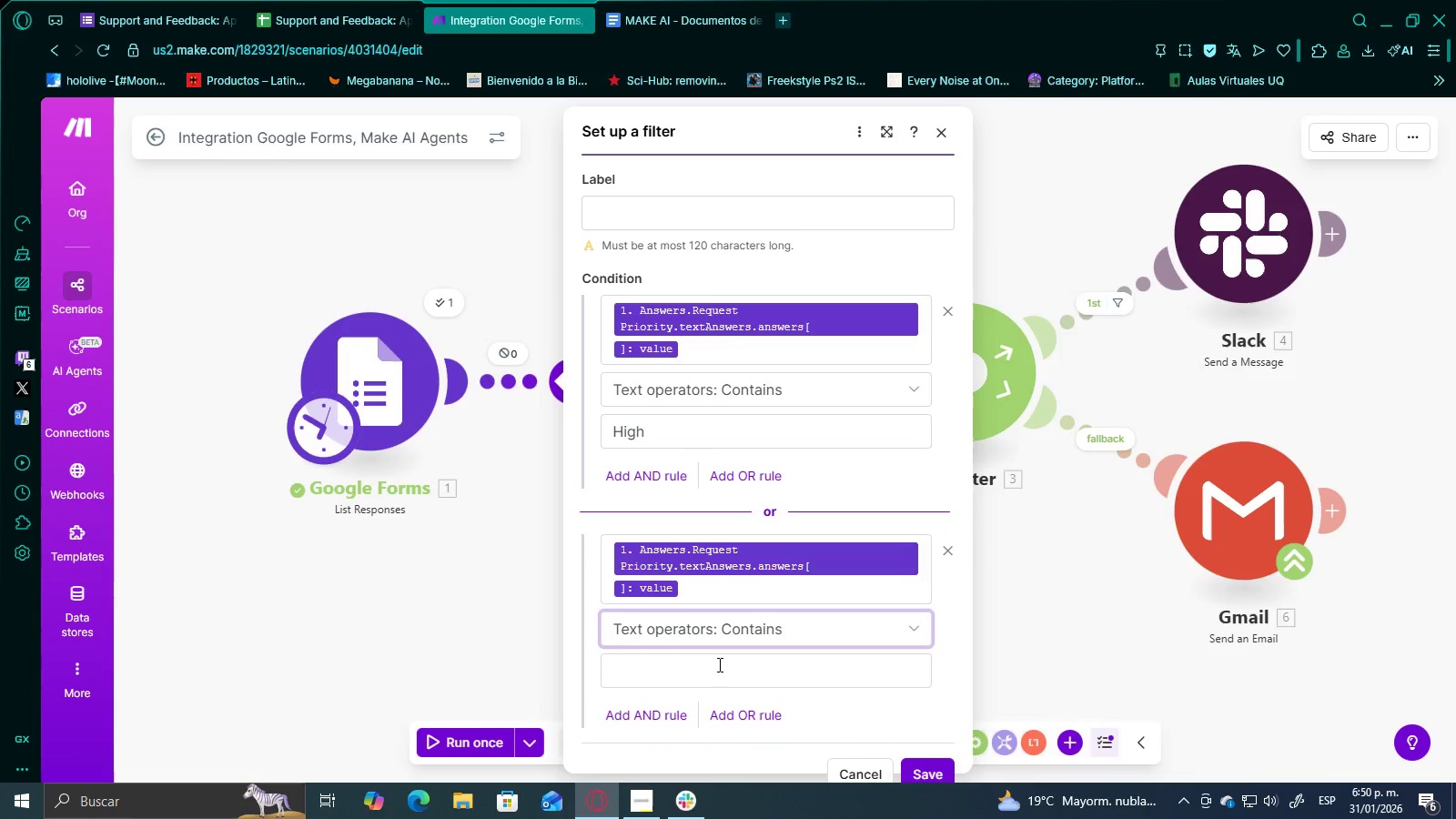 
left_click([720, 663])
 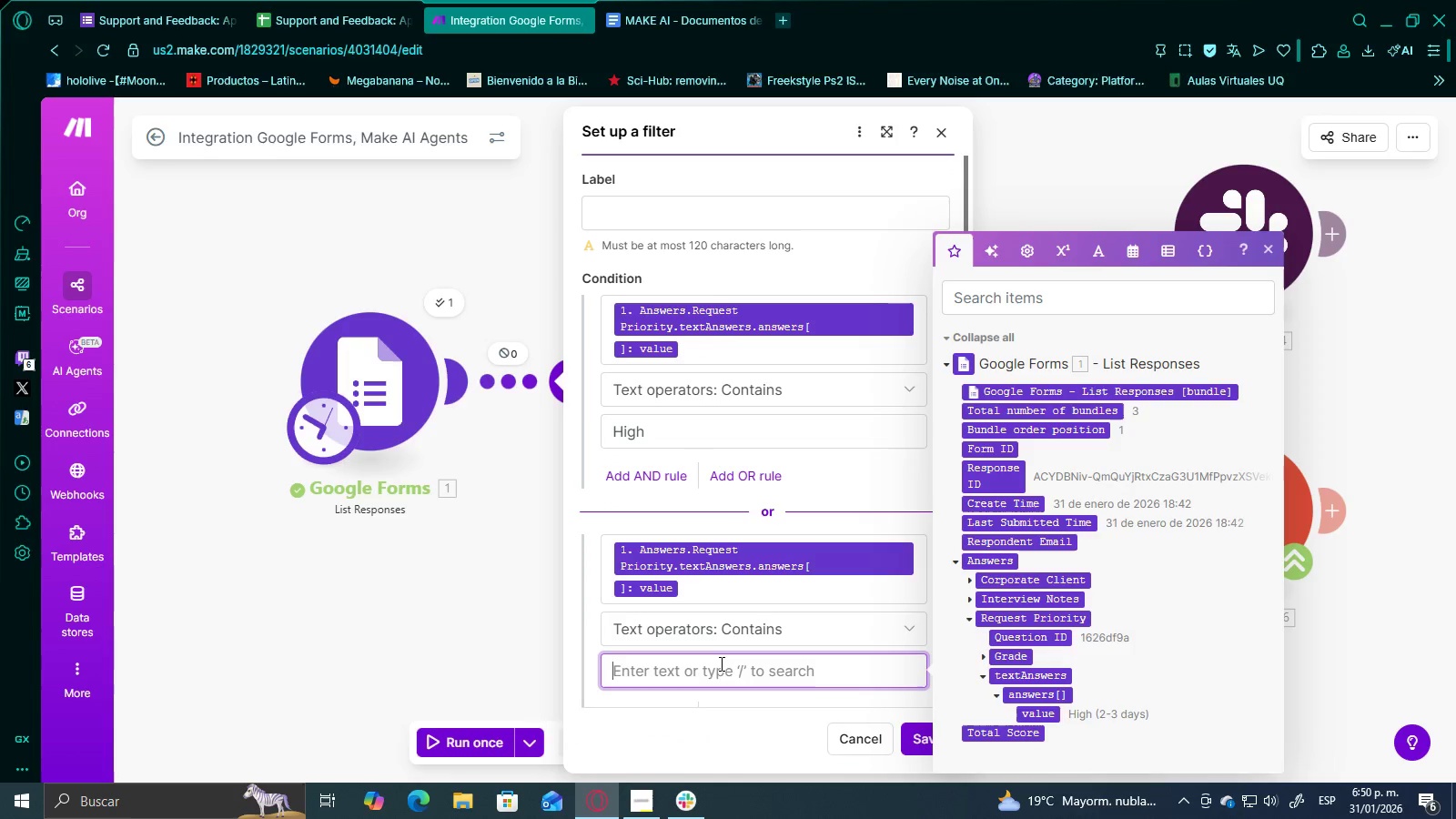 
type(Critical)
 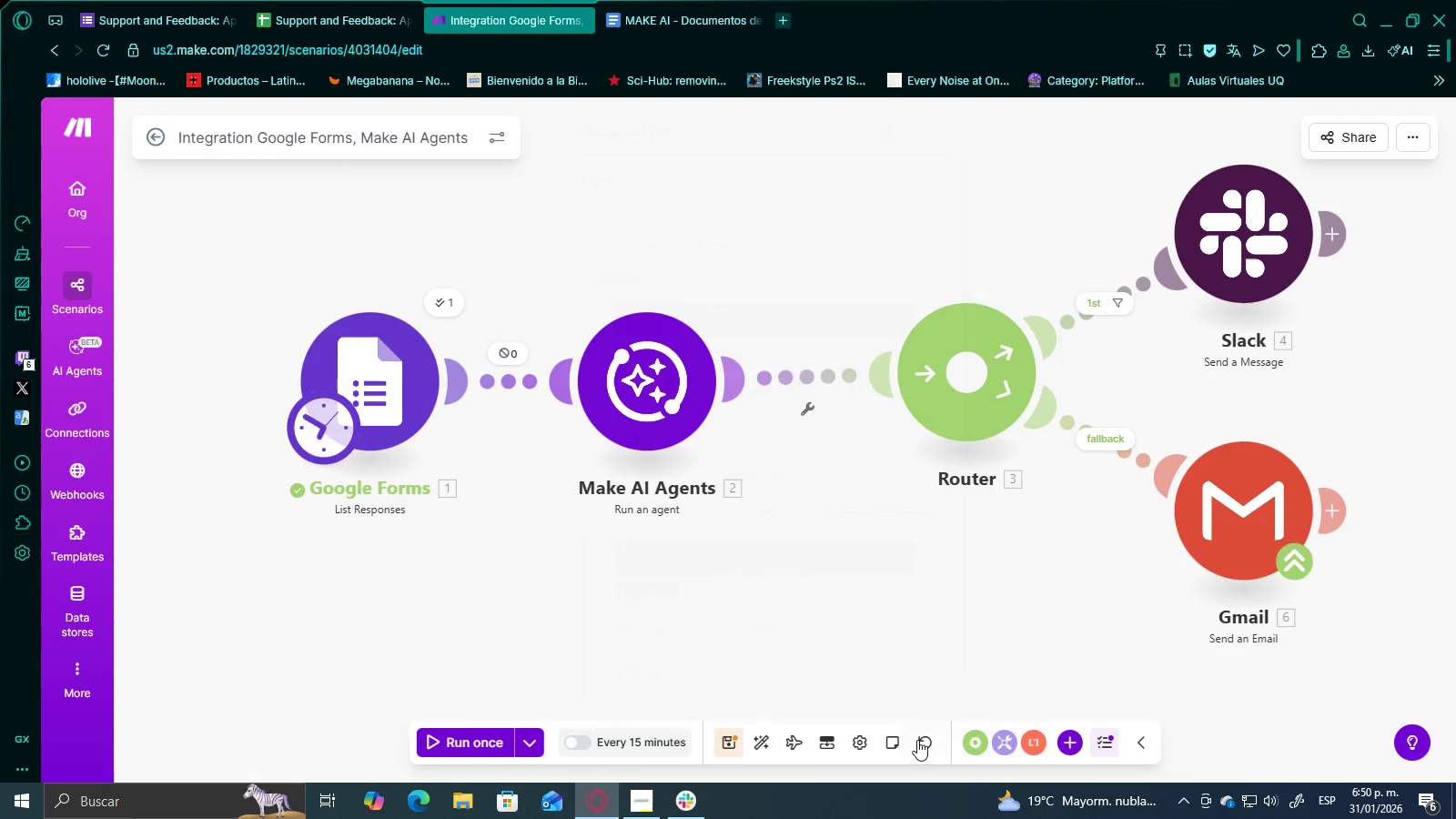 
left_click_drag(start_coordinate=[585, 525], to_coordinate=[683, 511])
 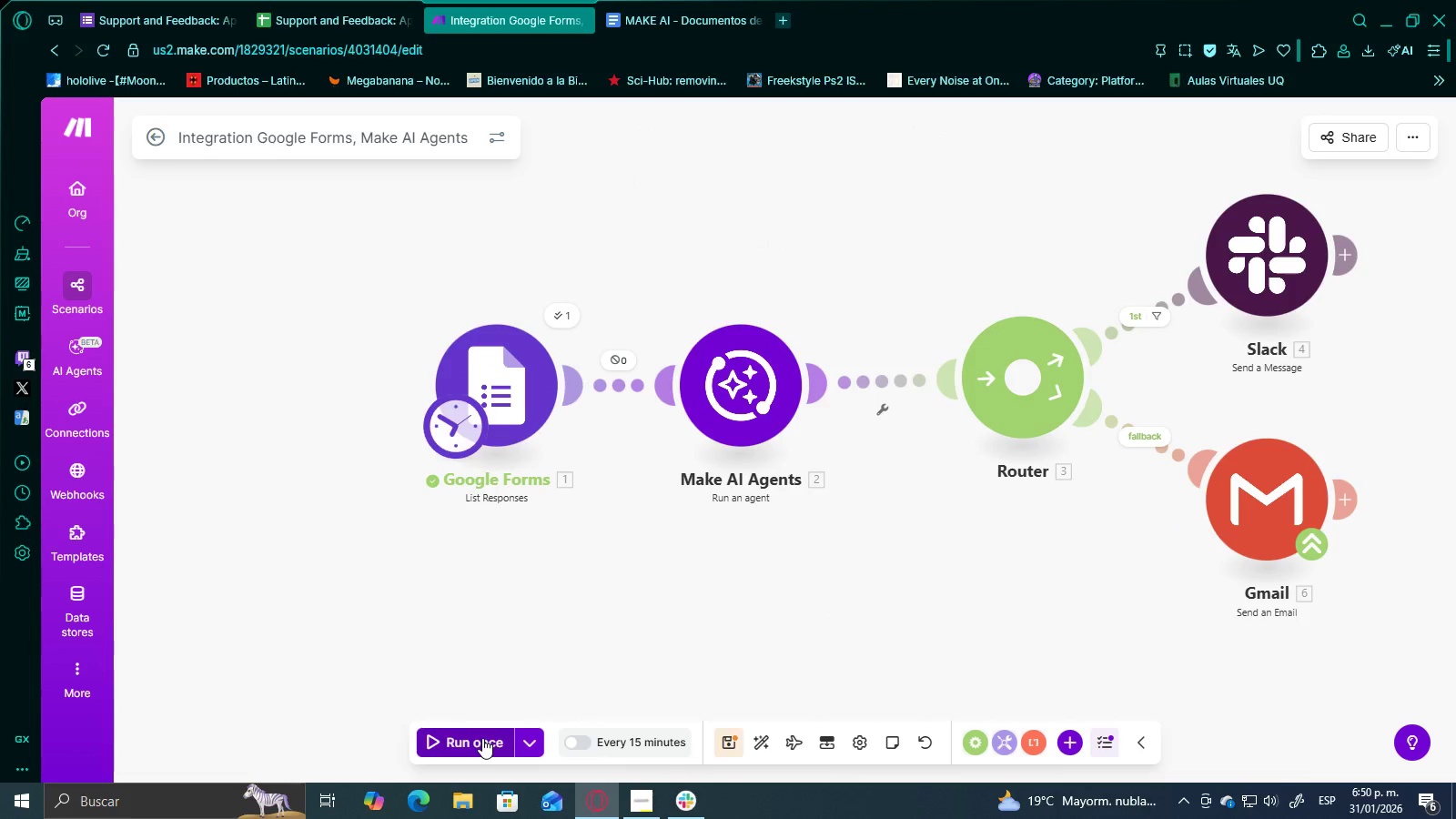 
scroll: coordinate [610, 531], scroll_direction: down, amount: 1.0
 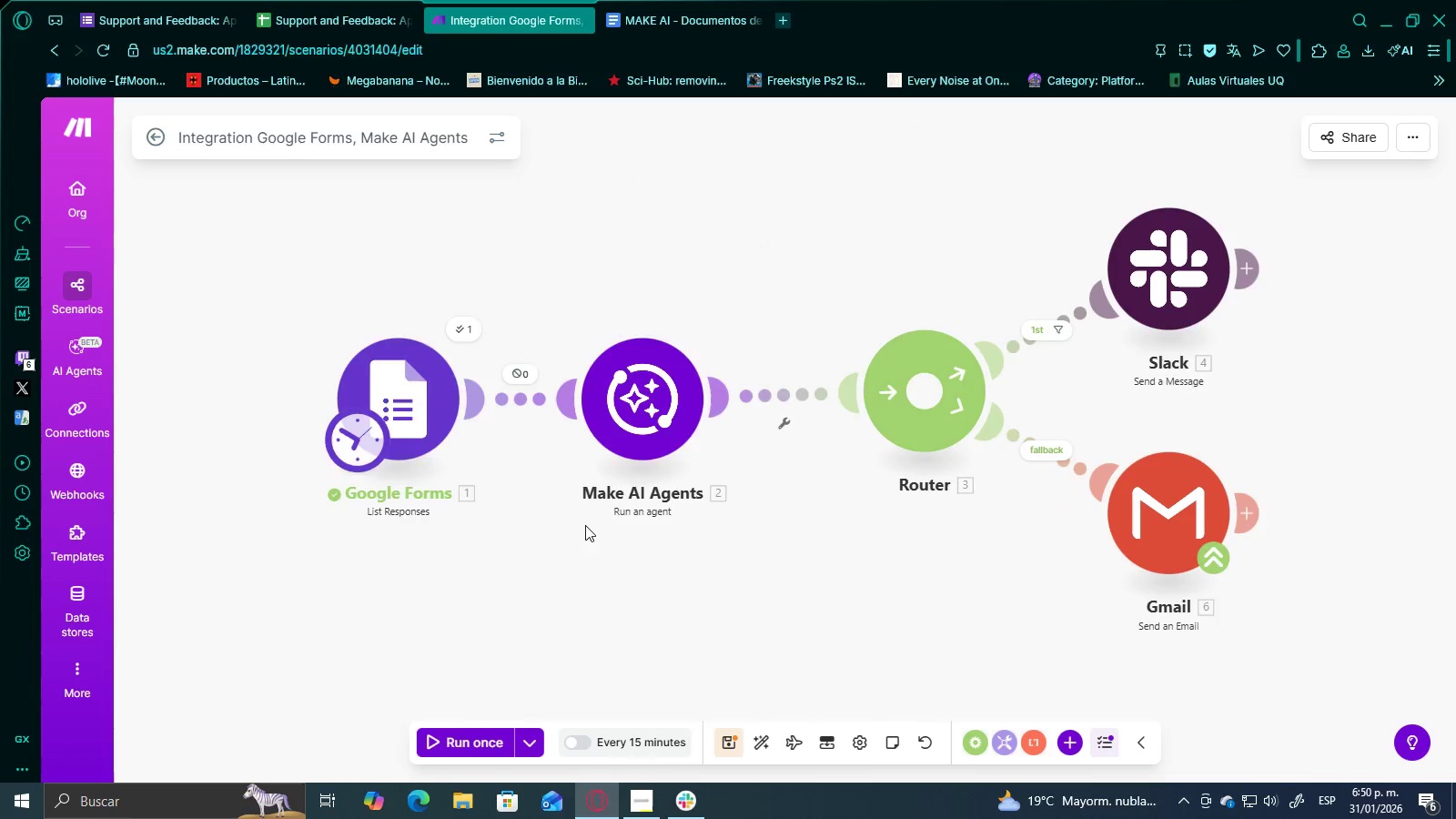 
scroll: coordinate [560, 601], scroll_direction: up, amount: 2.0
 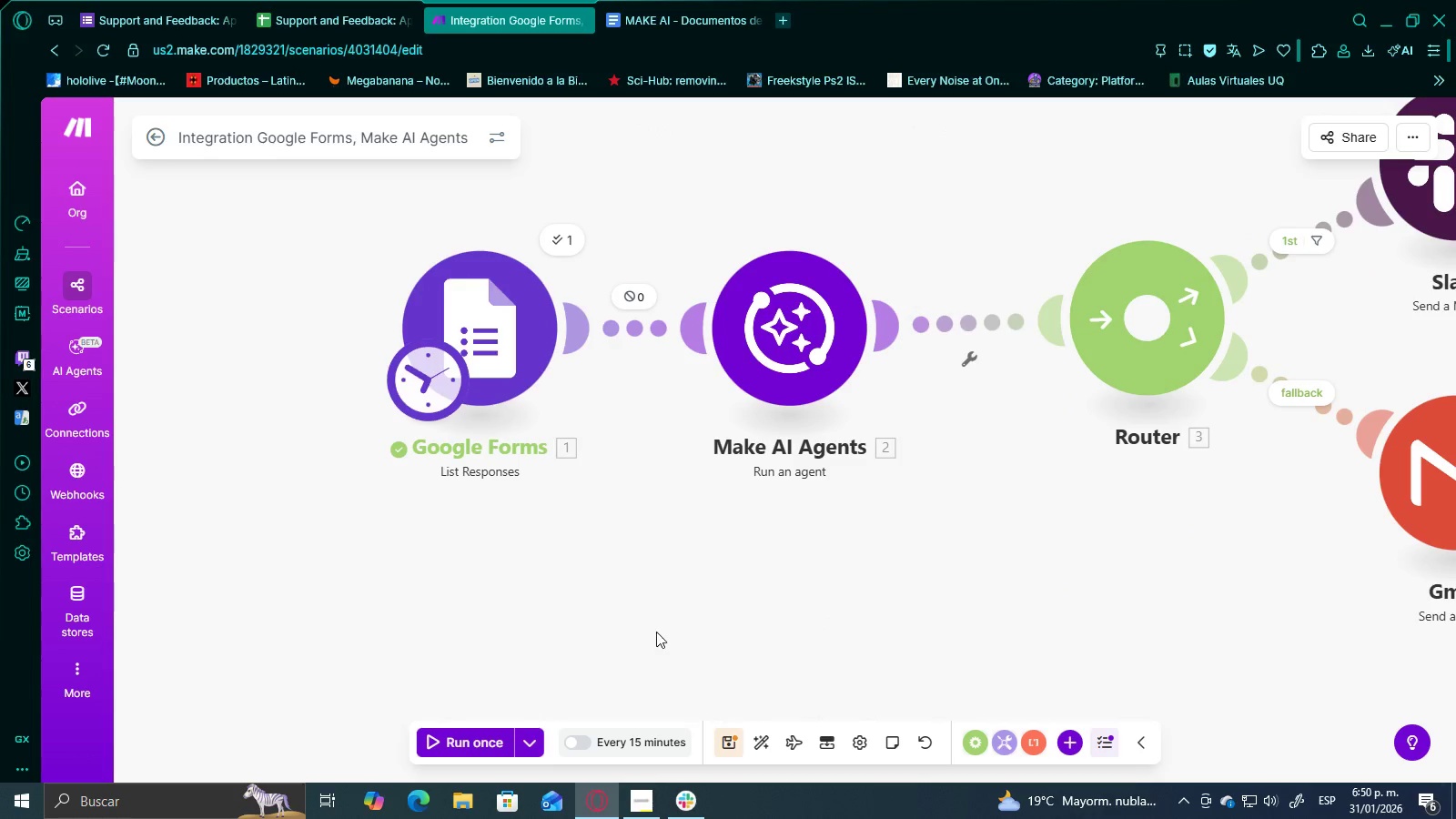 
left_click_drag(start_coordinate=[658, 629], to_coordinate=[633, 676])
 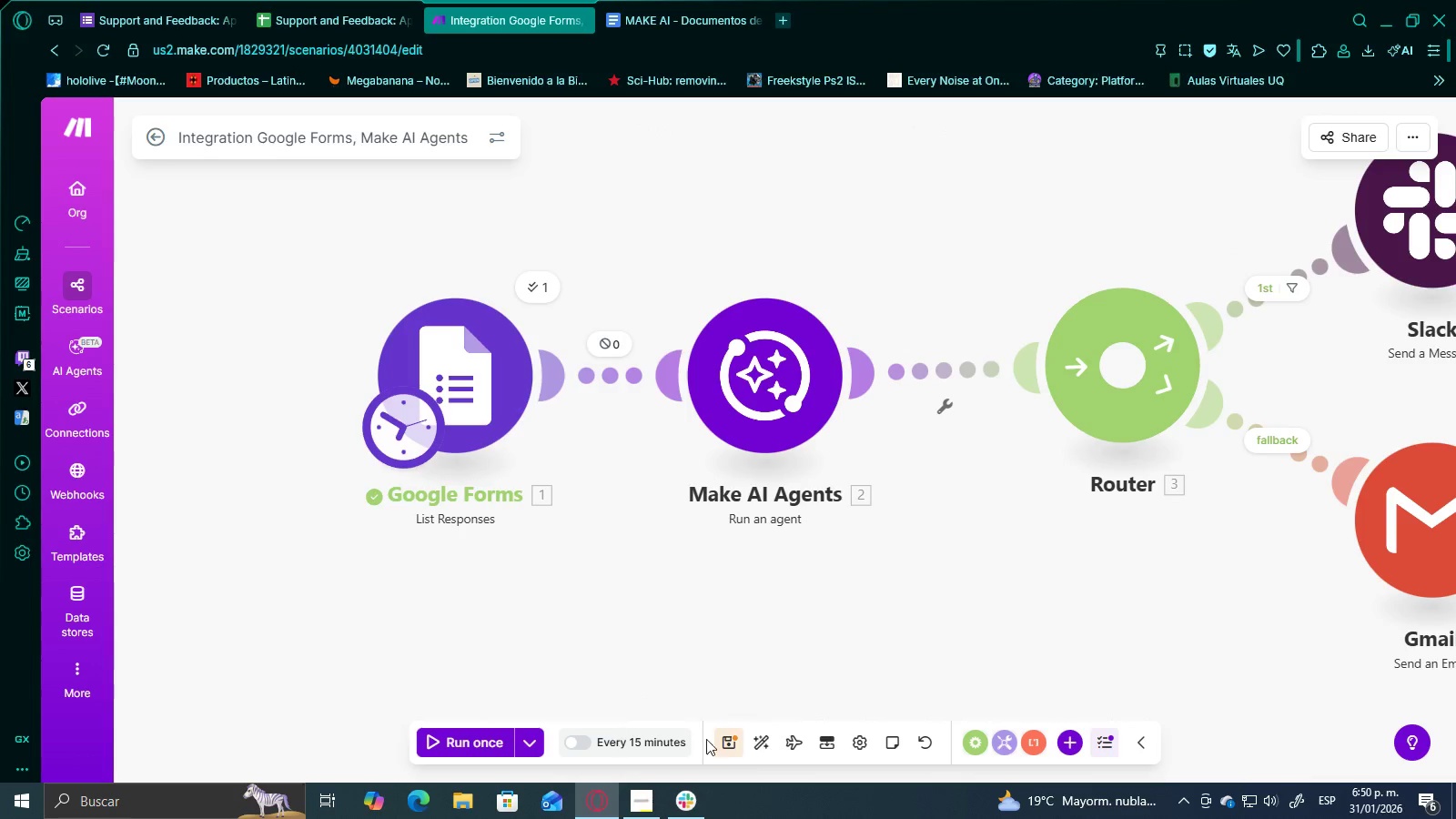 
left_click([737, 743])
 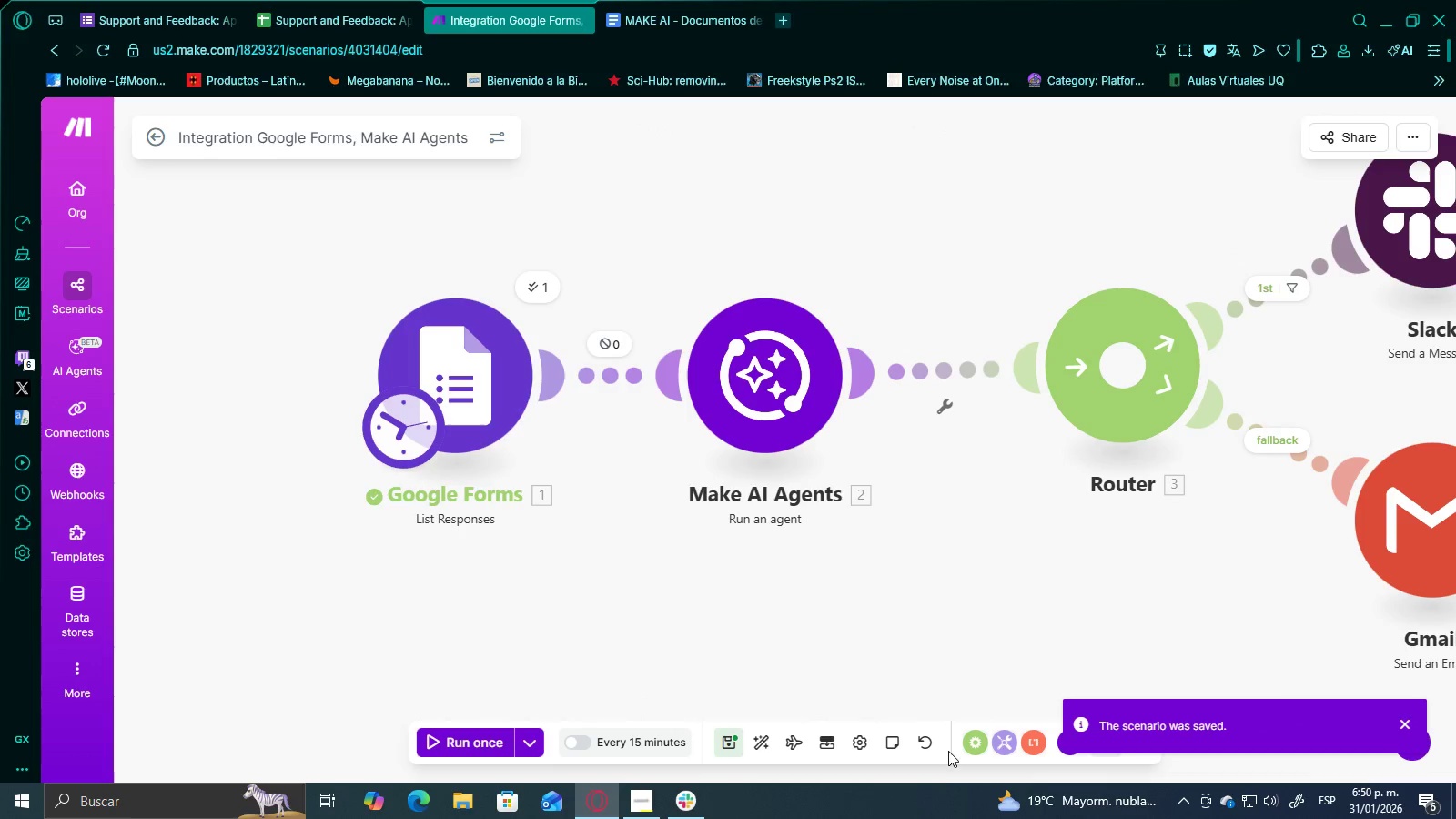 
mouse_move([918, 743])
 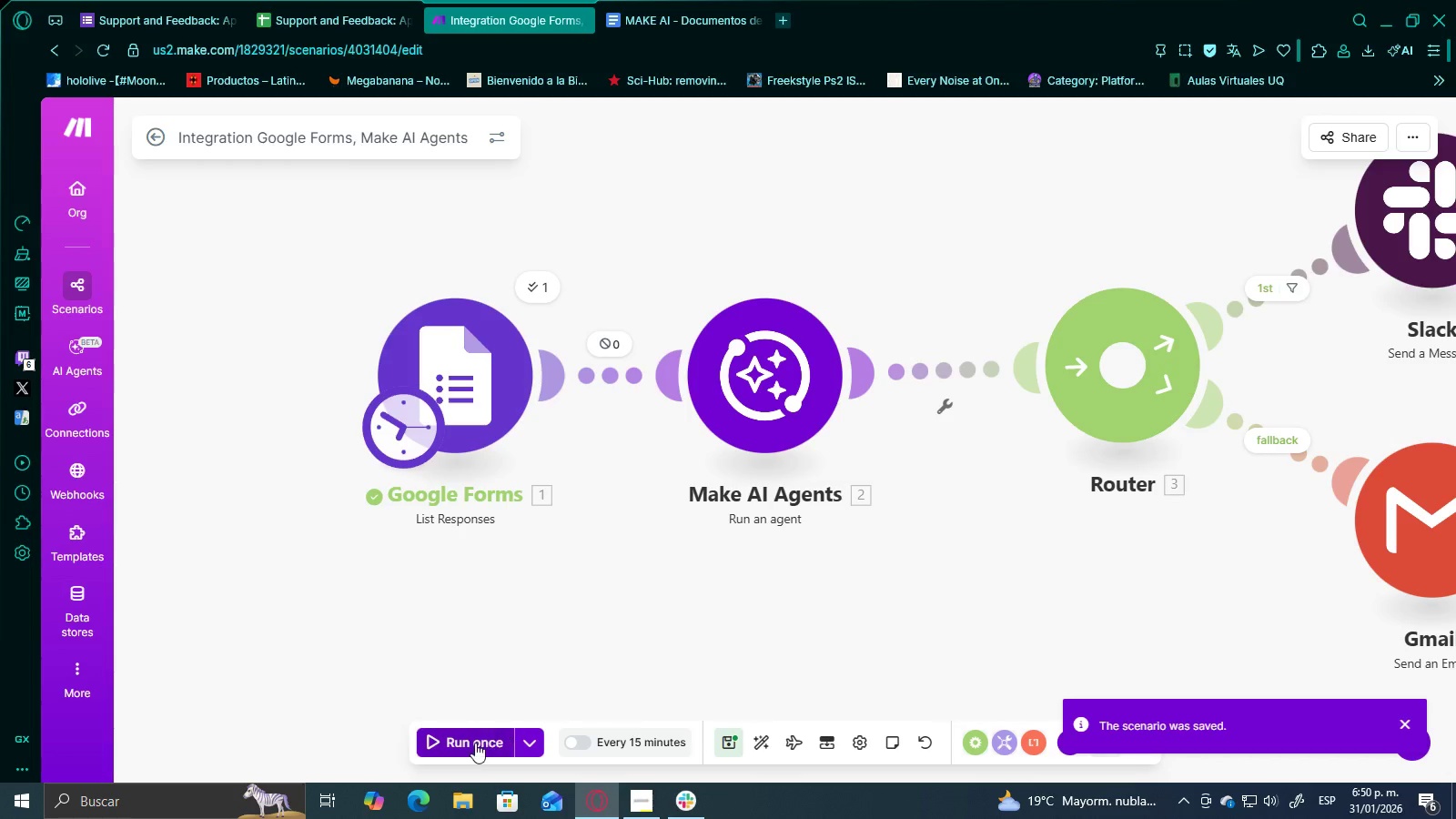 
left_click([474, 743])
 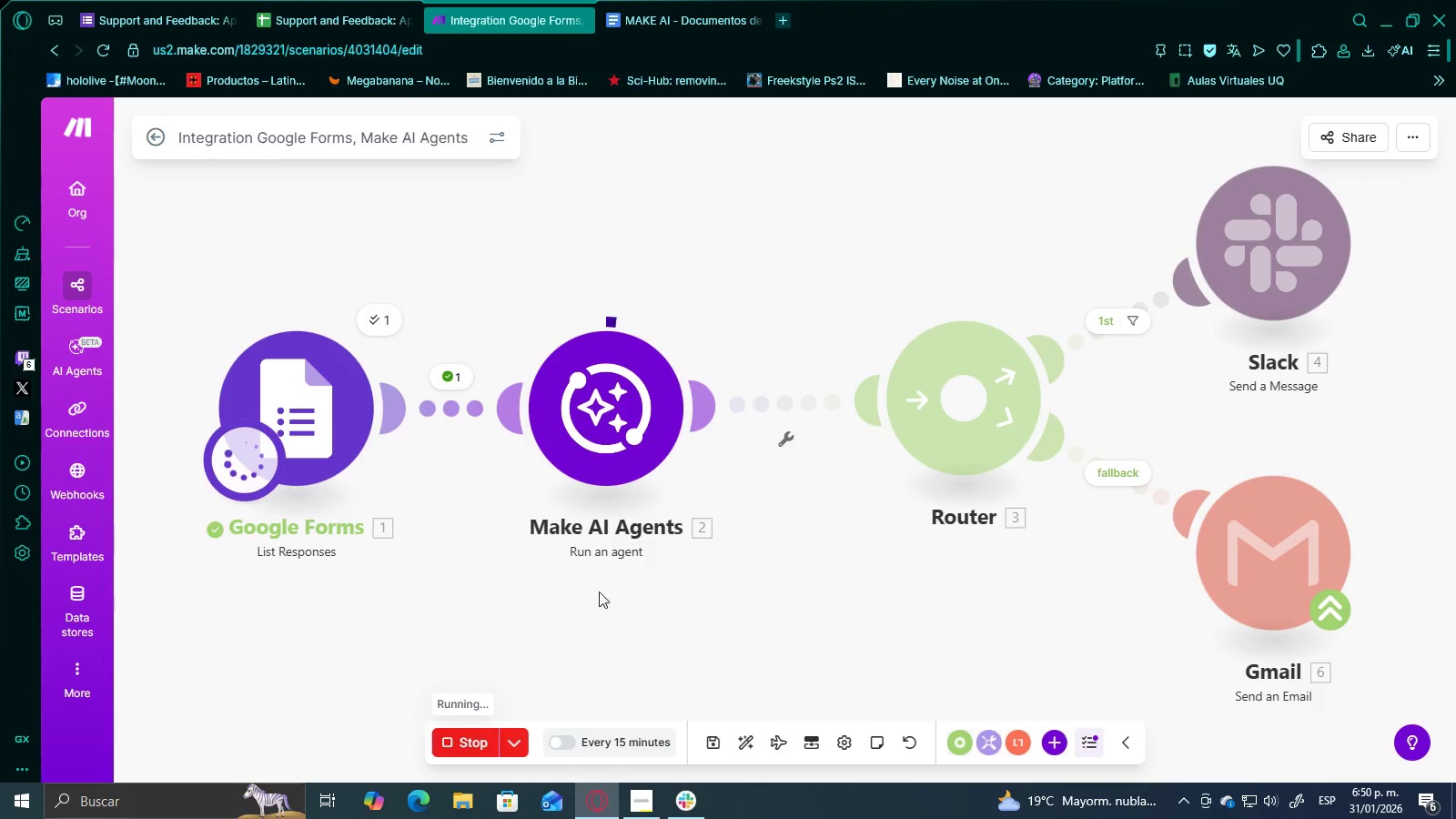 
scroll: coordinate [484, 403], scroll_direction: down, amount: 1.0
 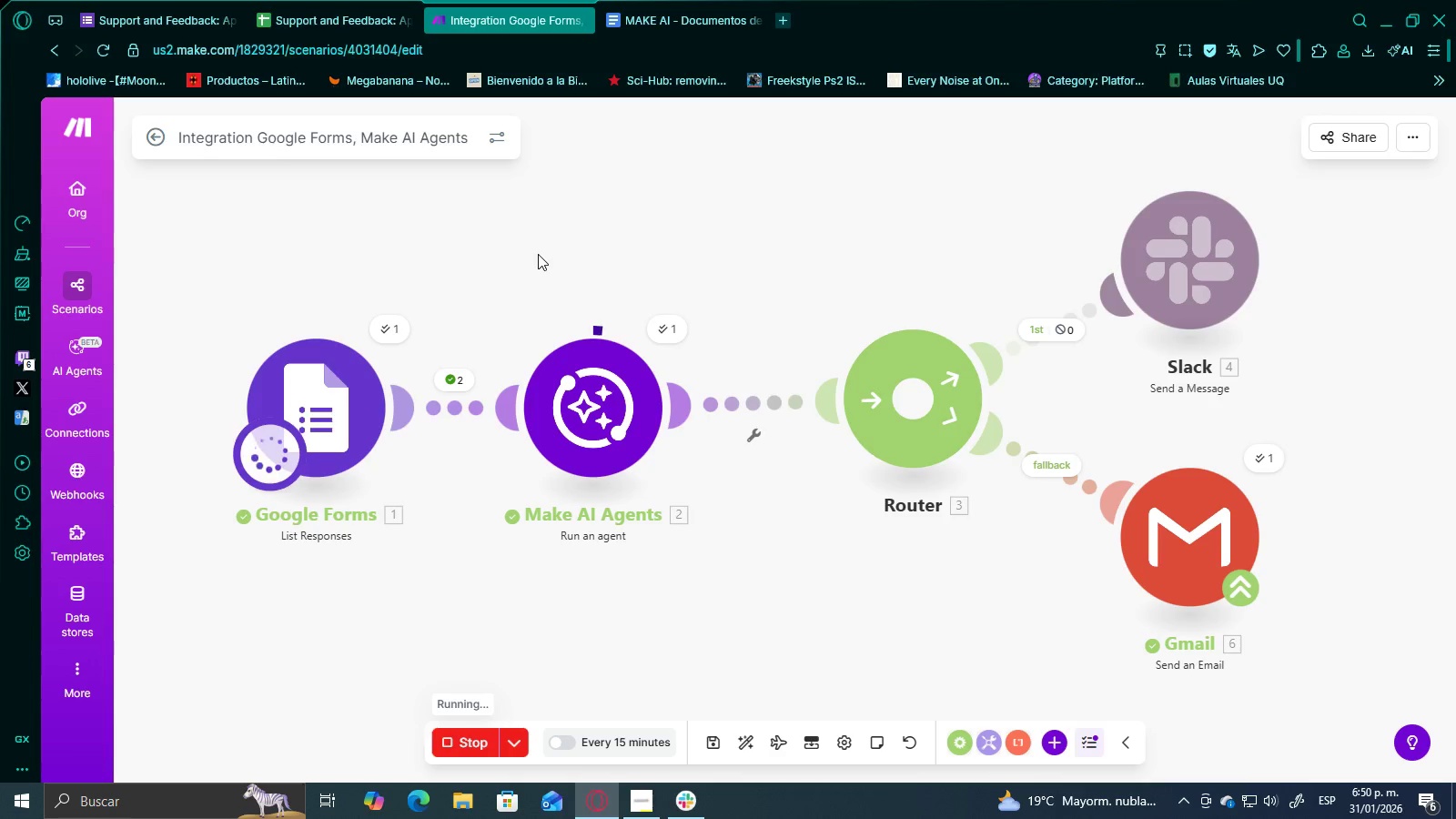 
wait(13.84)
 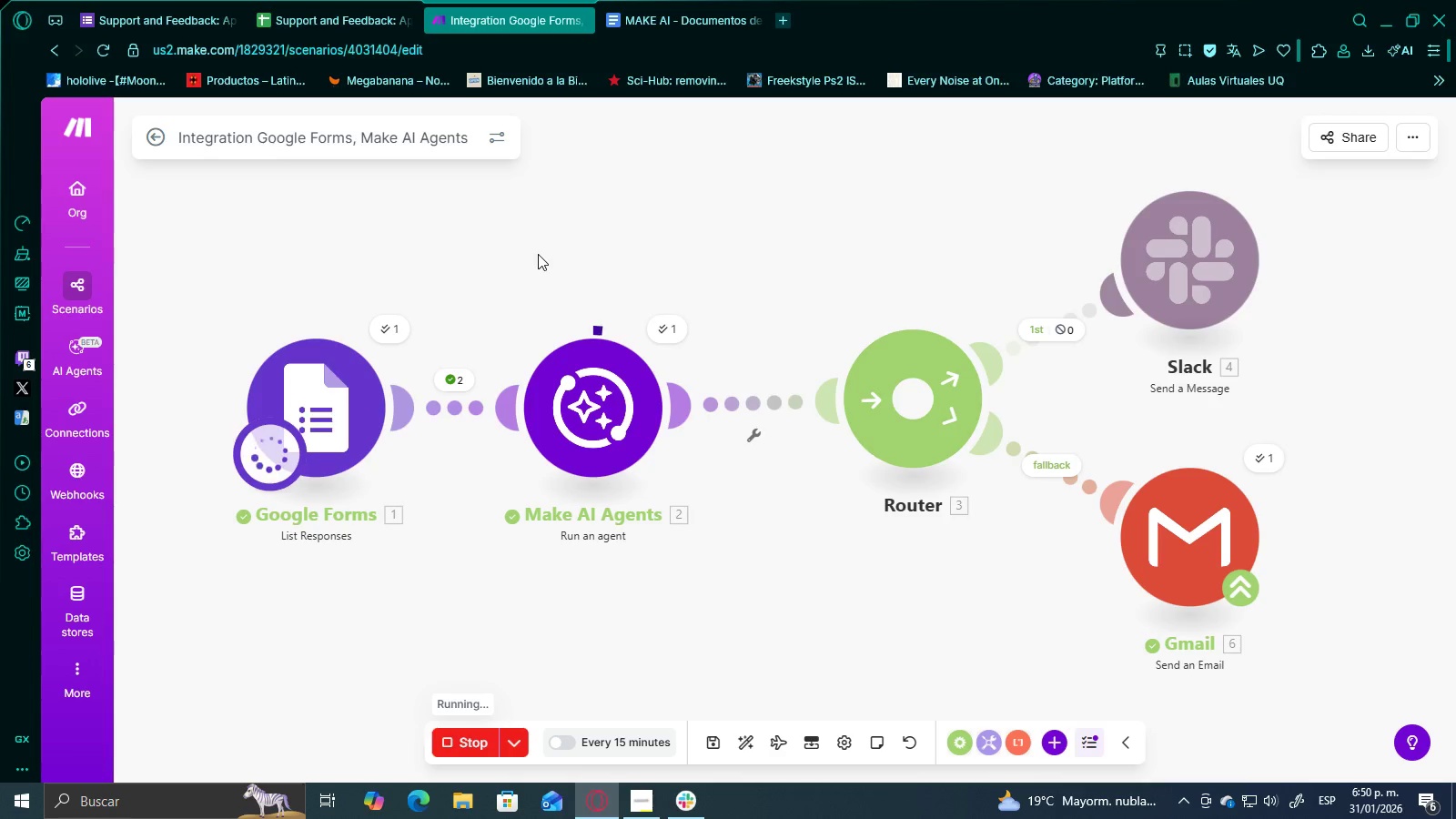 
left_click([1067, 324])
 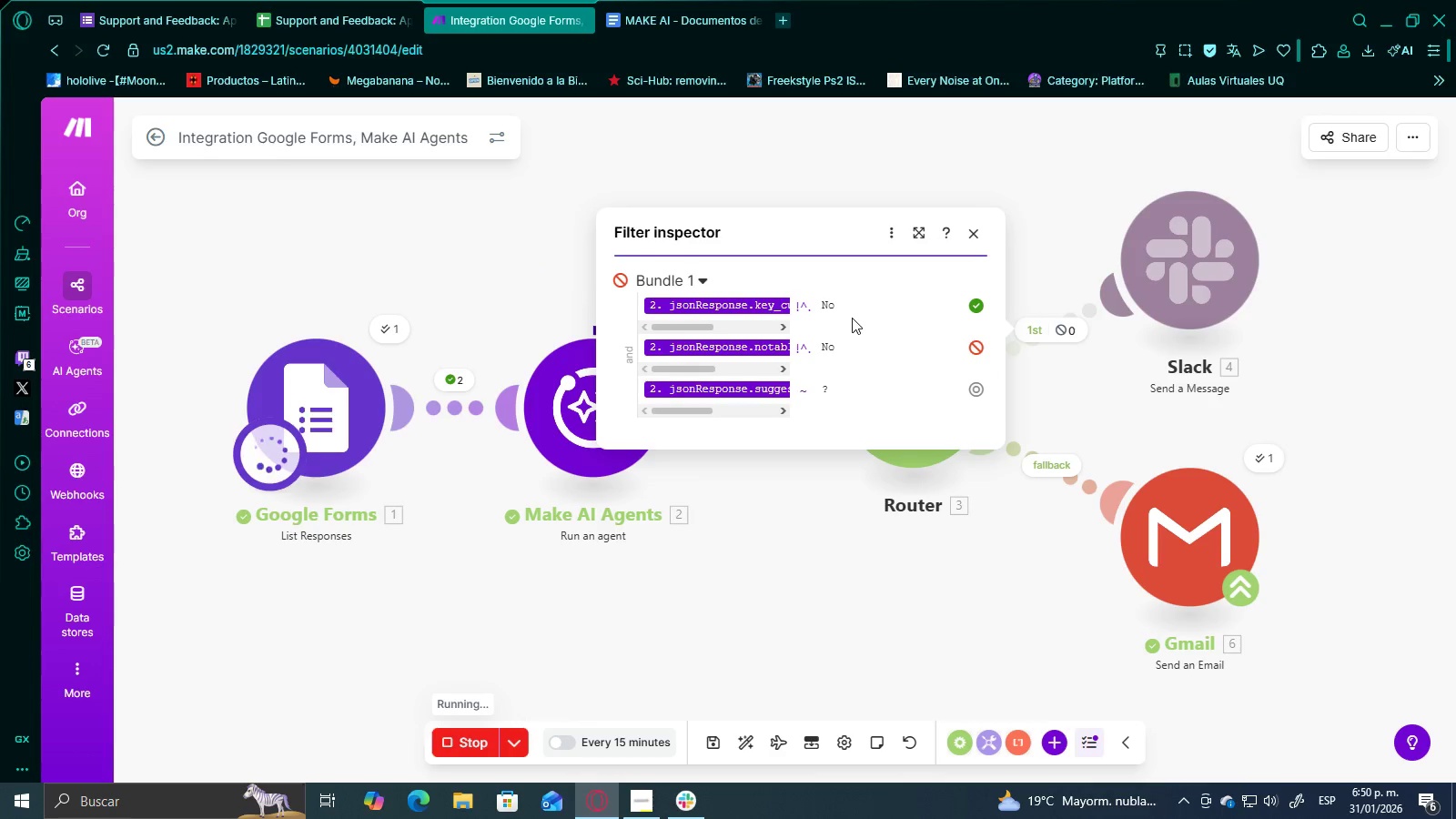 
scroll: coordinate [850, 315], scroll_direction: up, amount: 1.0
 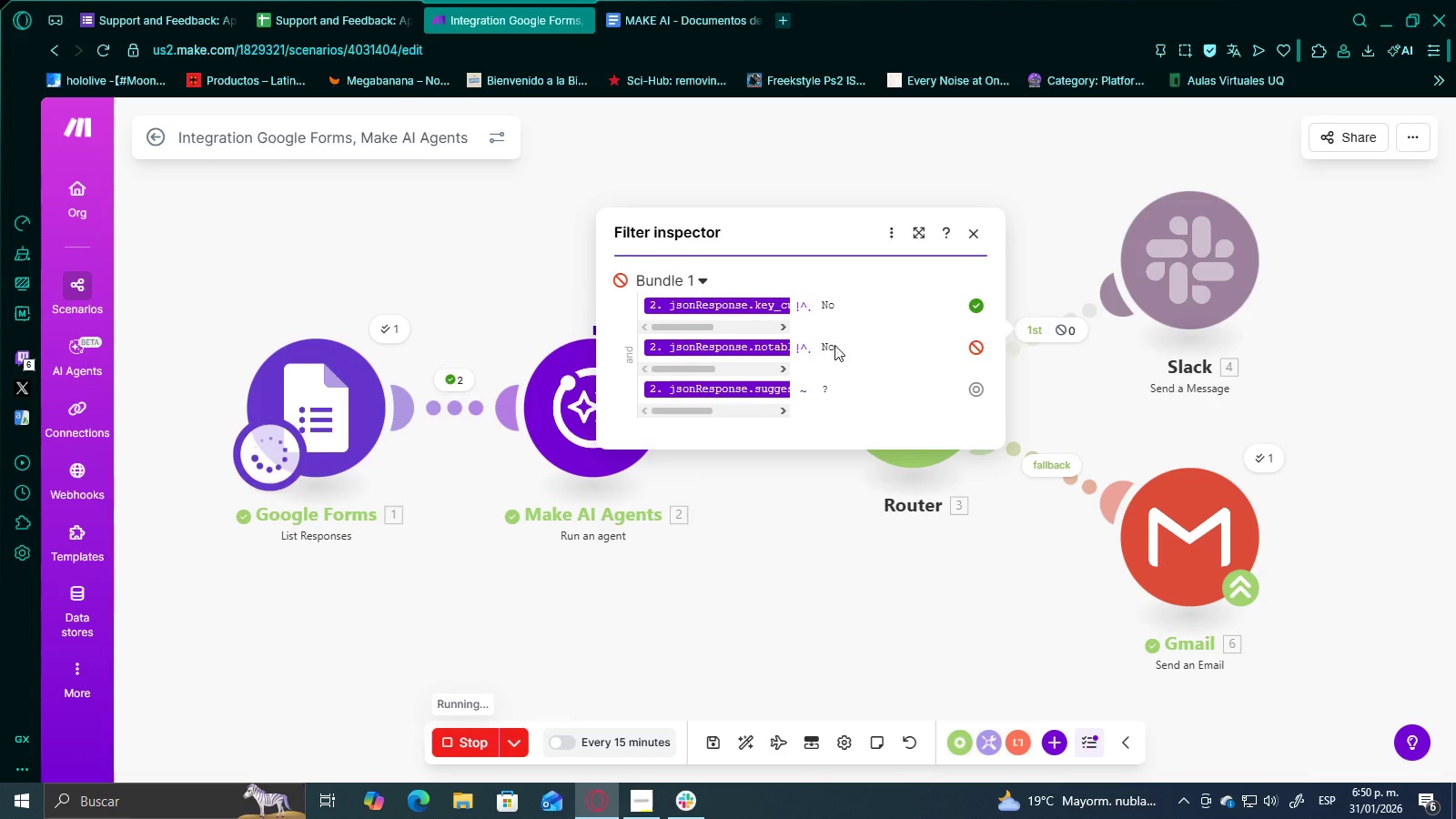 
mouse_move([832, 344])
 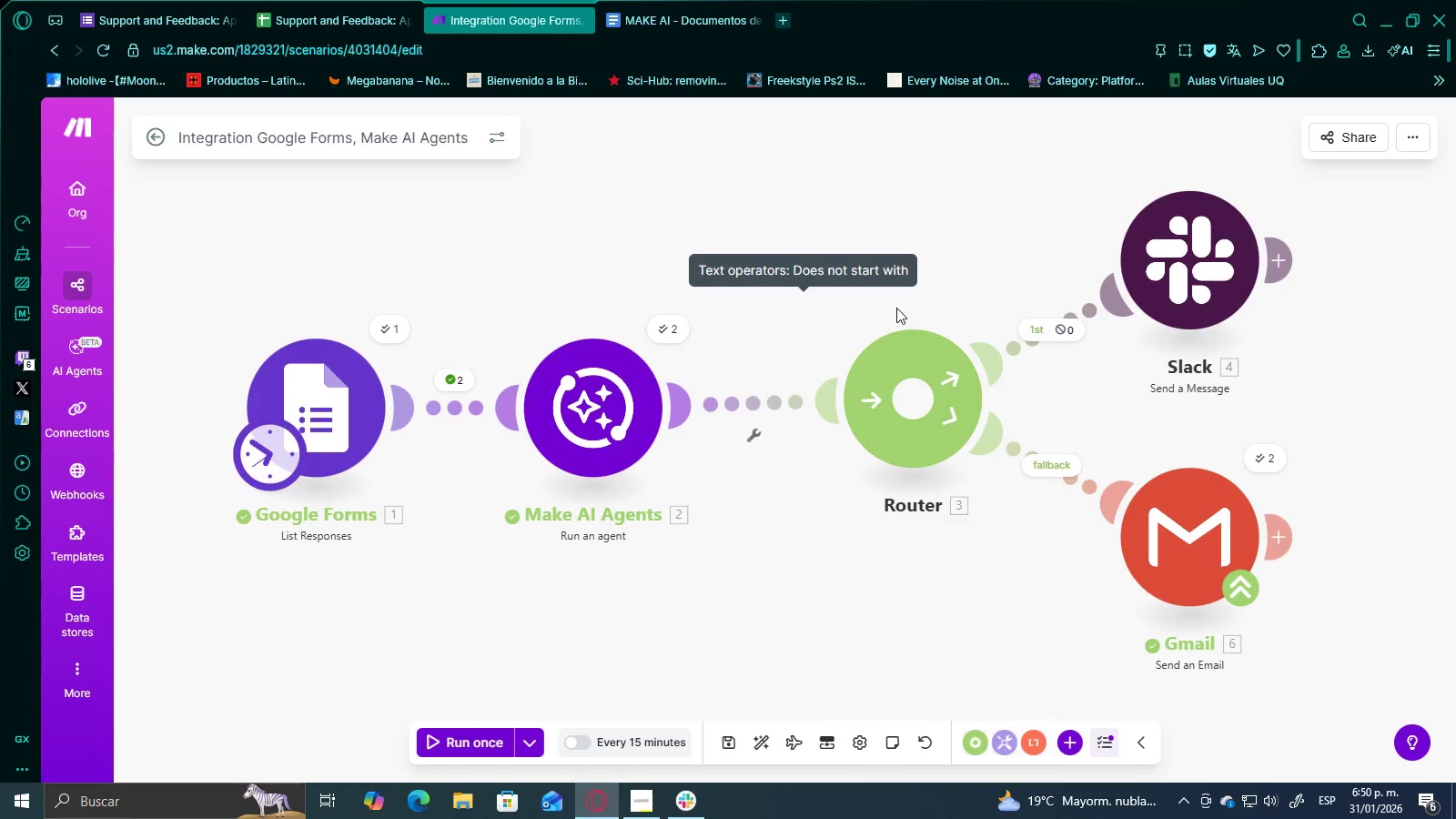 
left_click_drag(start_coordinate=[1004, 274], to_coordinate=[962, 273])
 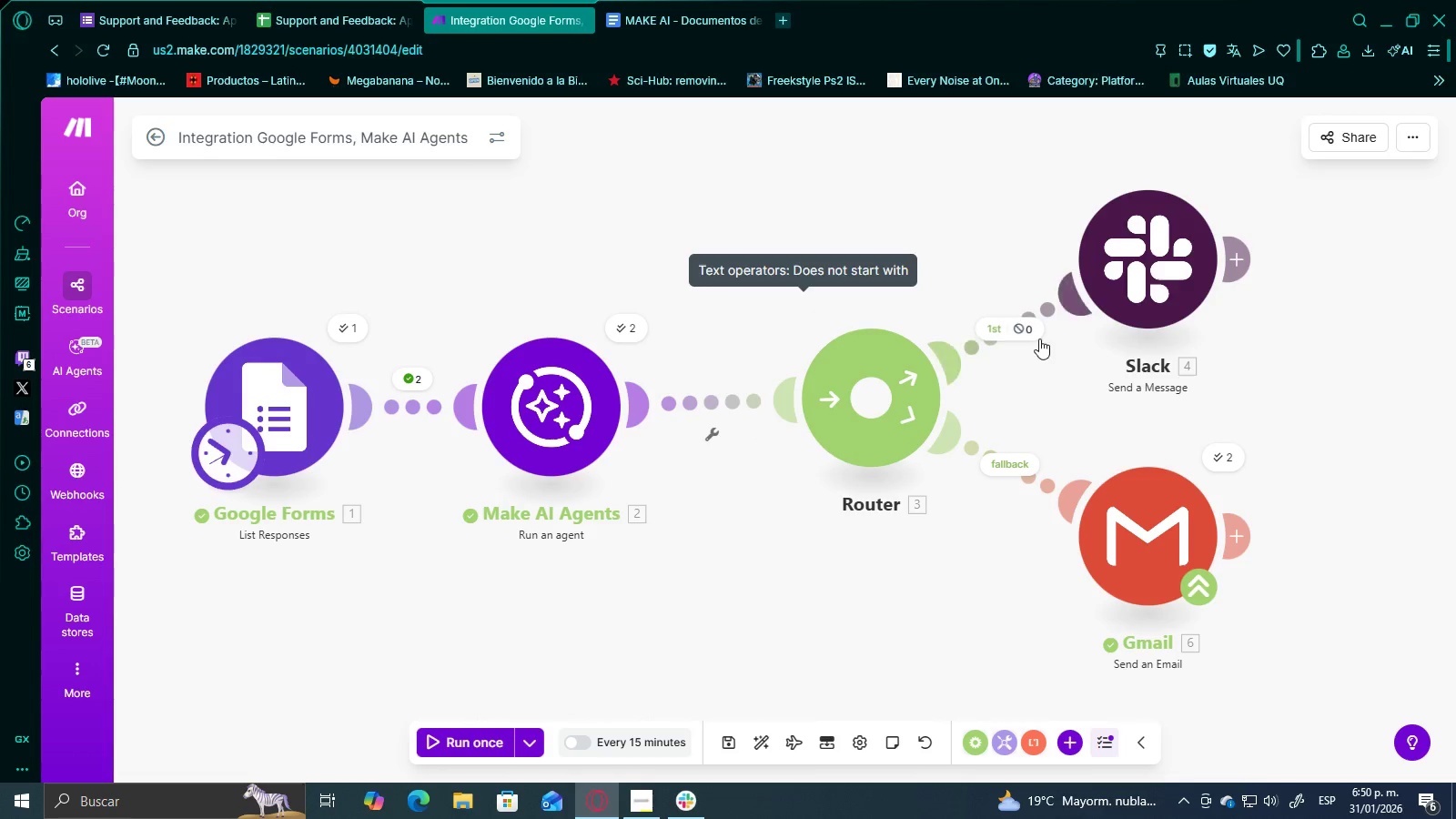 
scroll: coordinate [1039, 339], scroll_direction: down, amount: 2.0
 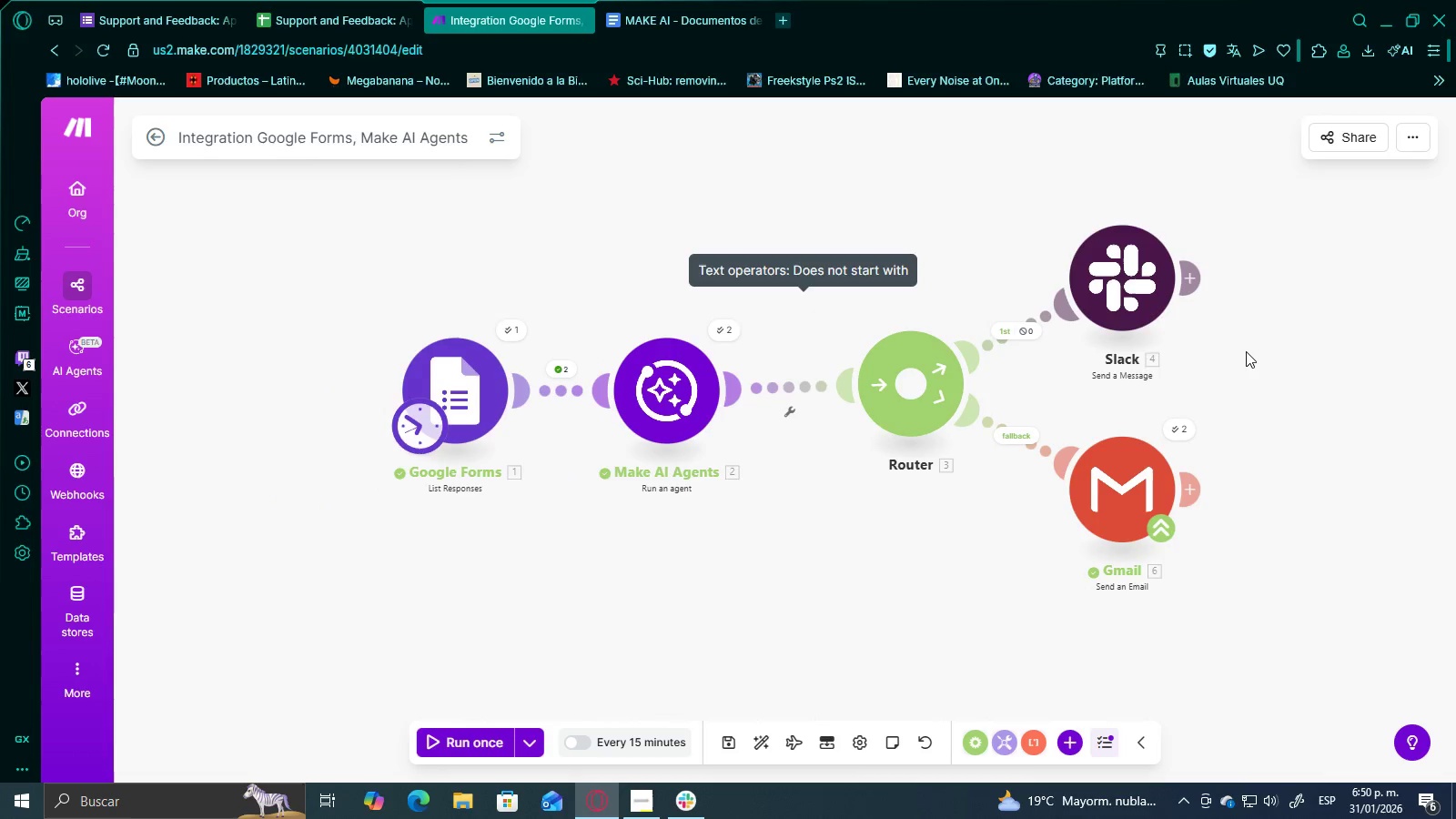 
left_click_drag(start_coordinate=[1246, 351], to_coordinate=[1149, 318])
 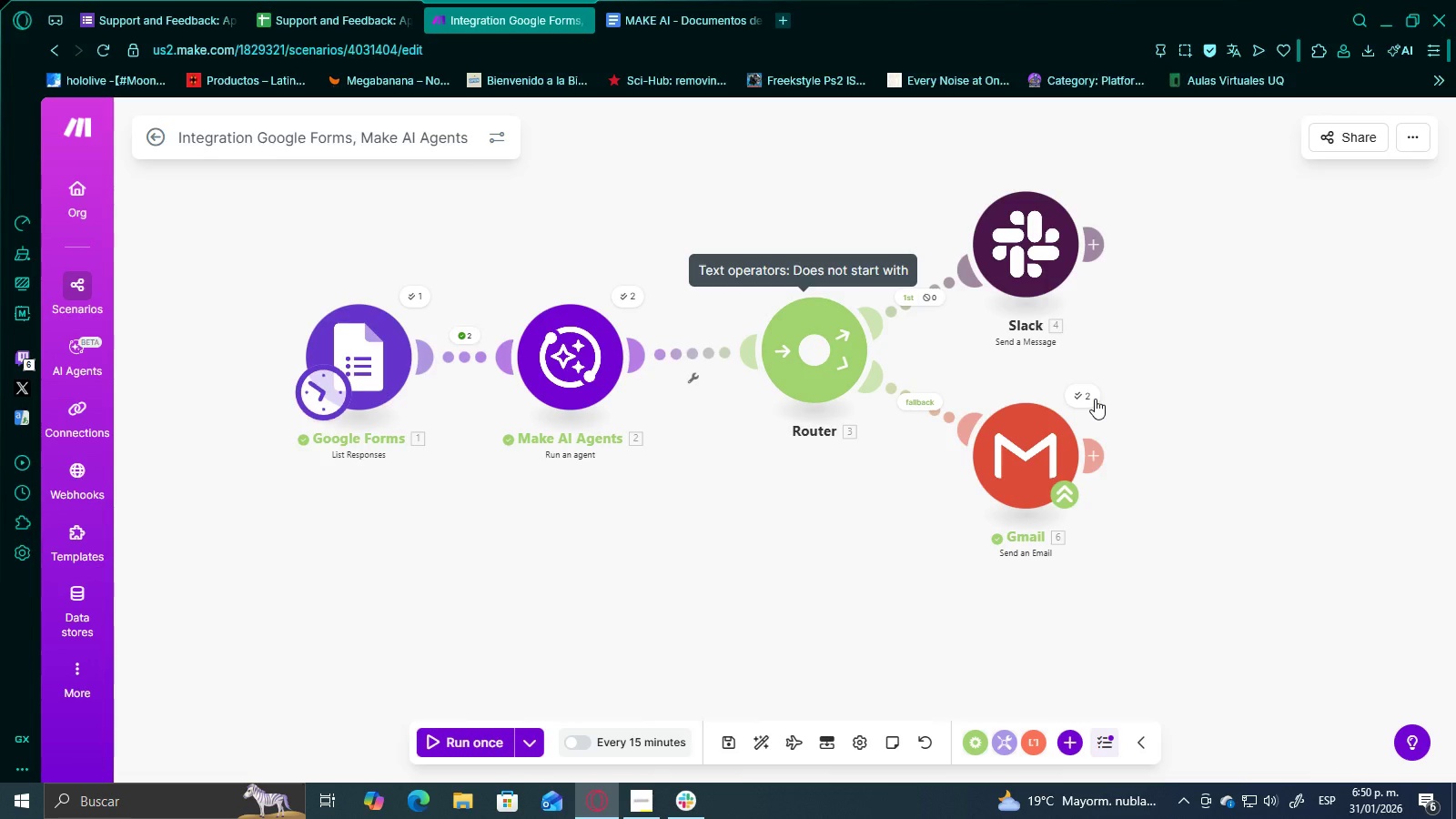 
wait(13.97)
 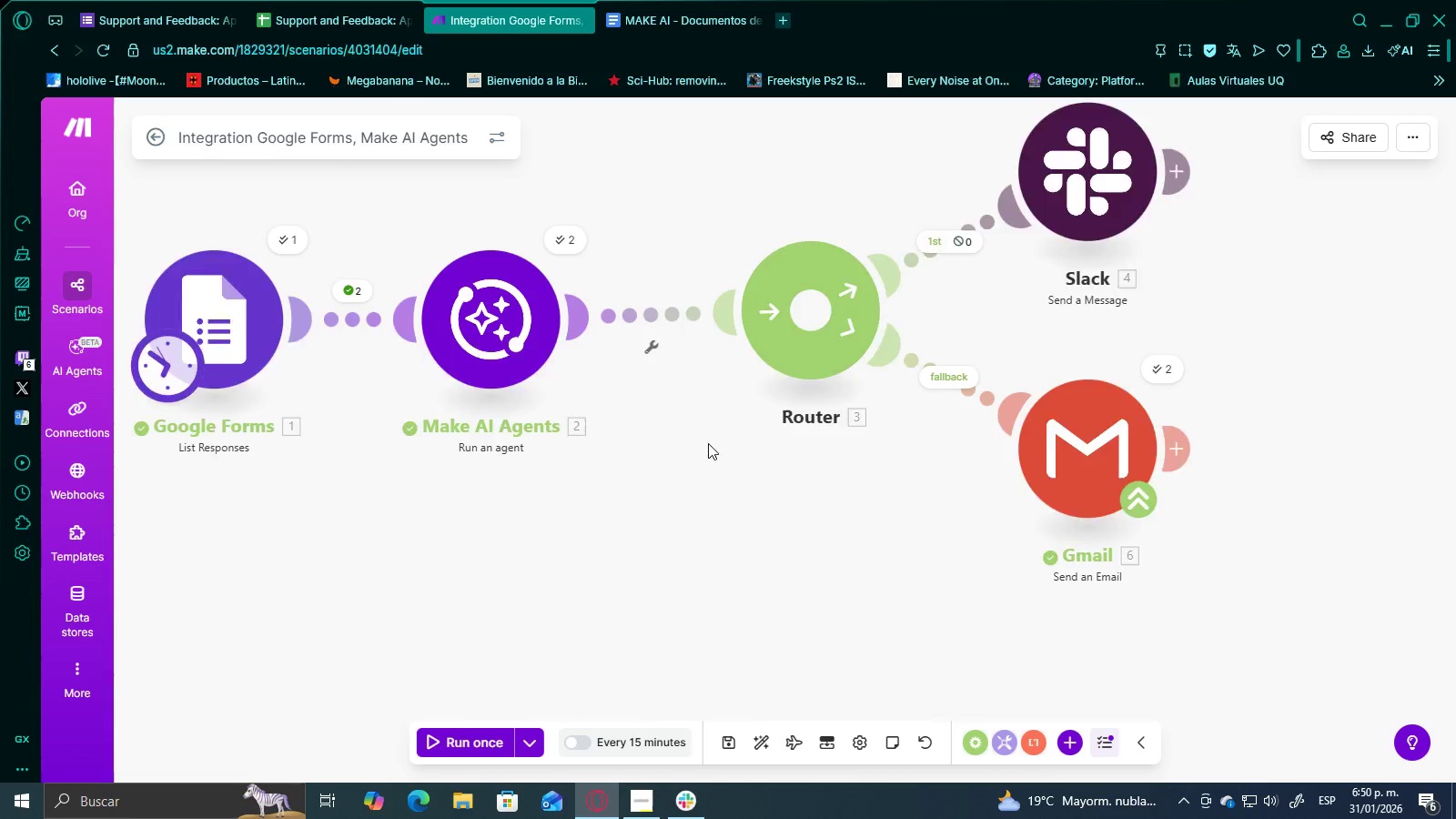 
left_click_drag(start_coordinate=[703, 425], to_coordinate=[756, 521])
 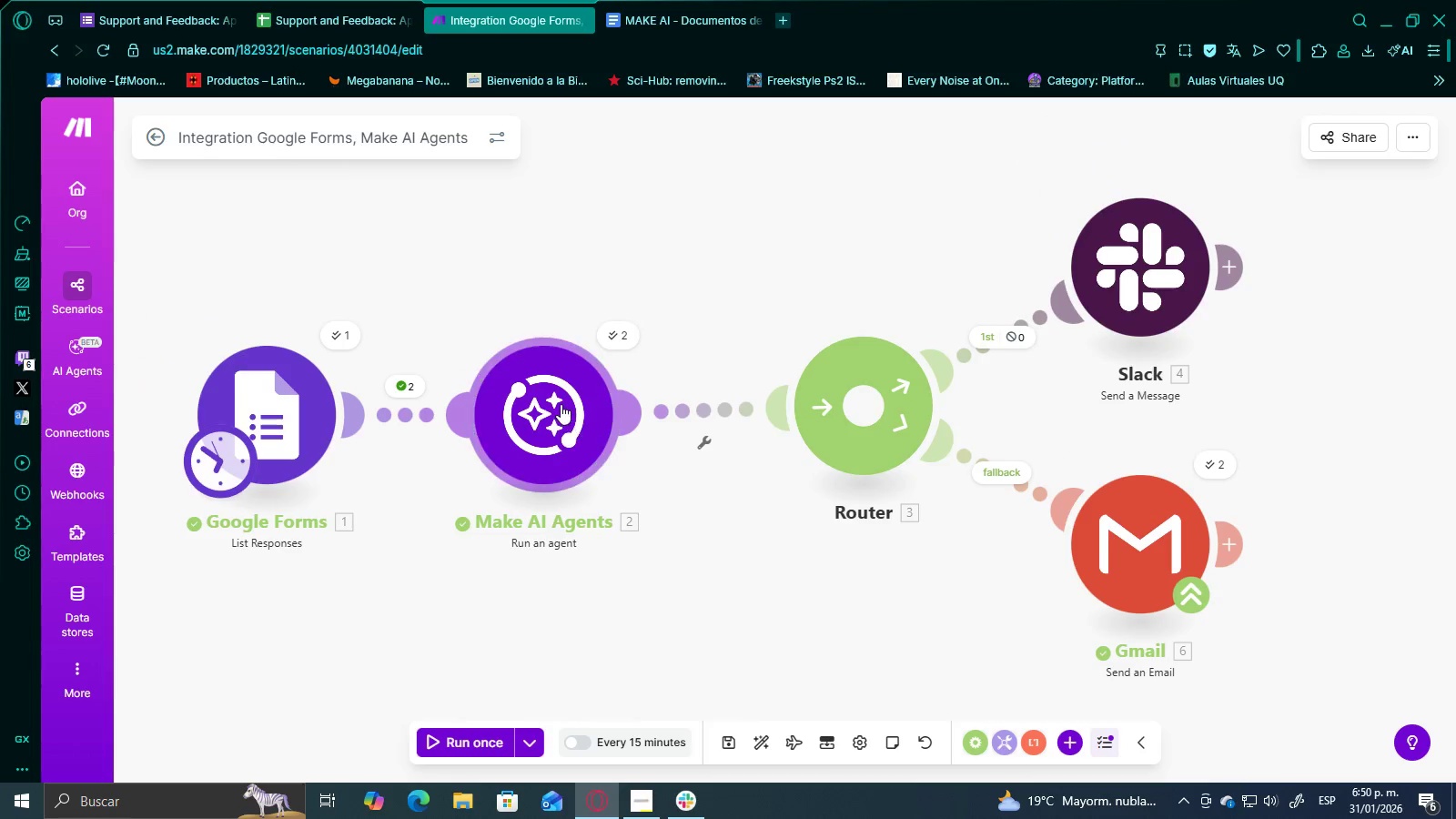 
scroll: coordinate [826, 479], scroll_direction: up, amount: 2.0
 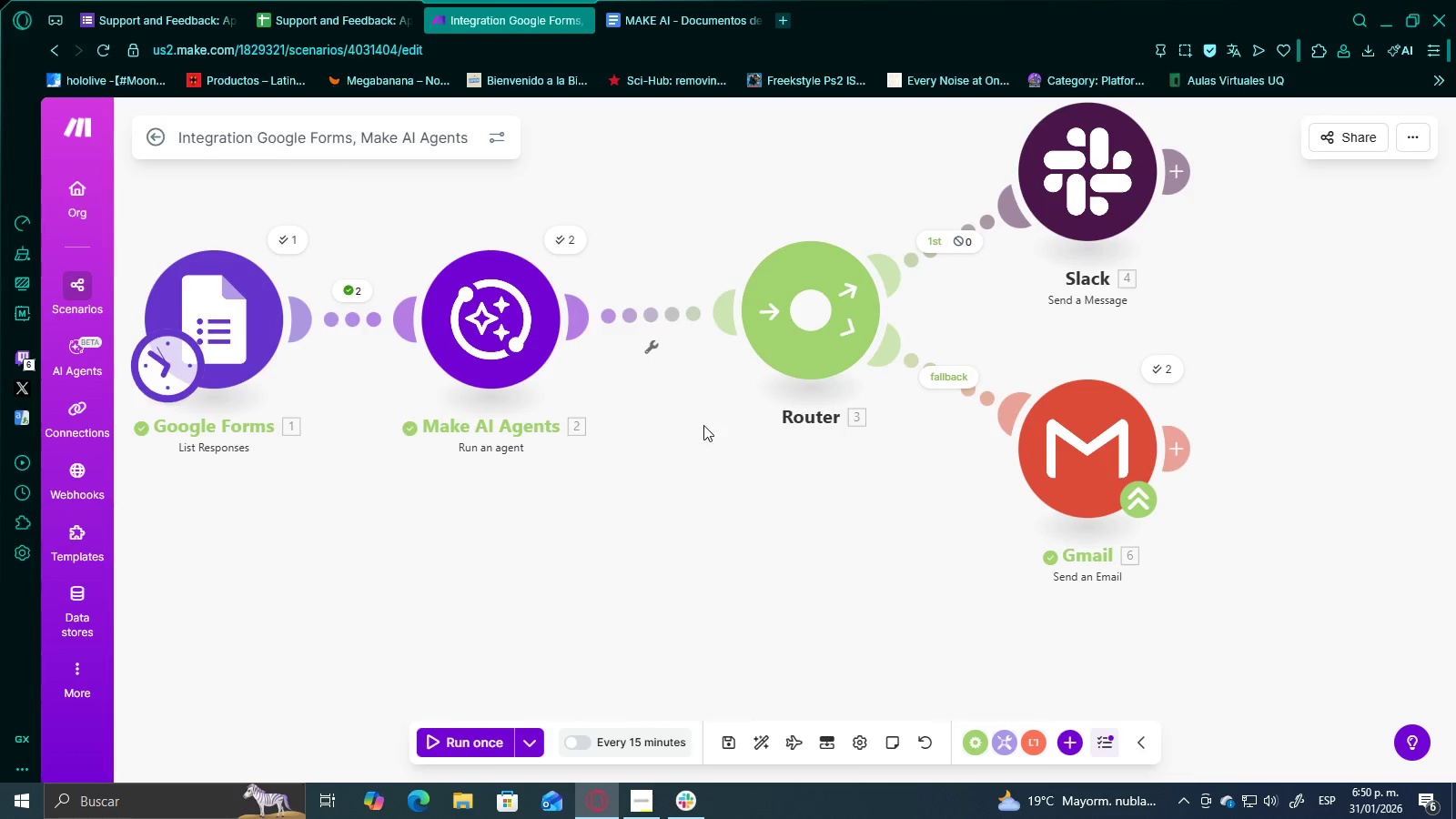 
left_click([561, 404])
 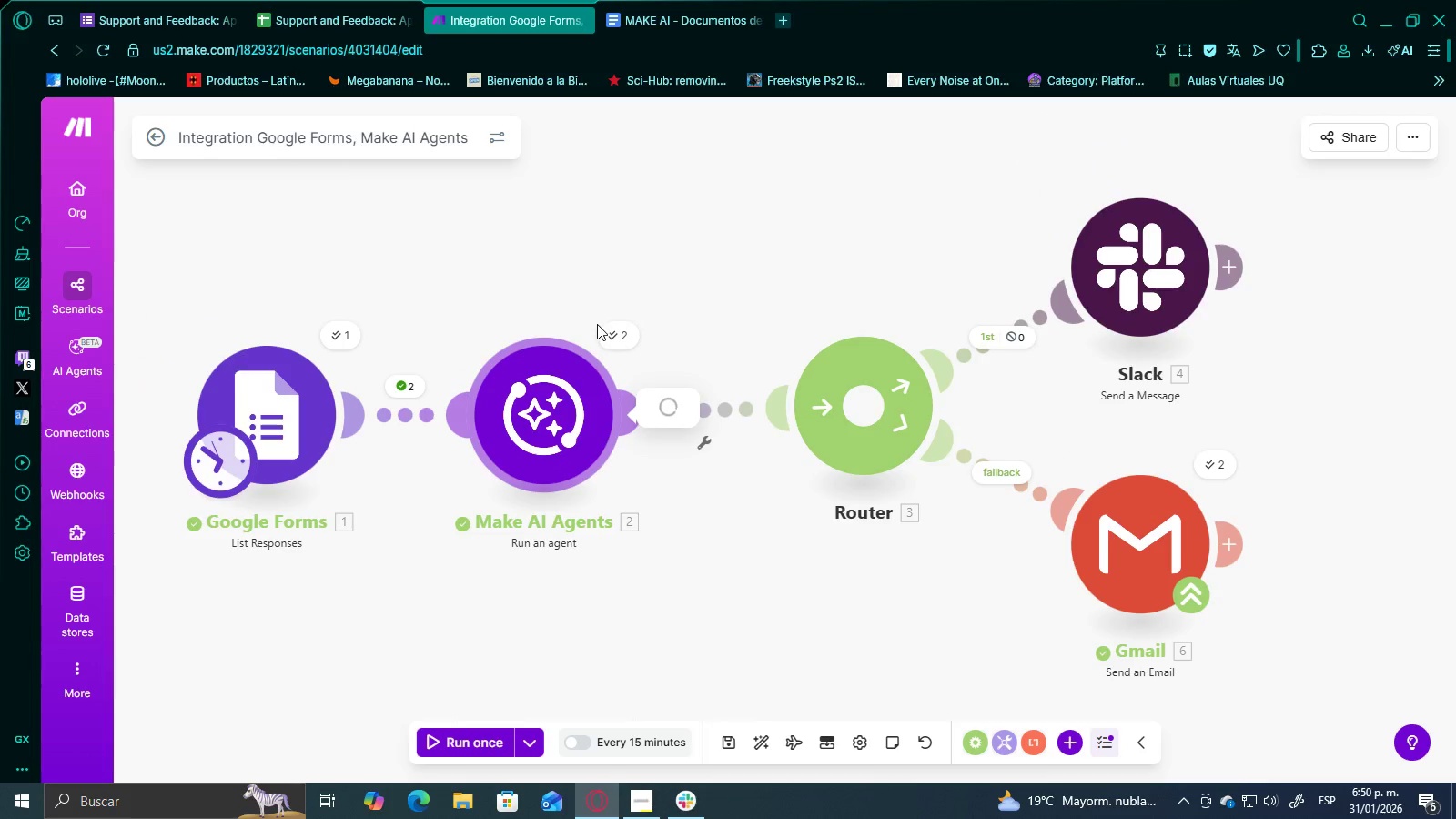 
left_click([610, 339])
 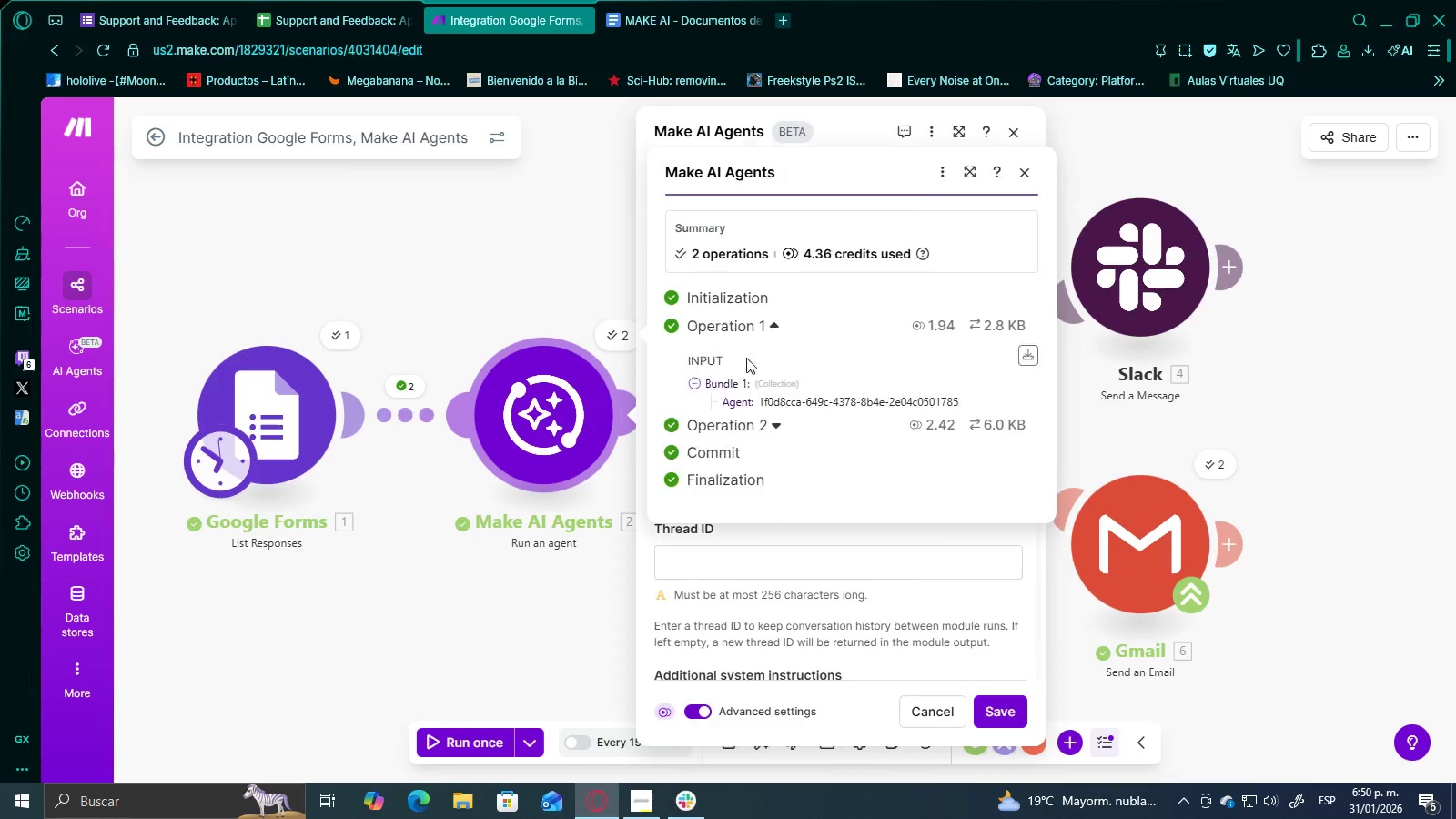 
scroll: coordinate [938, 410], scroll_direction: down, amount: 4.0
 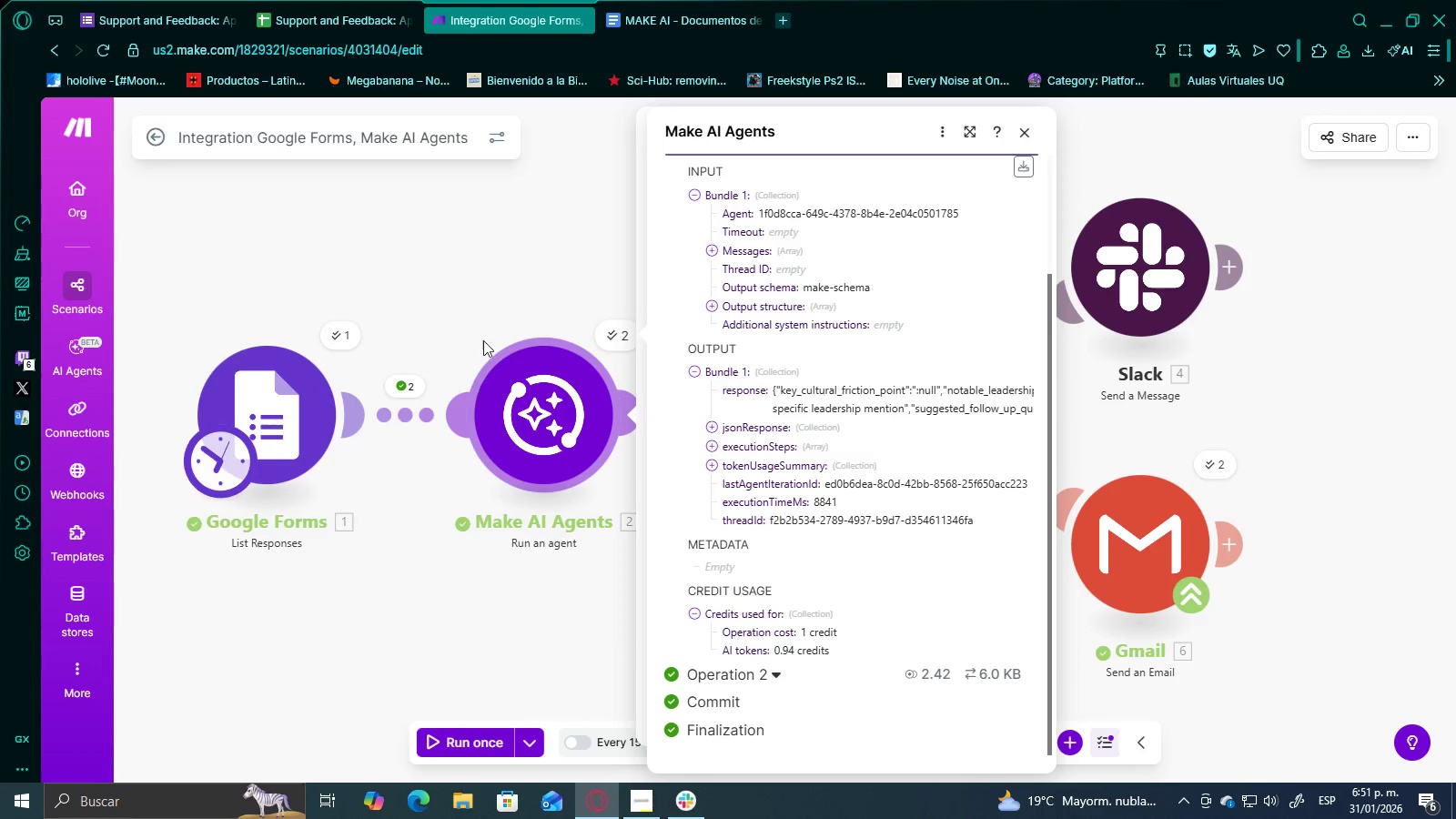 
left_click([481, 284])
 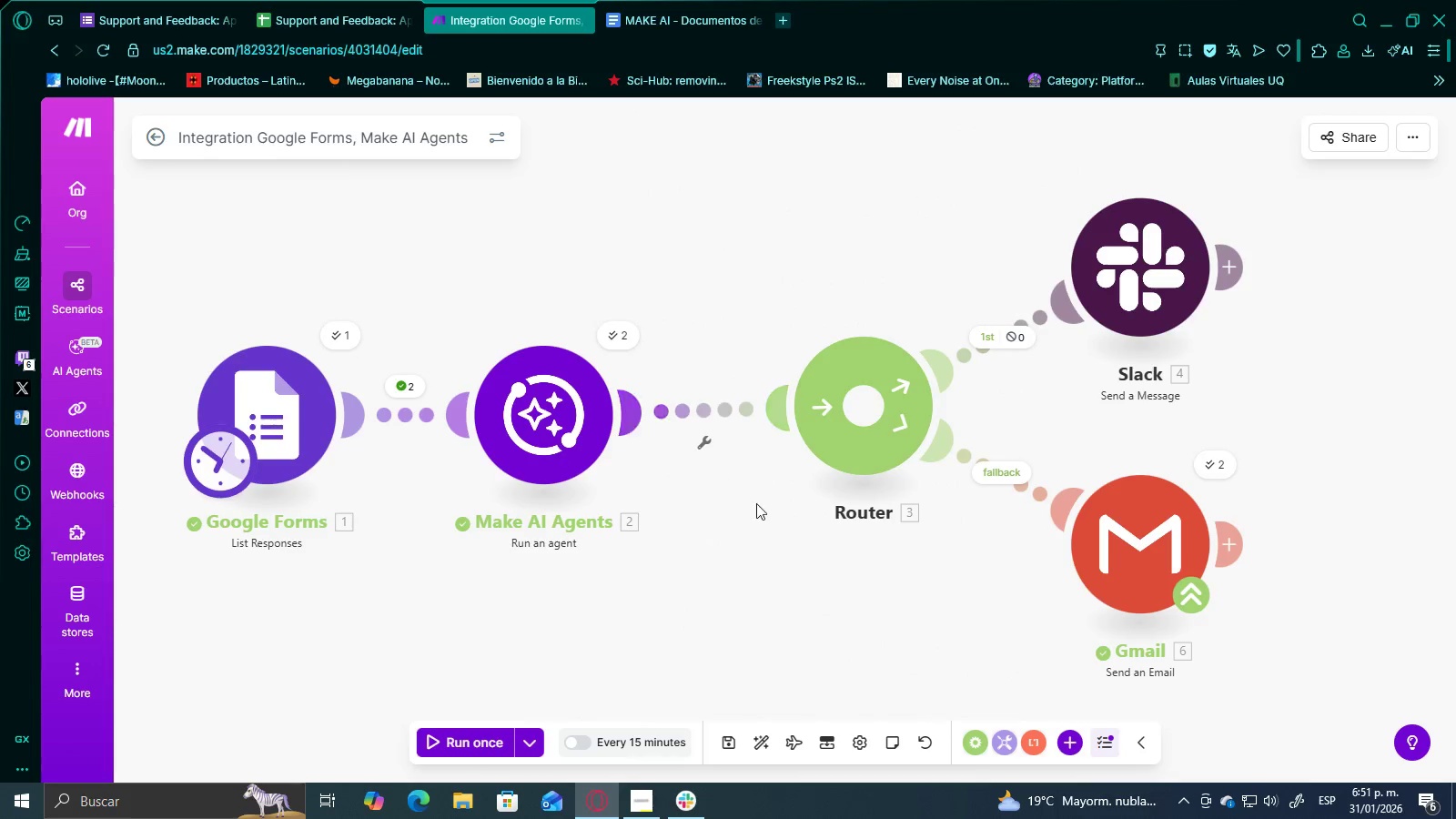 
scroll: coordinate [780, 514], scroll_direction: down, amount: 2.0
 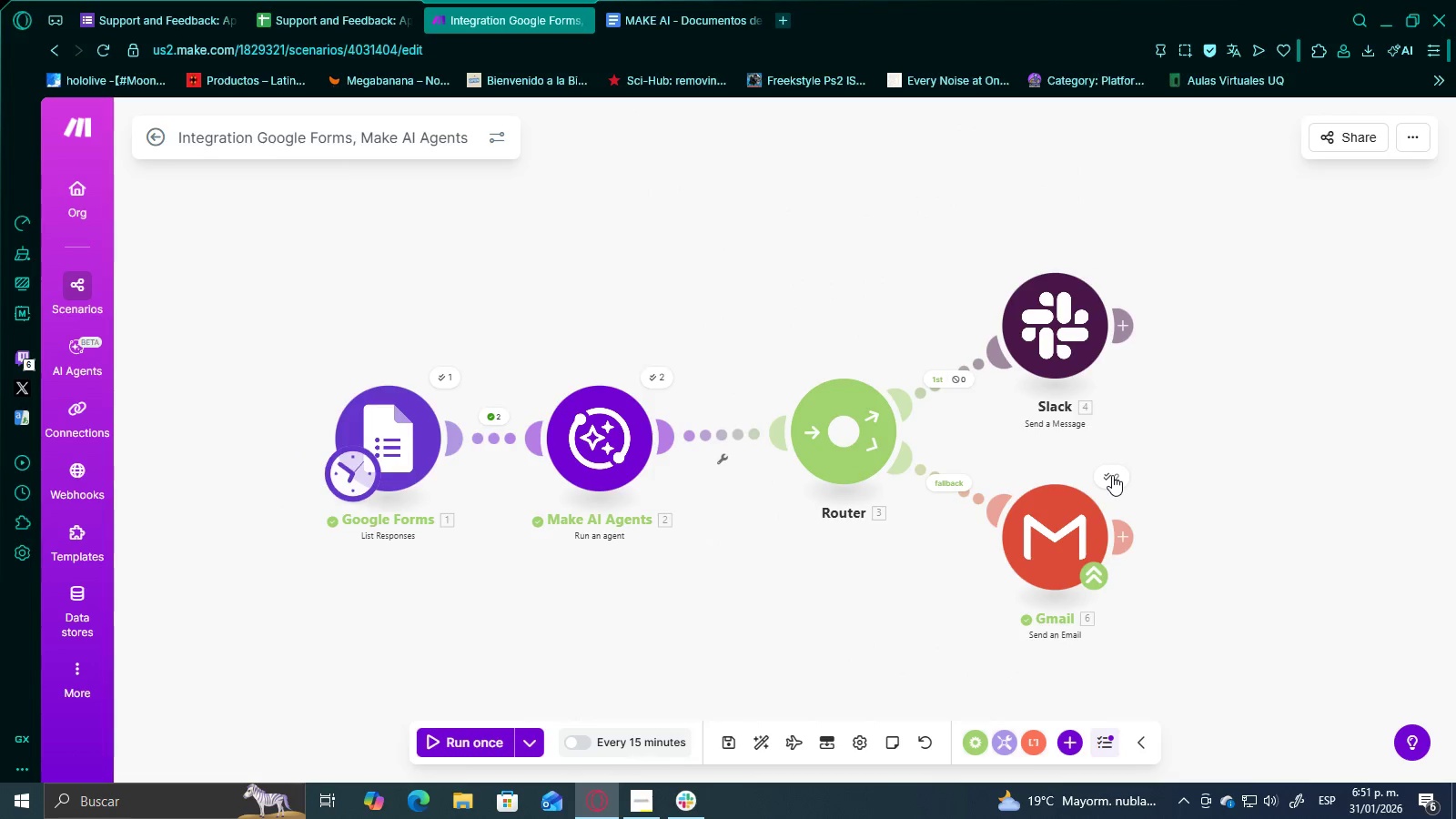 
left_click_drag(start_coordinate=[1156, 432], to_coordinate=[925, 415])
 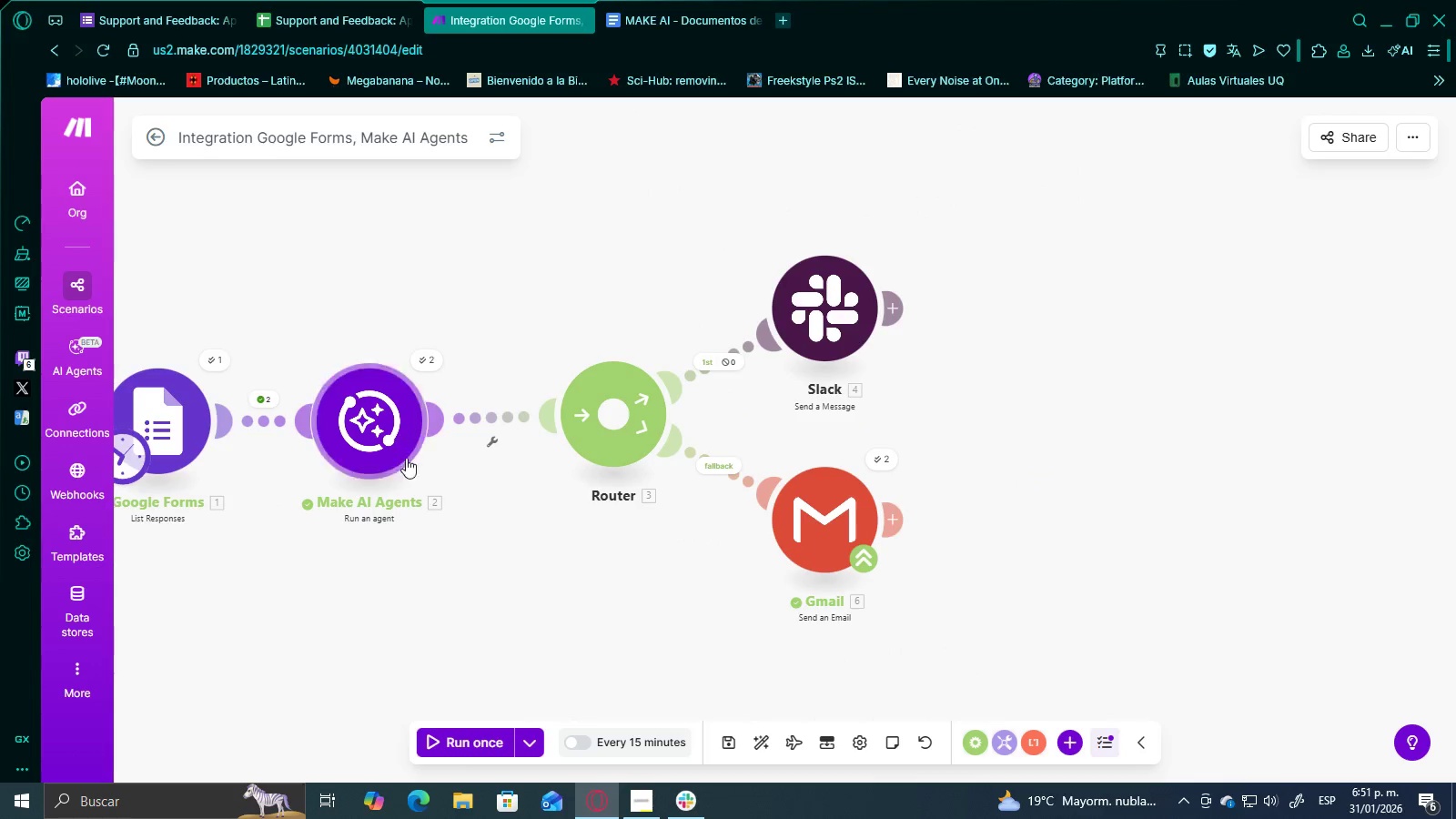 
left_click_drag(start_coordinate=[440, 552], to_coordinate=[538, 542])
 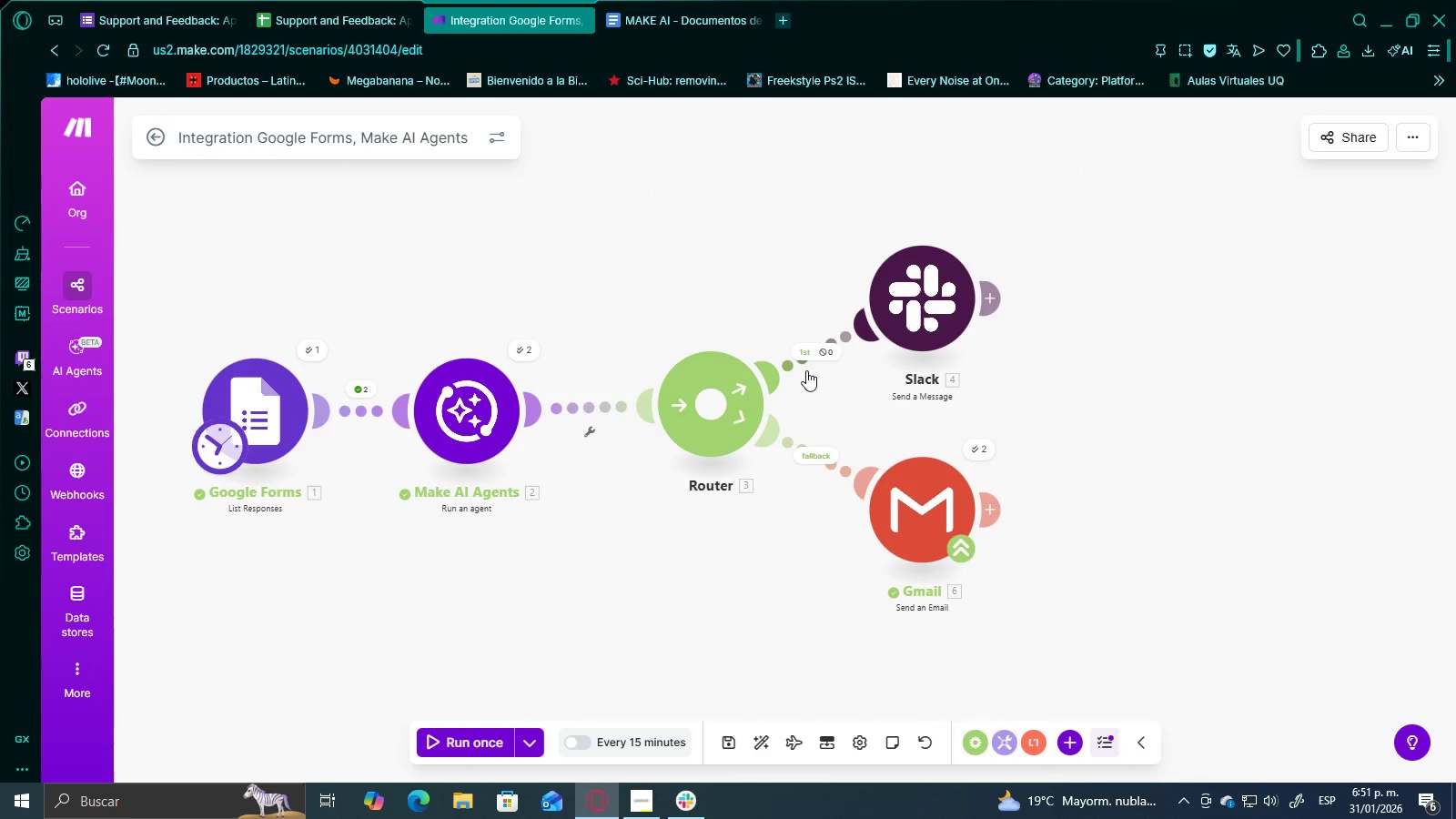 
left_click([820, 356])
 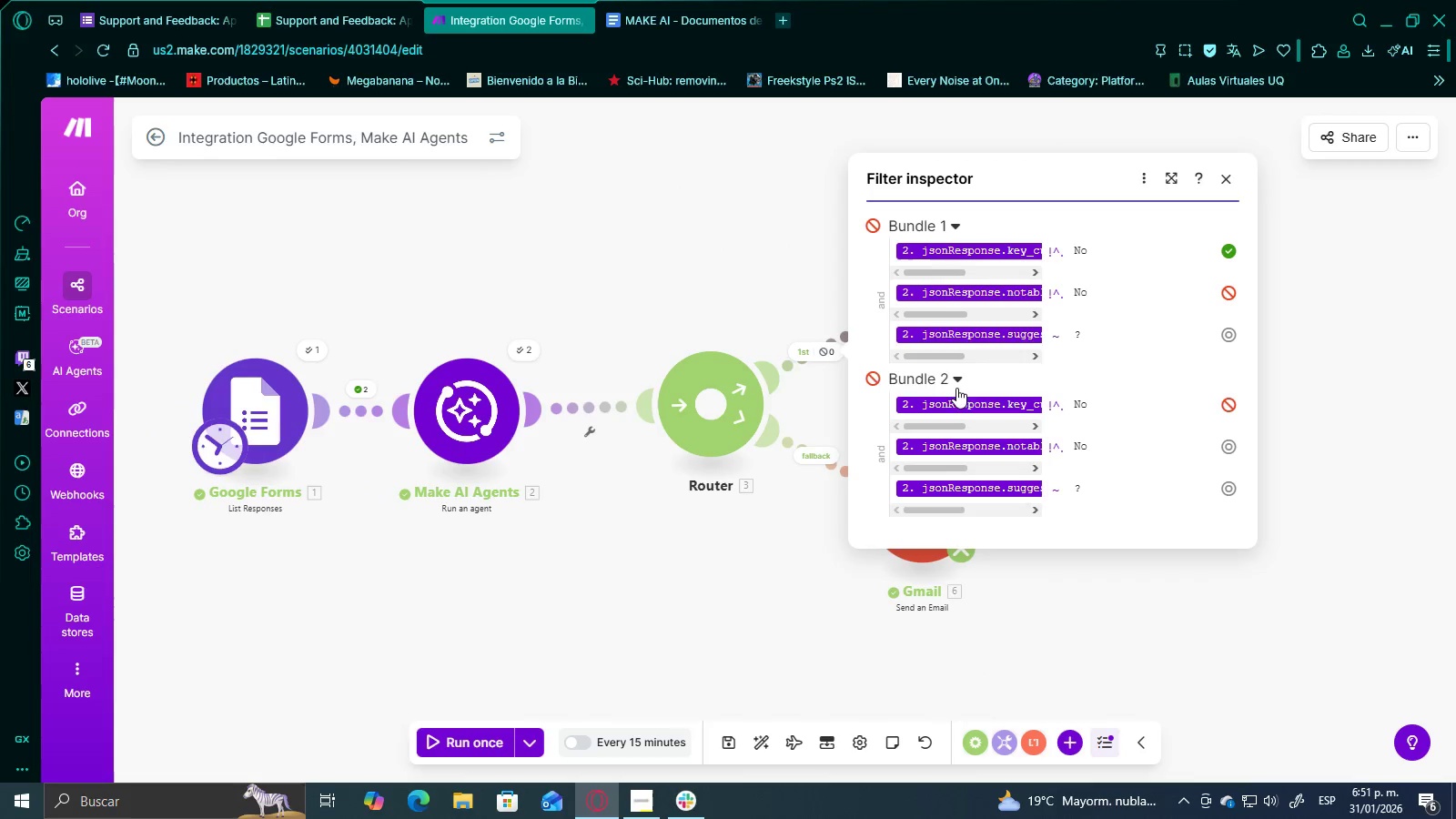 
scroll: coordinate [1163, 420], scroll_direction: none, amount: 0.0
 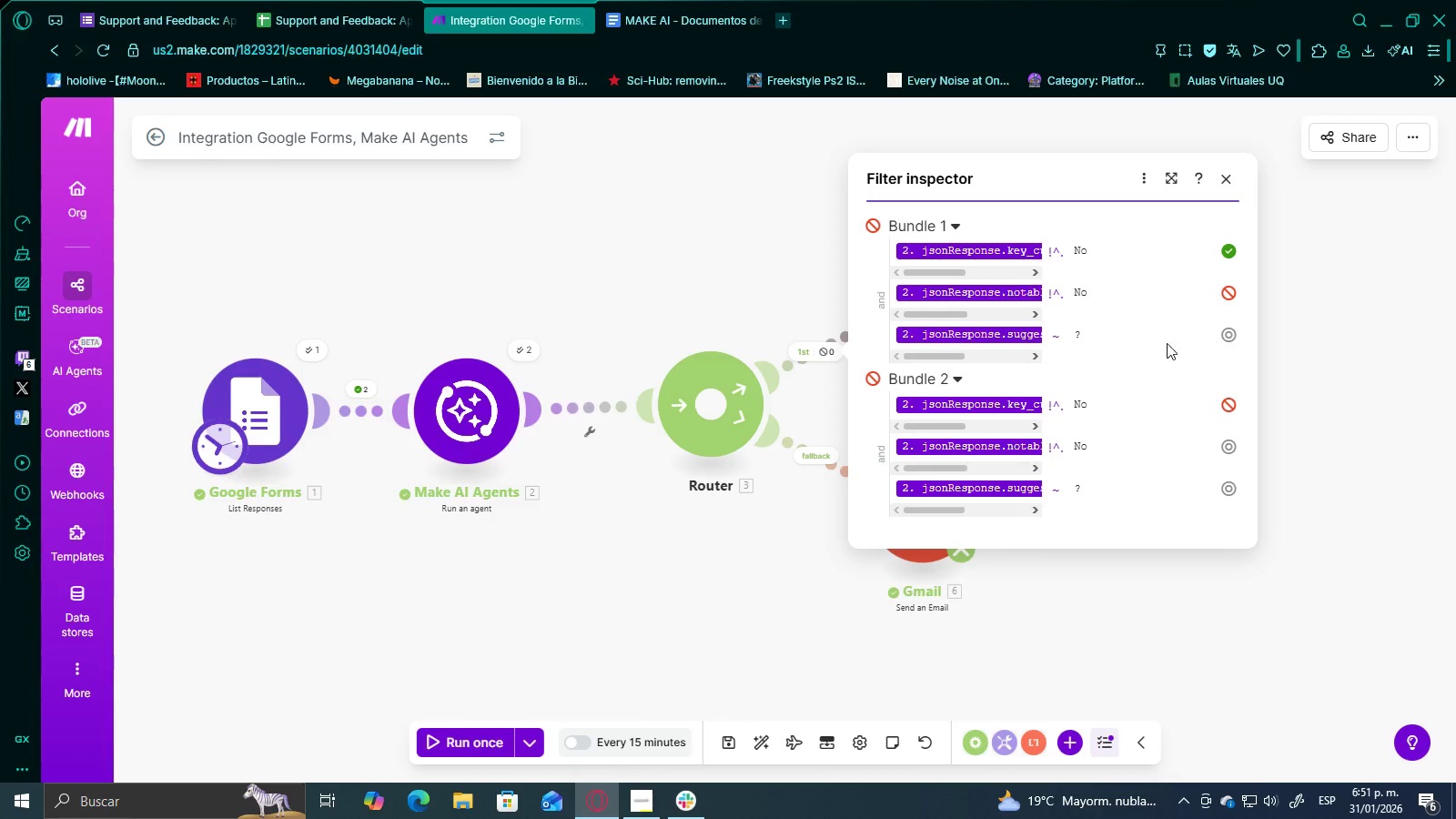 
left_click_drag(start_coordinate=[935, 346], to_coordinate=[973, 346])
 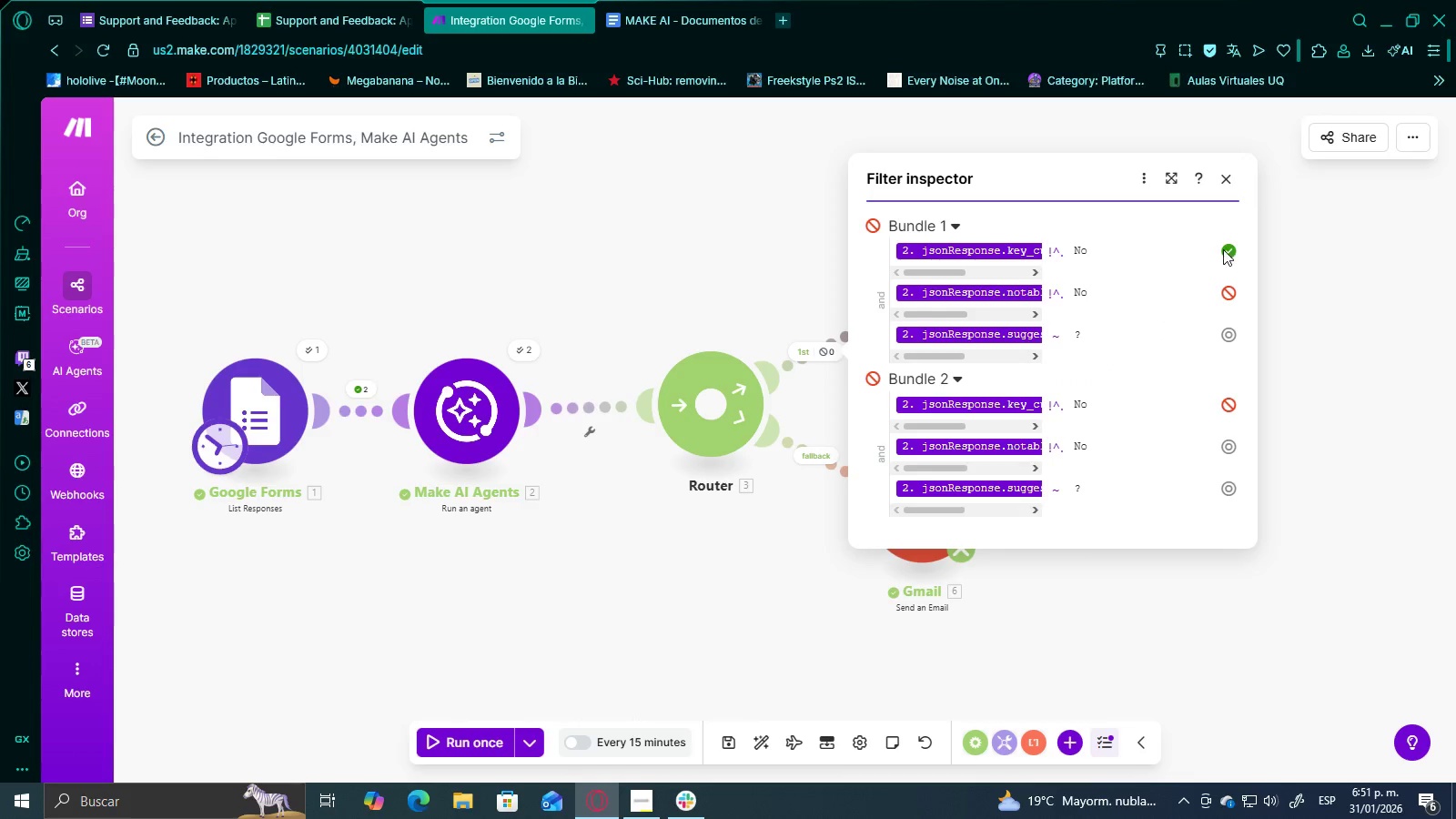 
left_click([611, 298])
 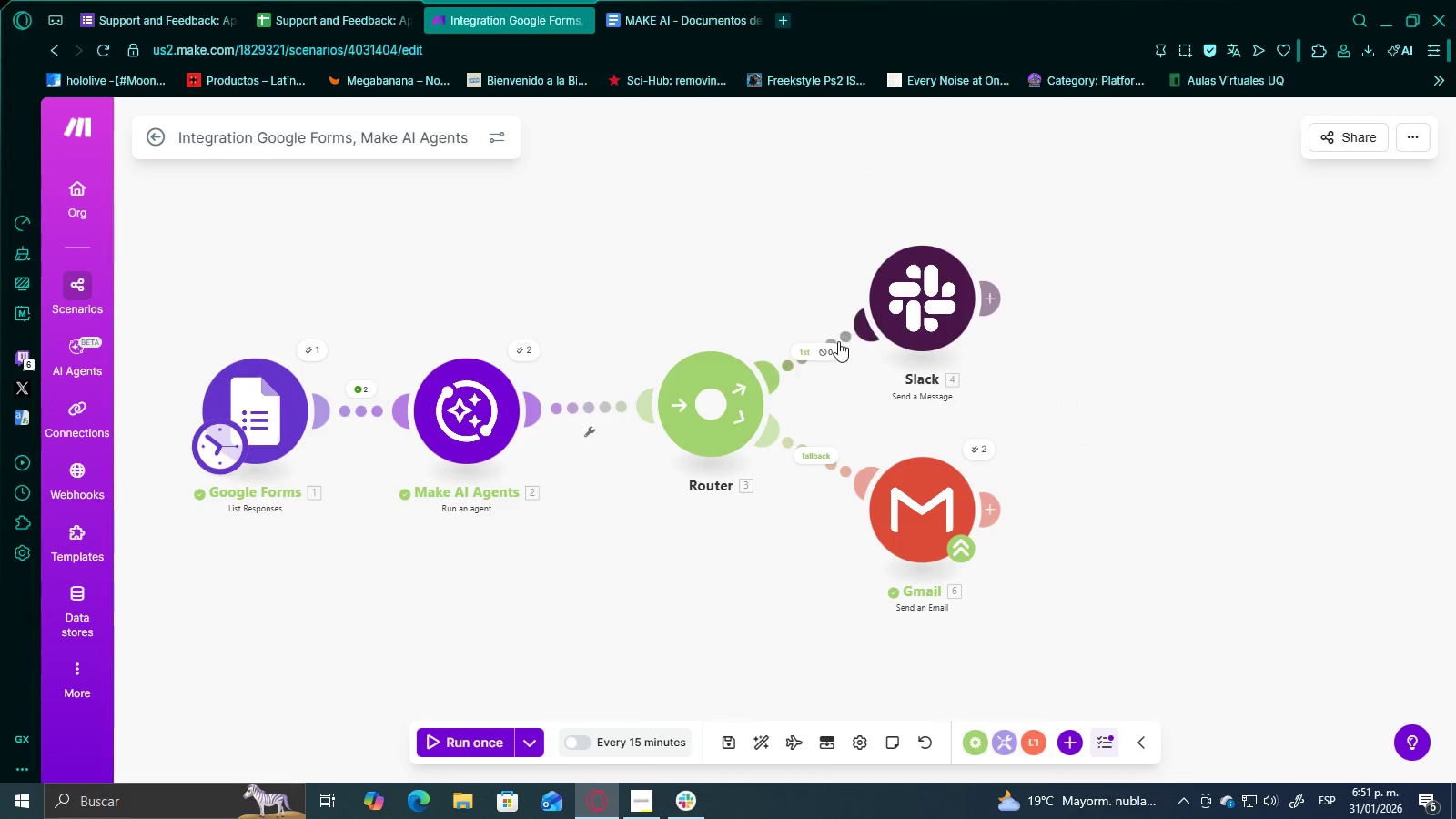 
left_click([830, 344])
 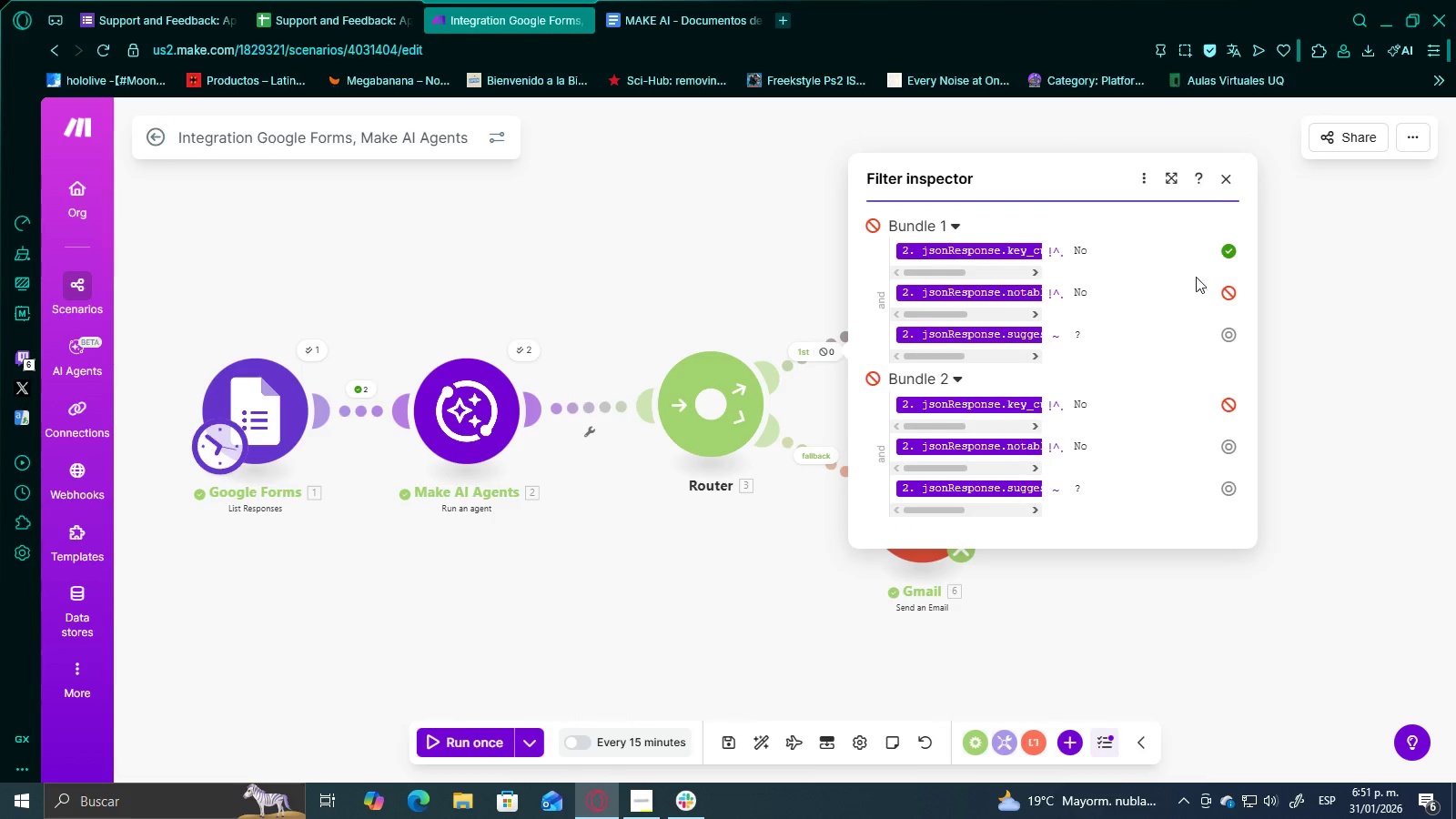 
scroll: coordinate [1168, 316], scroll_direction: down, amount: 1.0
 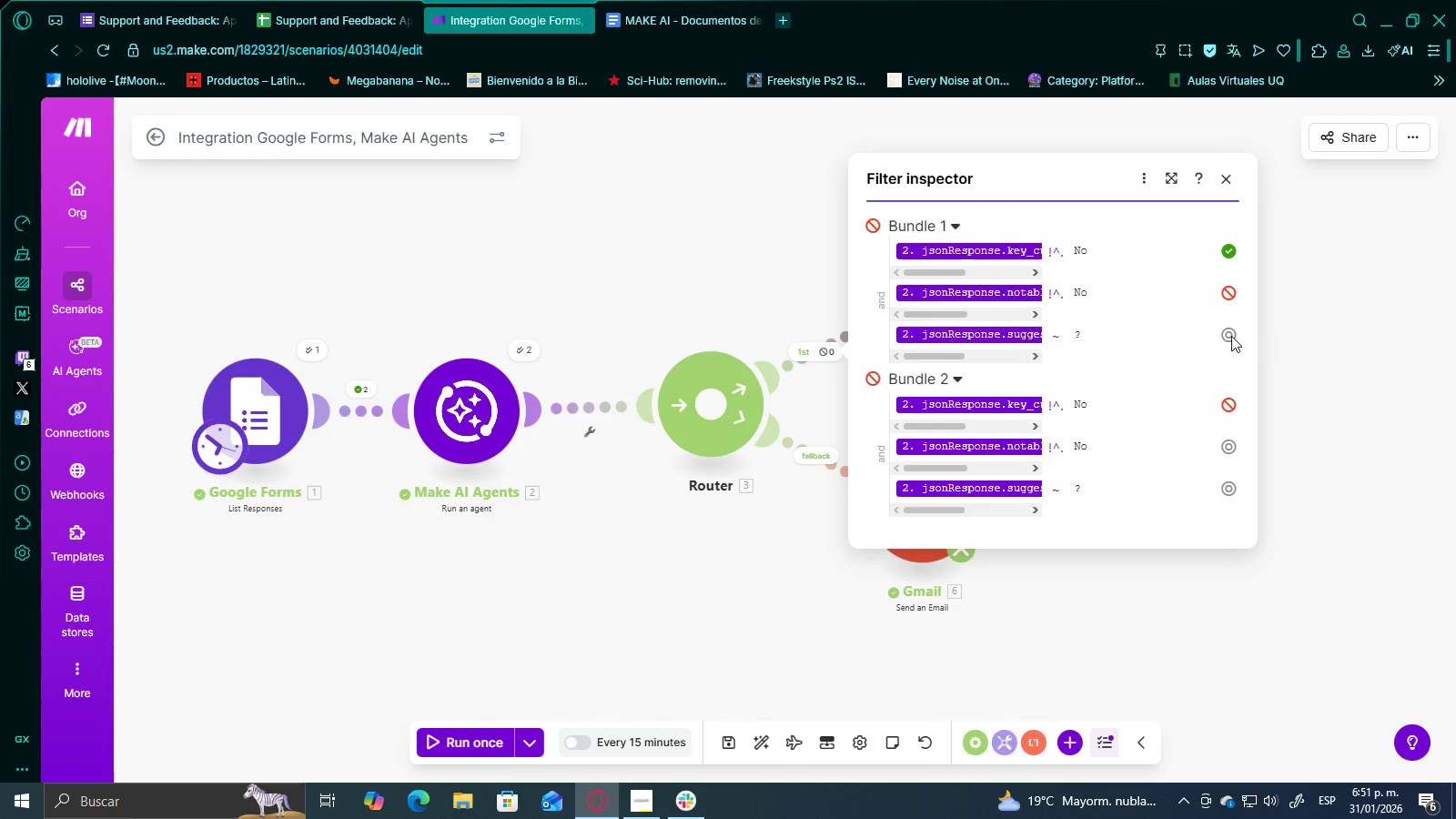 
left_click([1231, 336])
 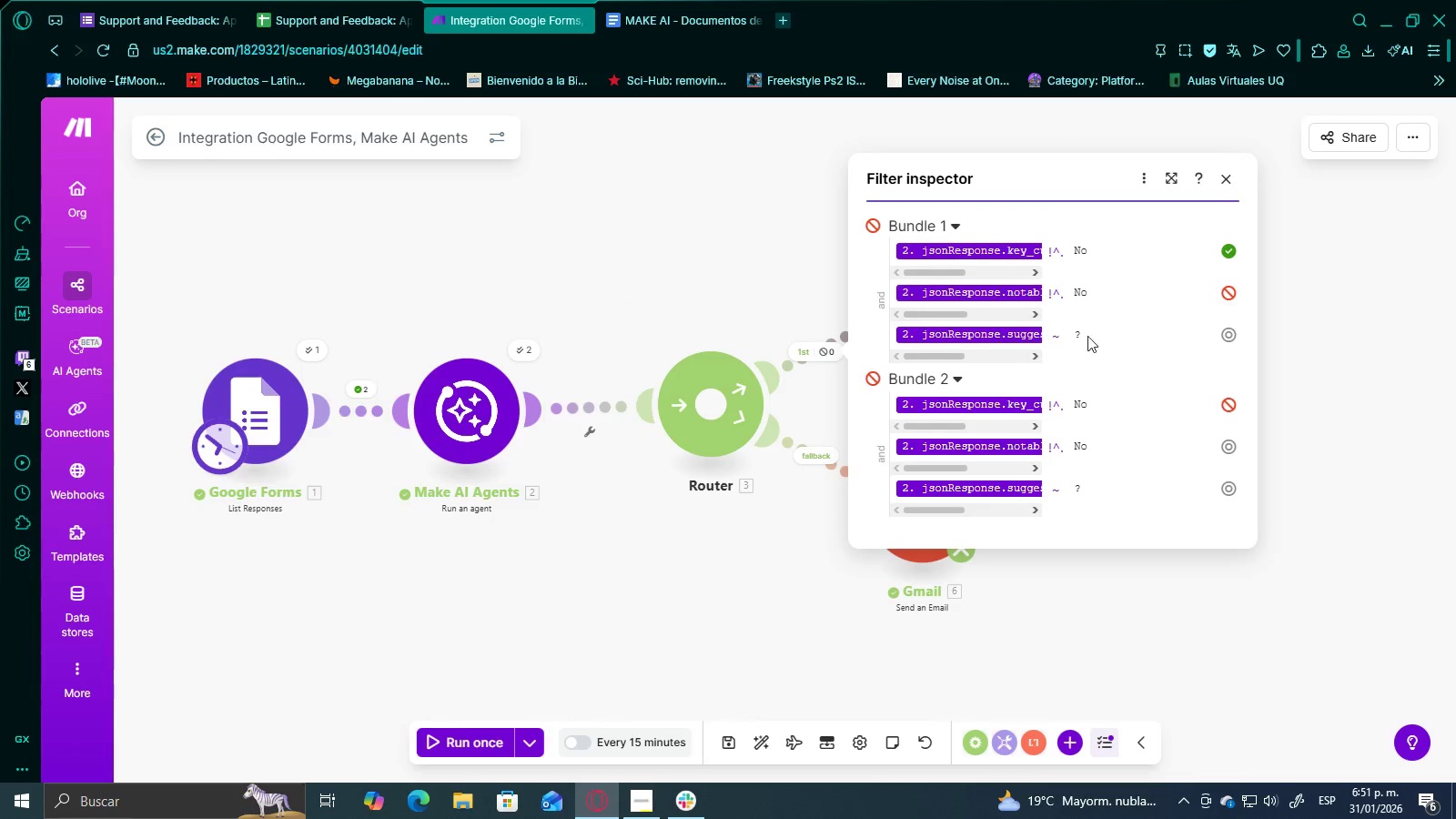 
left_click([989, 333])
 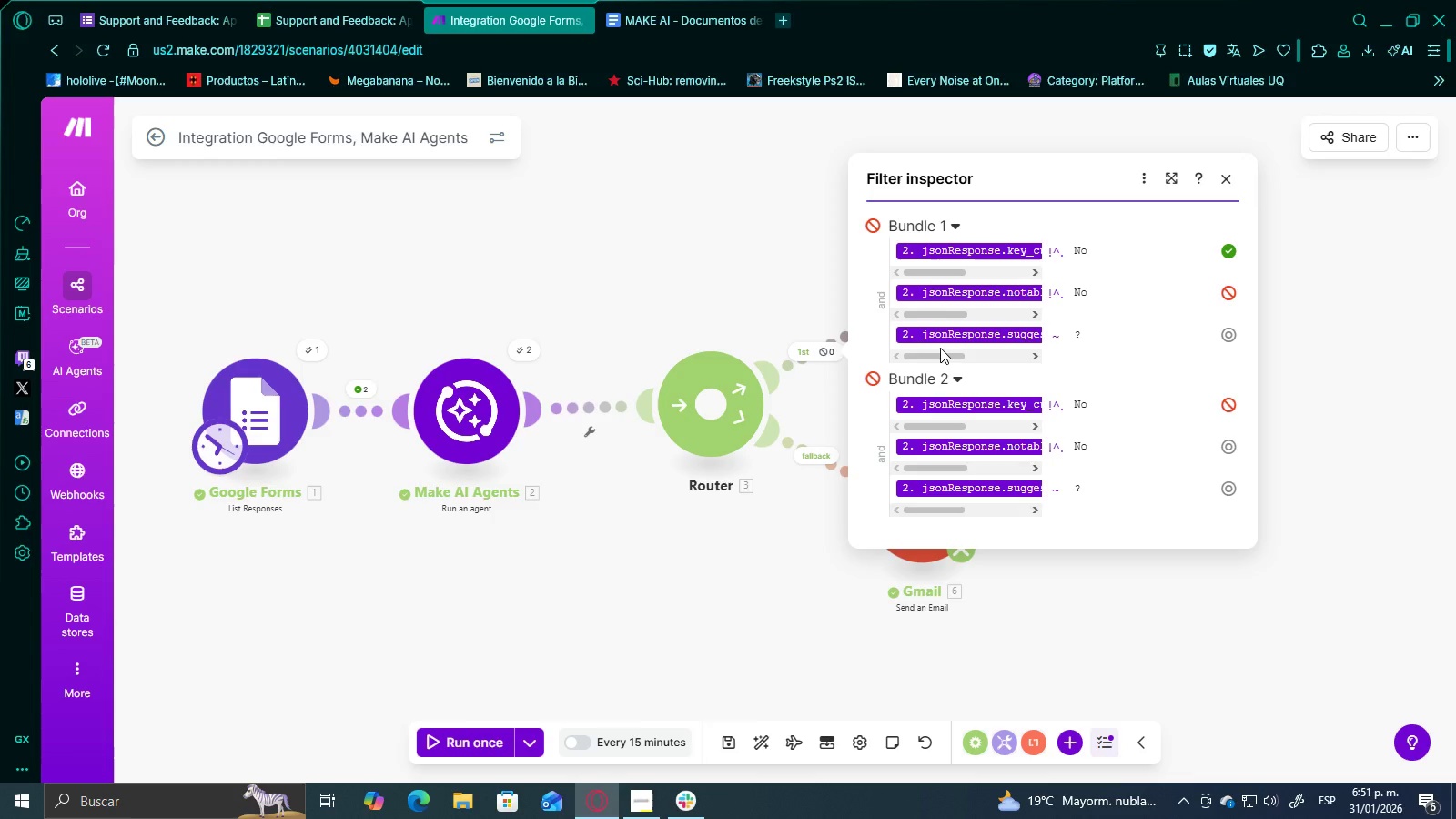 
left_click_drag(start_coordinate=[936, 349], to_coordinate=[986, 351])
 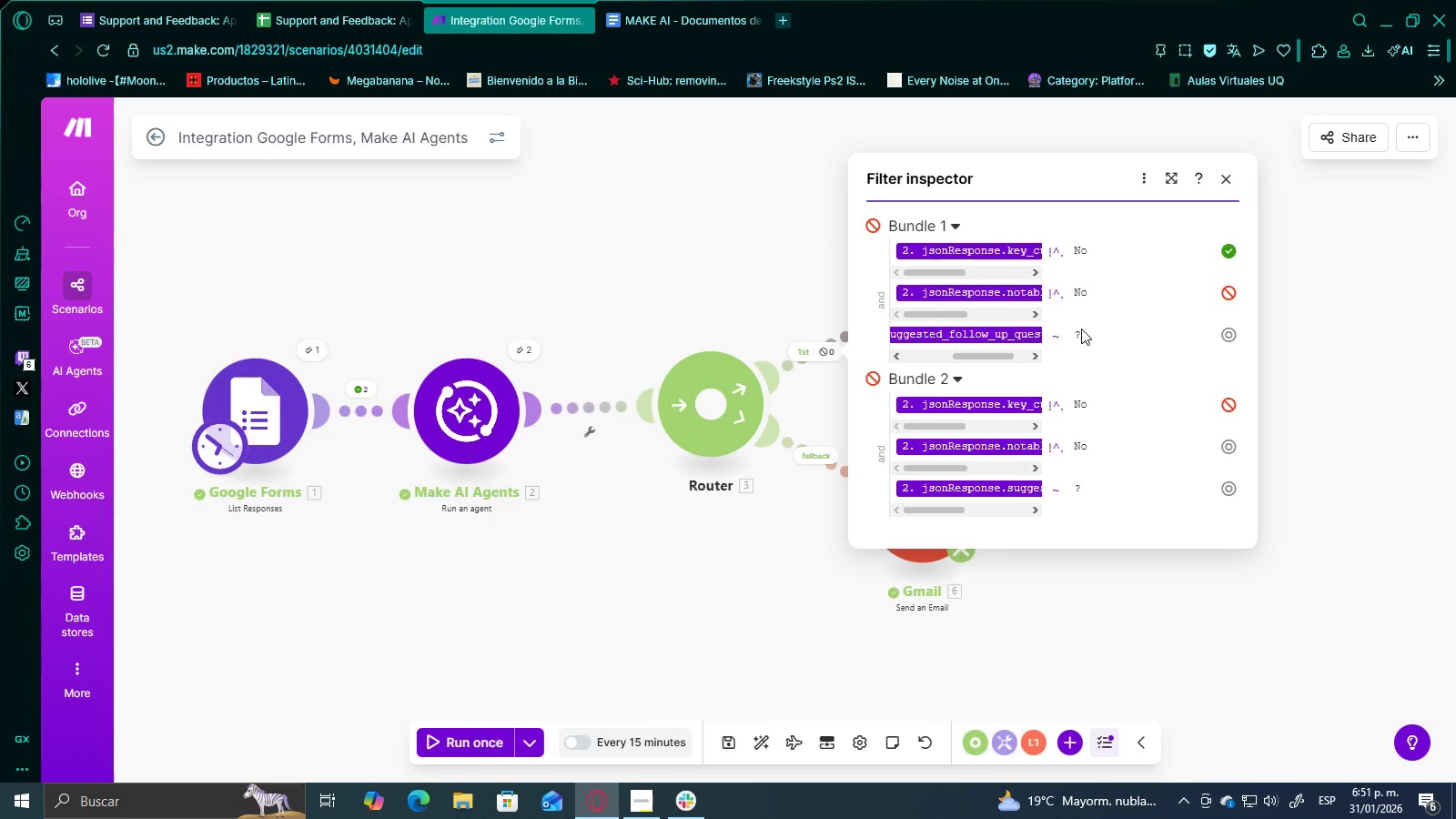 
left_click([1075, 333])
 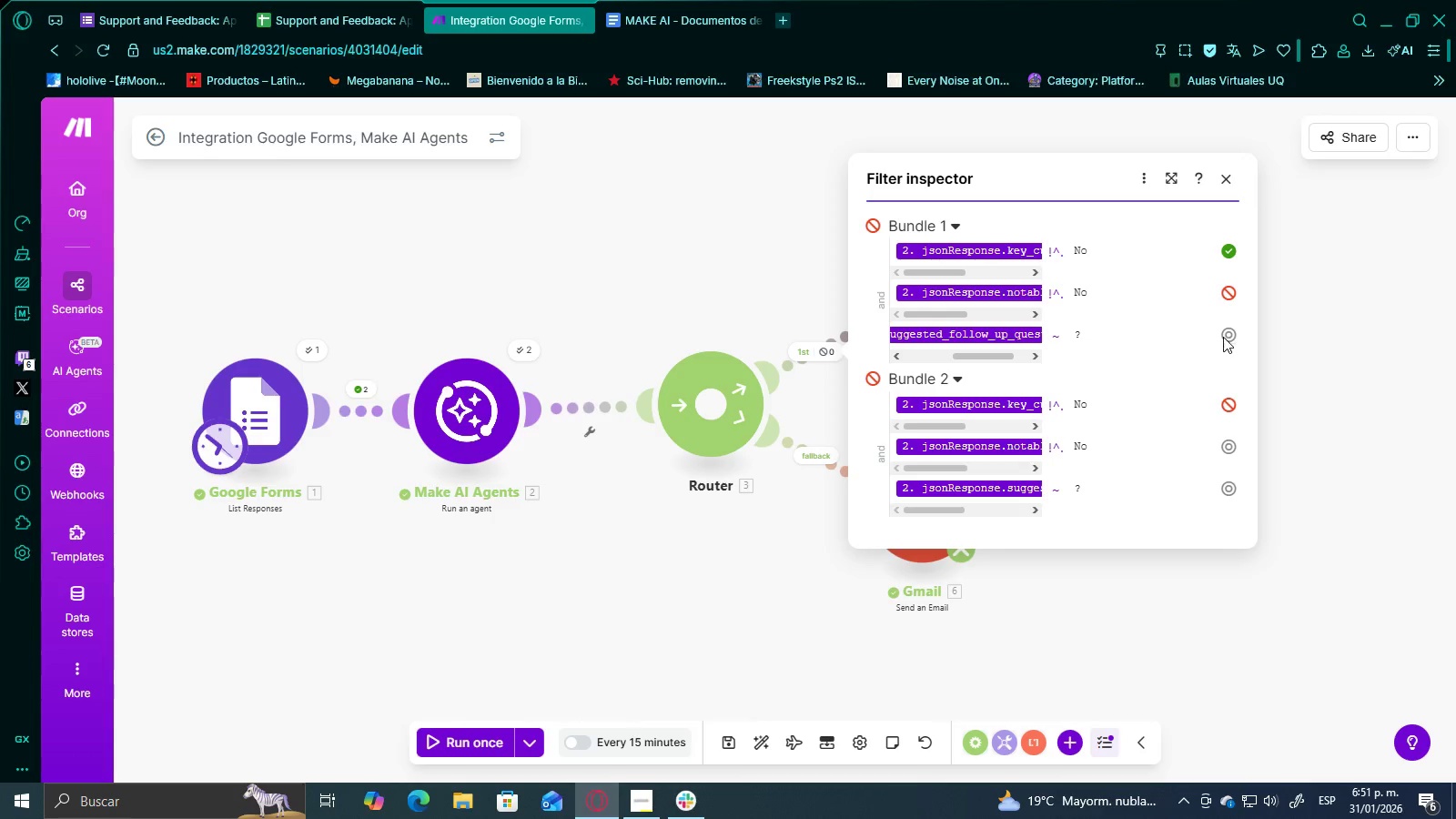 
left_click([1228, 338])
 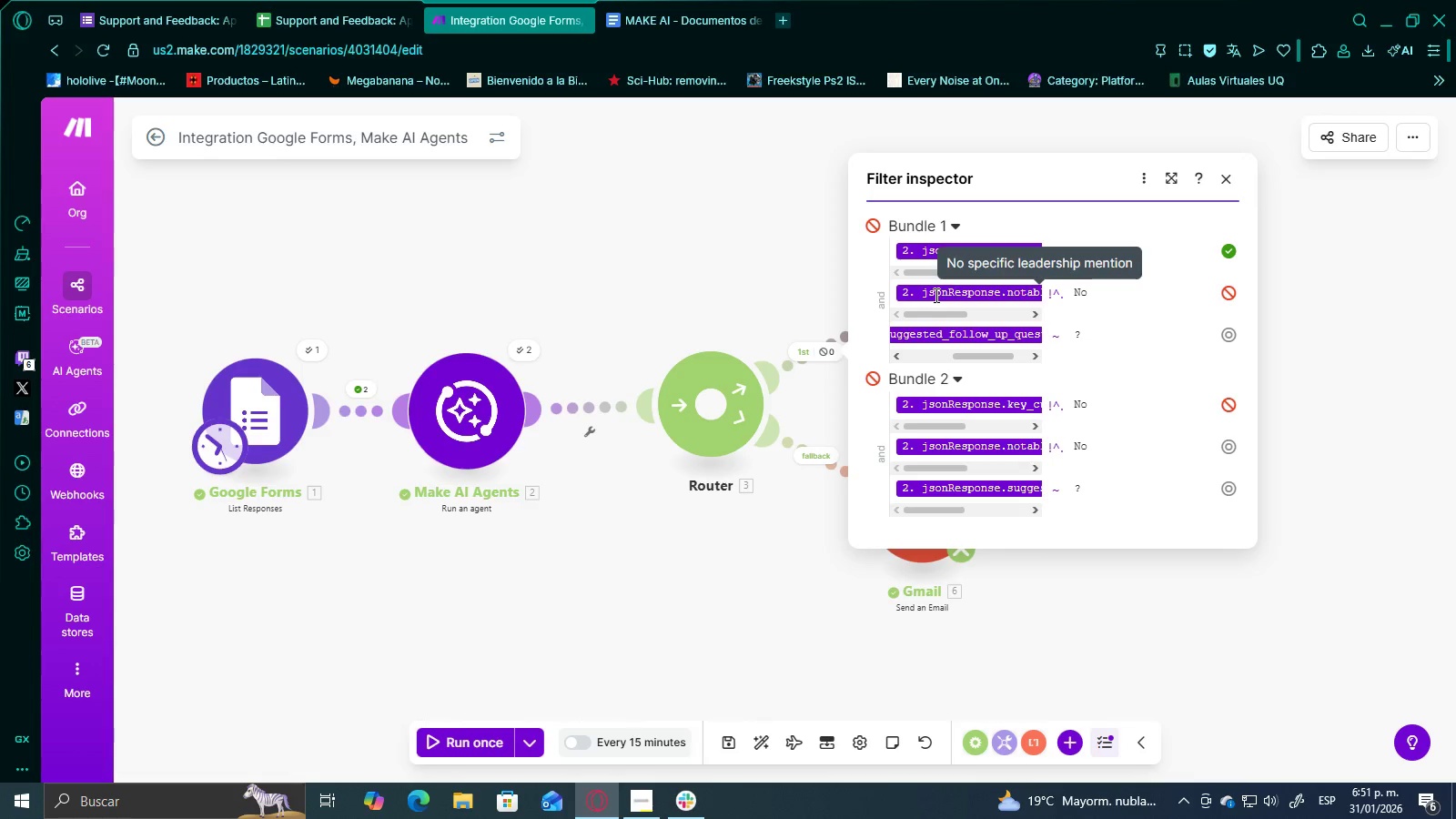 
left_click([1228, 253])
 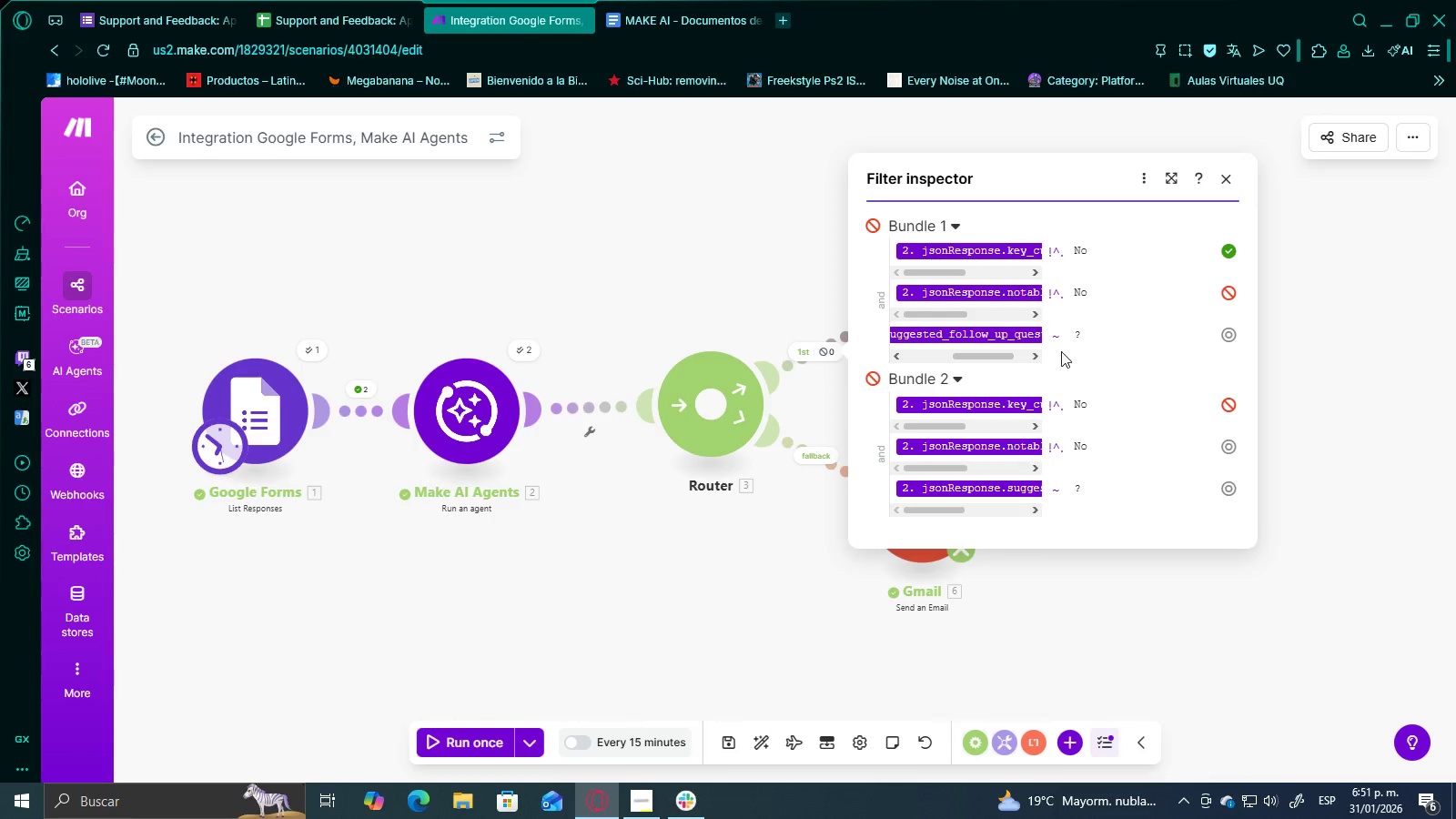 
scroll: coordinate [1057, 359], scroll_direction: down, amount: 3.0
 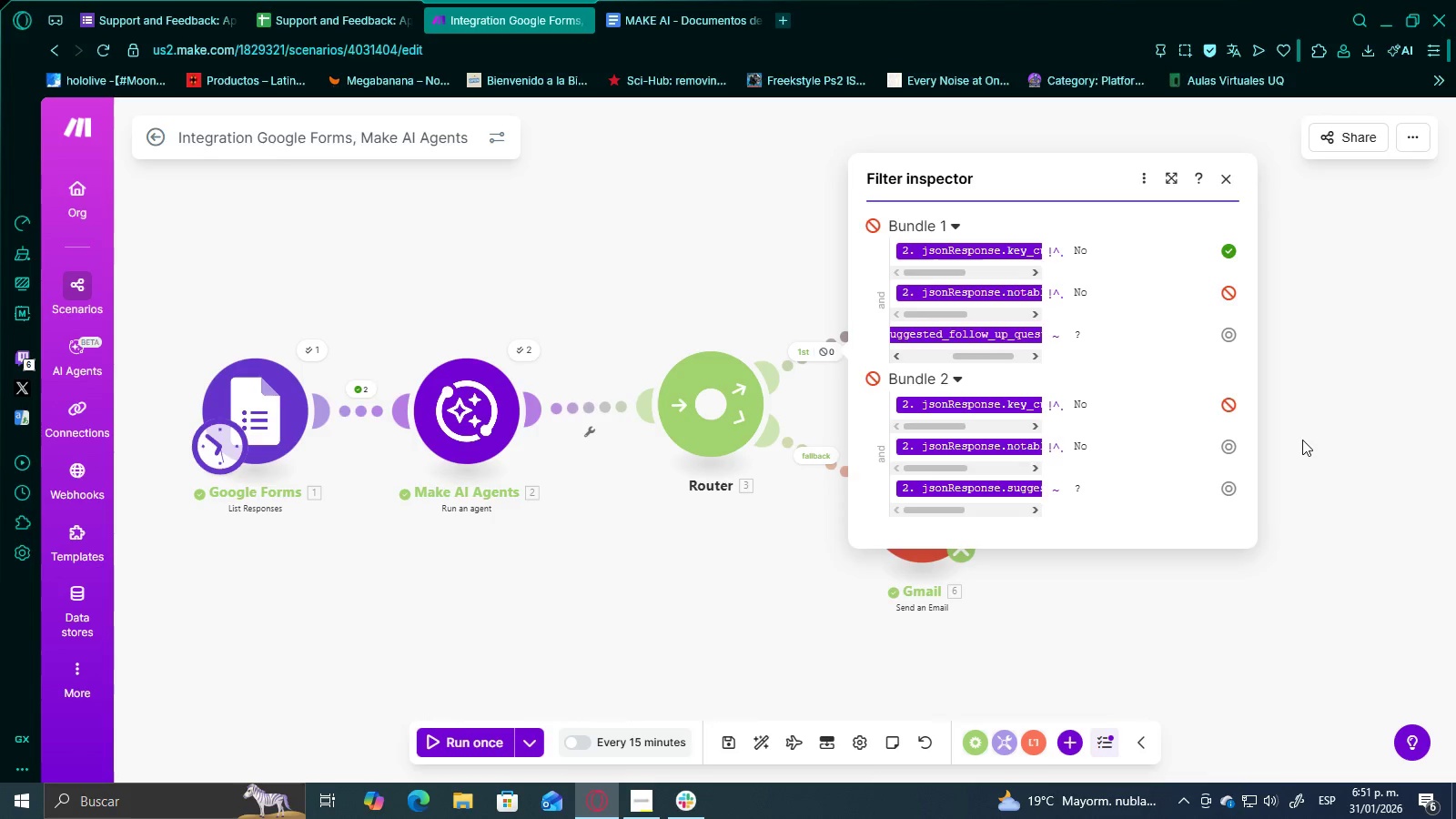 
left_click([1302, 440])
 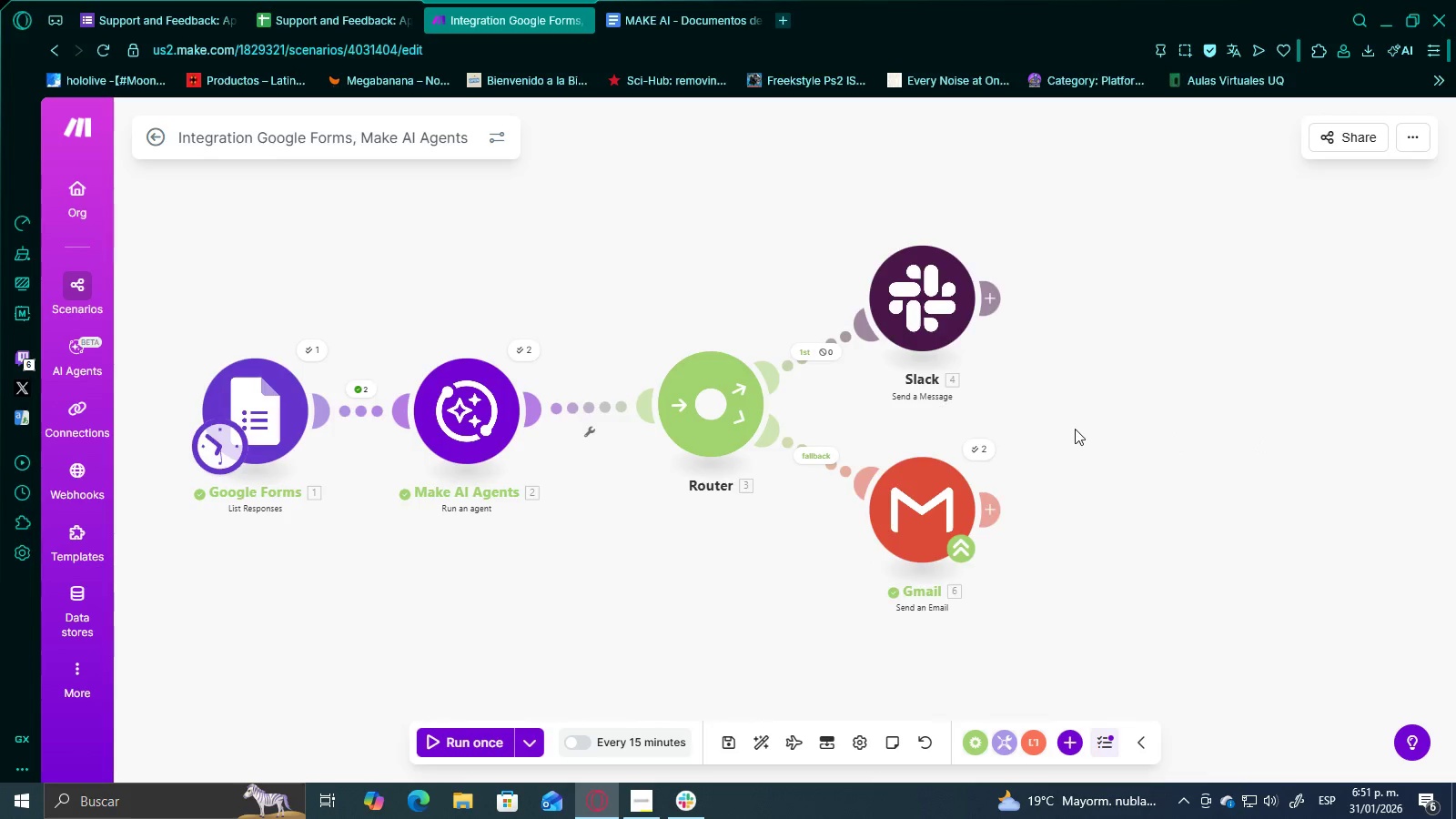 
left_click_drag(start_coordinate=[1055, 420], to_coordinate=[1077, 358])
 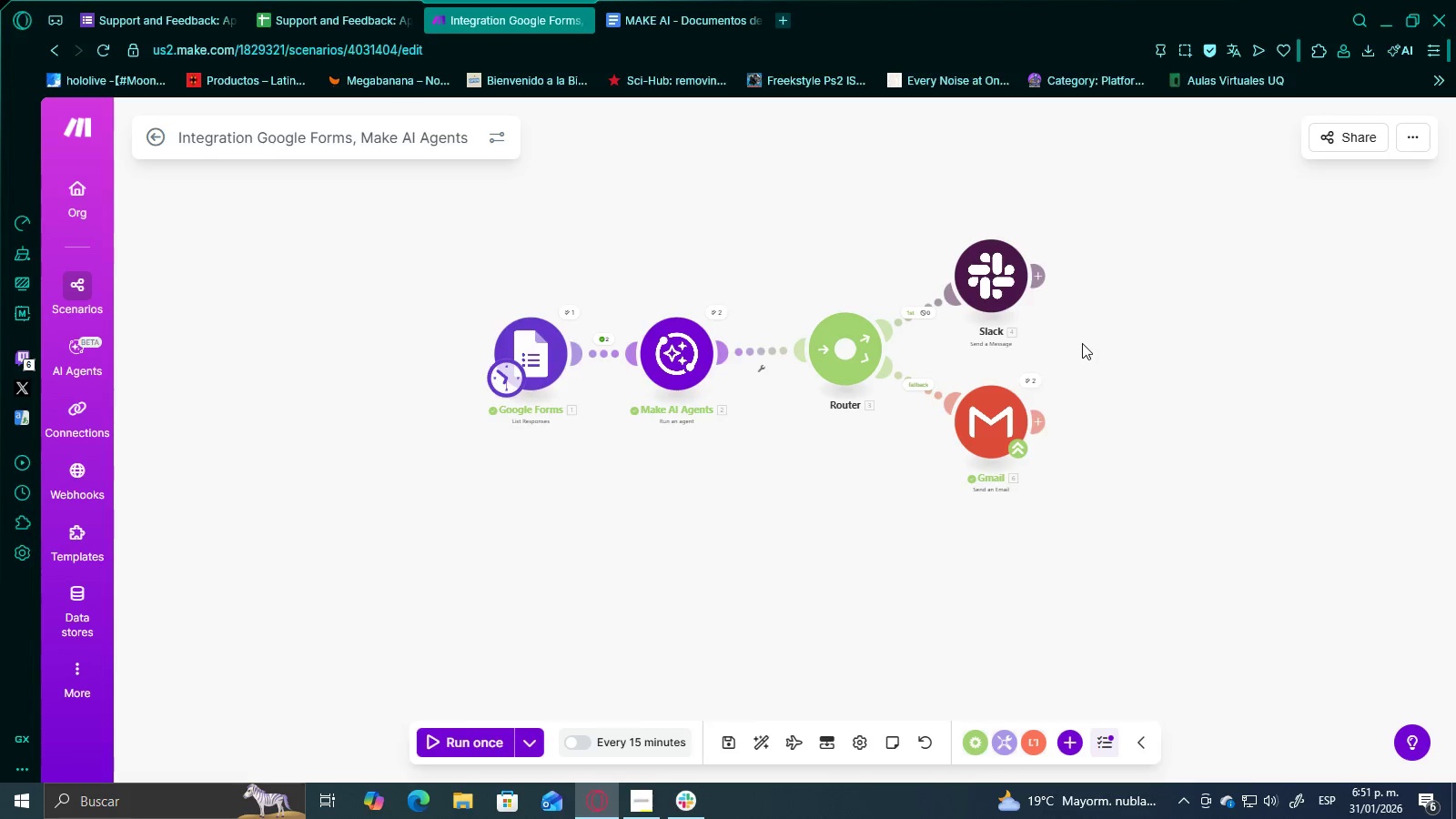 
scroll: coordinate [1074, 429], scroll_direction: down, amount: 2.0
 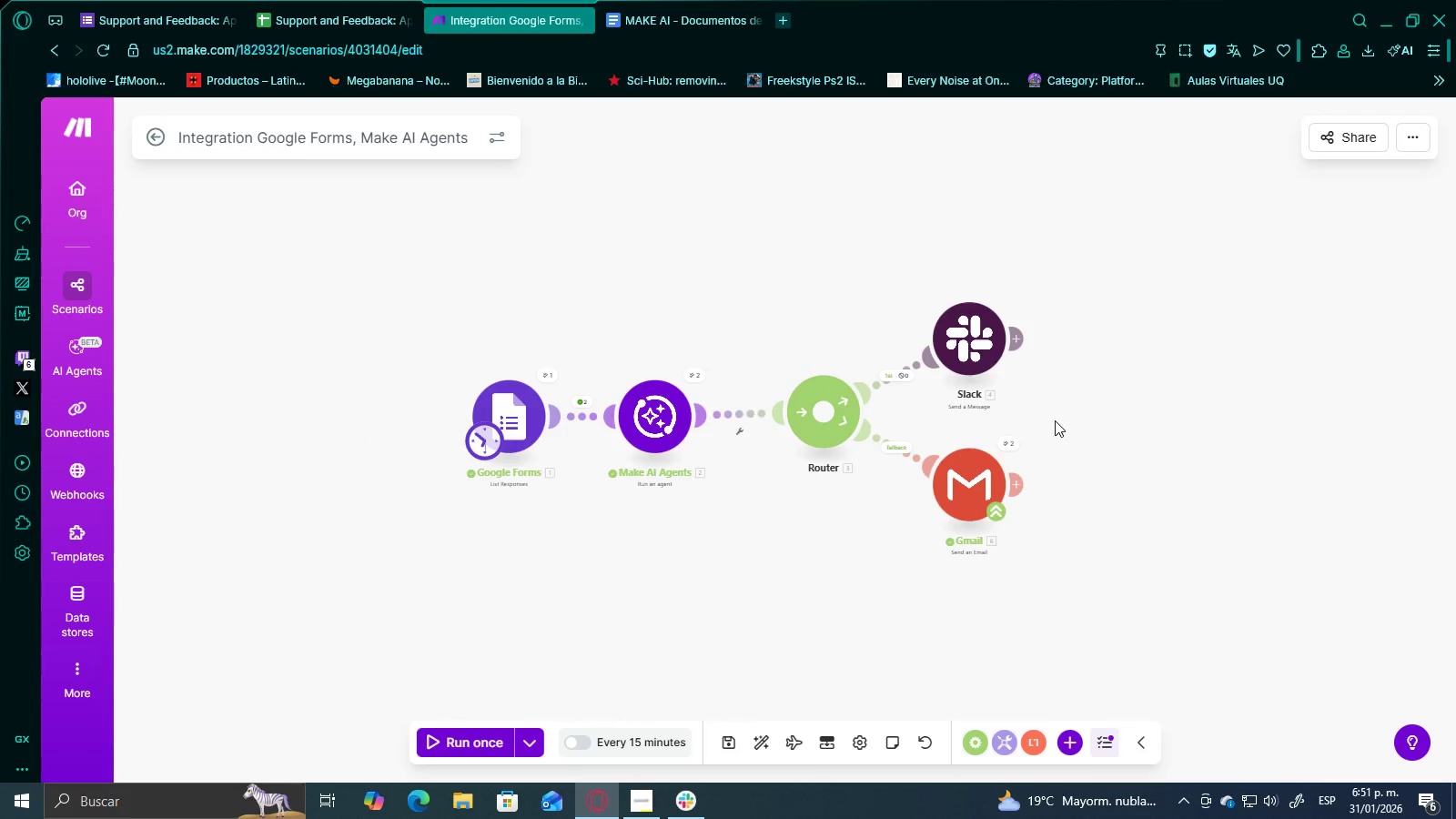 
left_click_drag(start_coordinate=[1082, 343], to_coordinate=[1133, 463])
 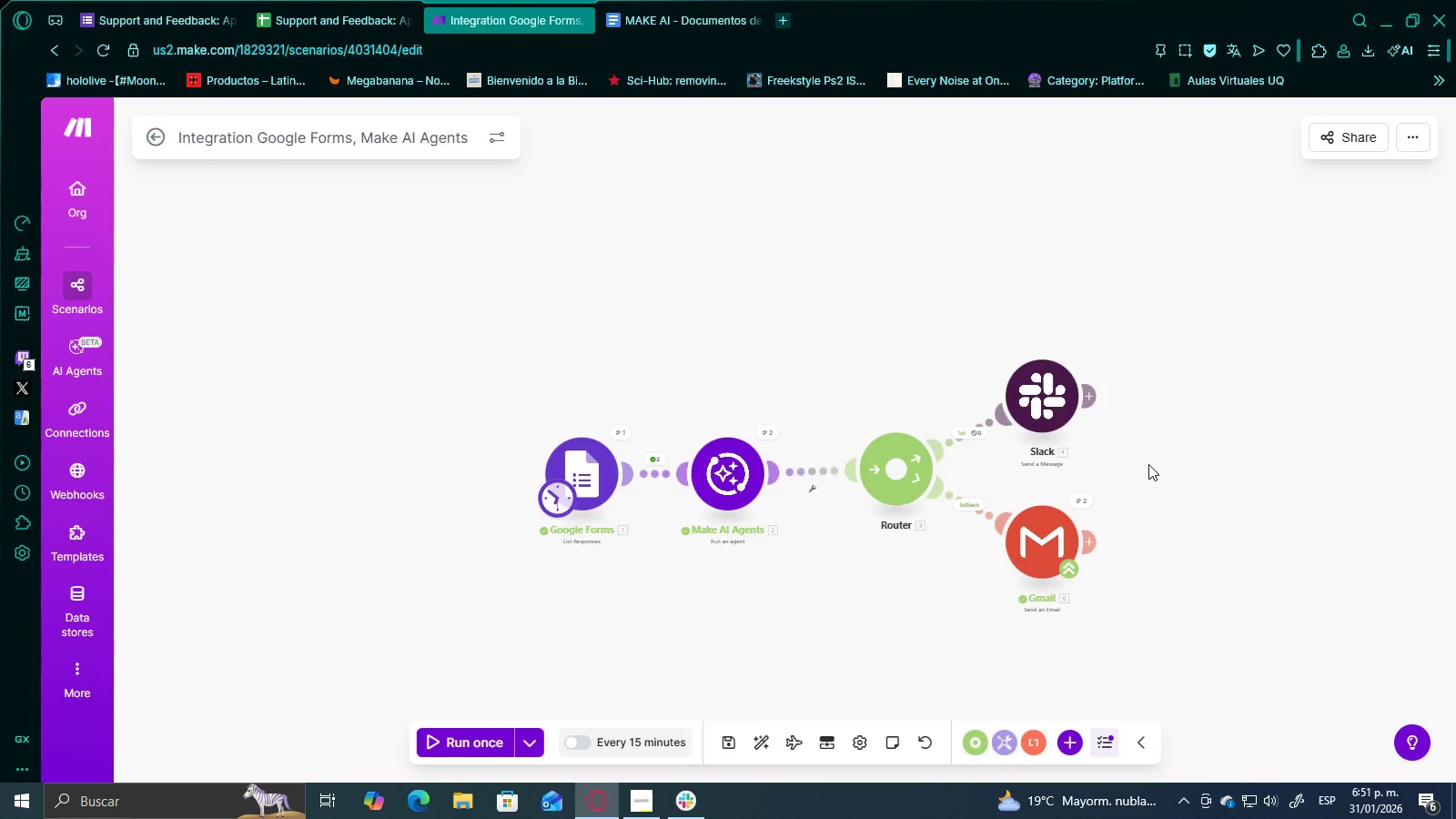 
left_click_drag(start_coordinate=[1071, 389], to_coordinate=[1180, 384])
 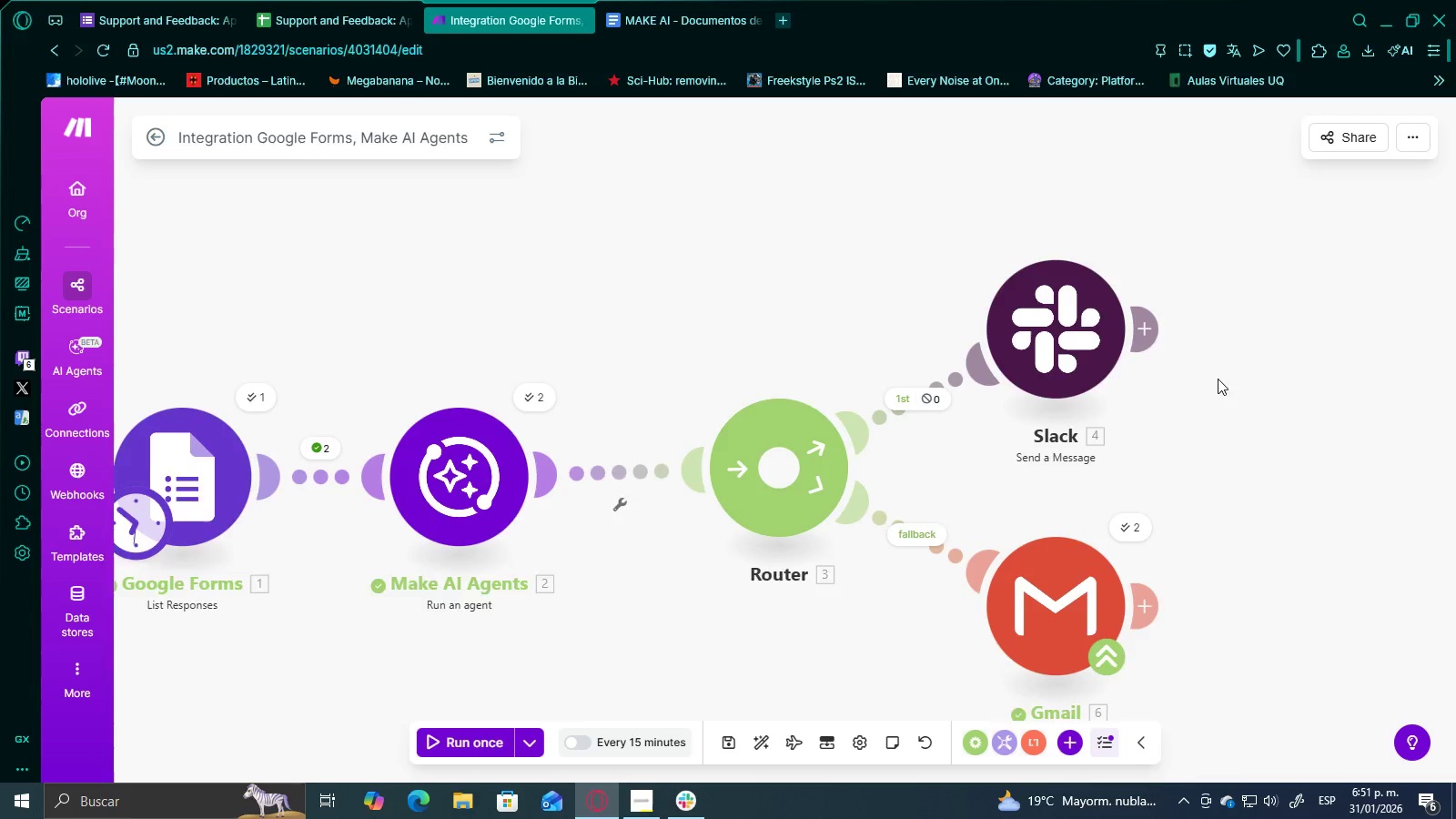 
scroll: coordinate [1148, 464], scroll_direction: up, amount: 4.0
 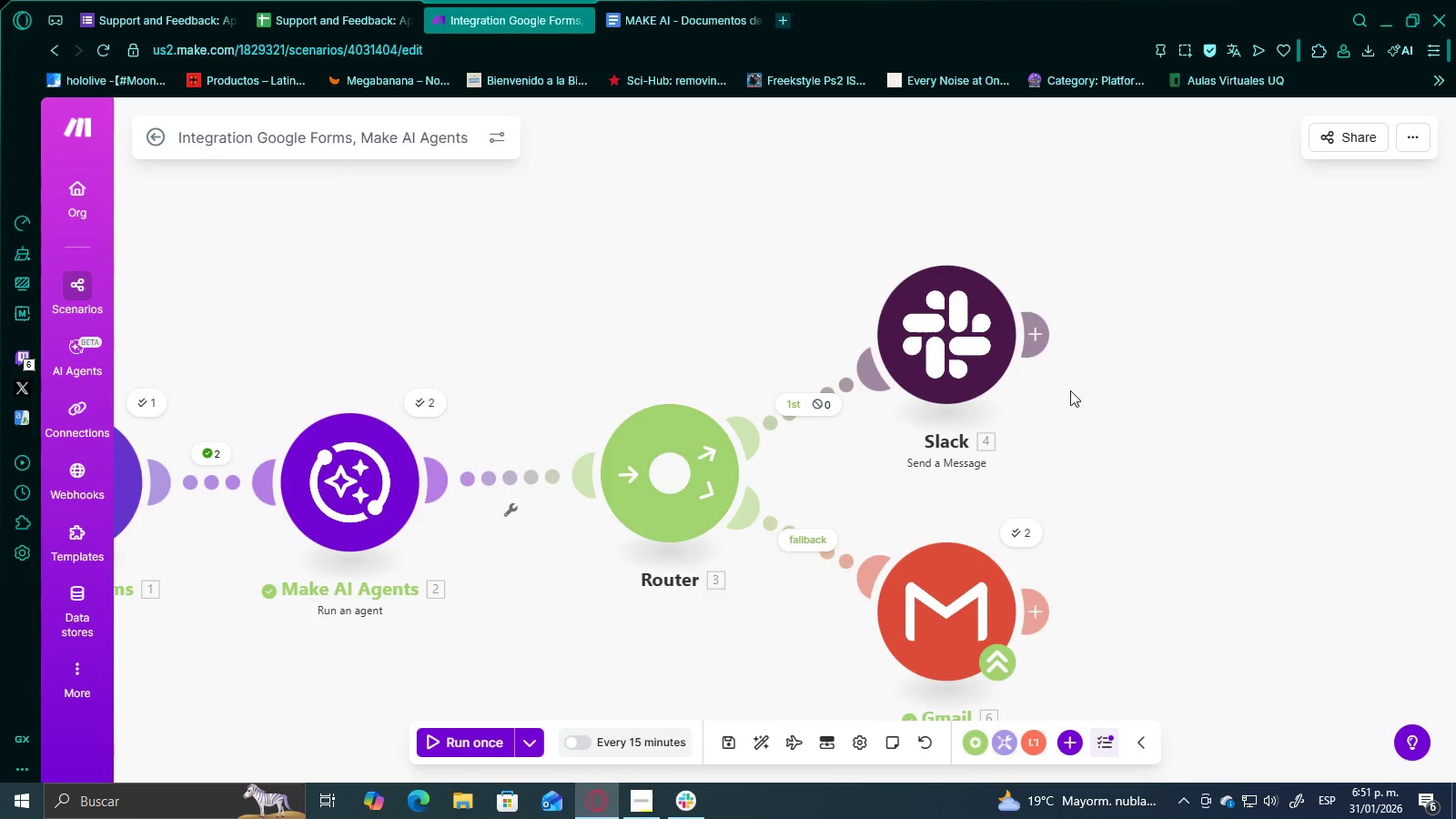 
left_click_drag(start_coordinate=[1188, 381], to_coordinate=[1245, 374])
 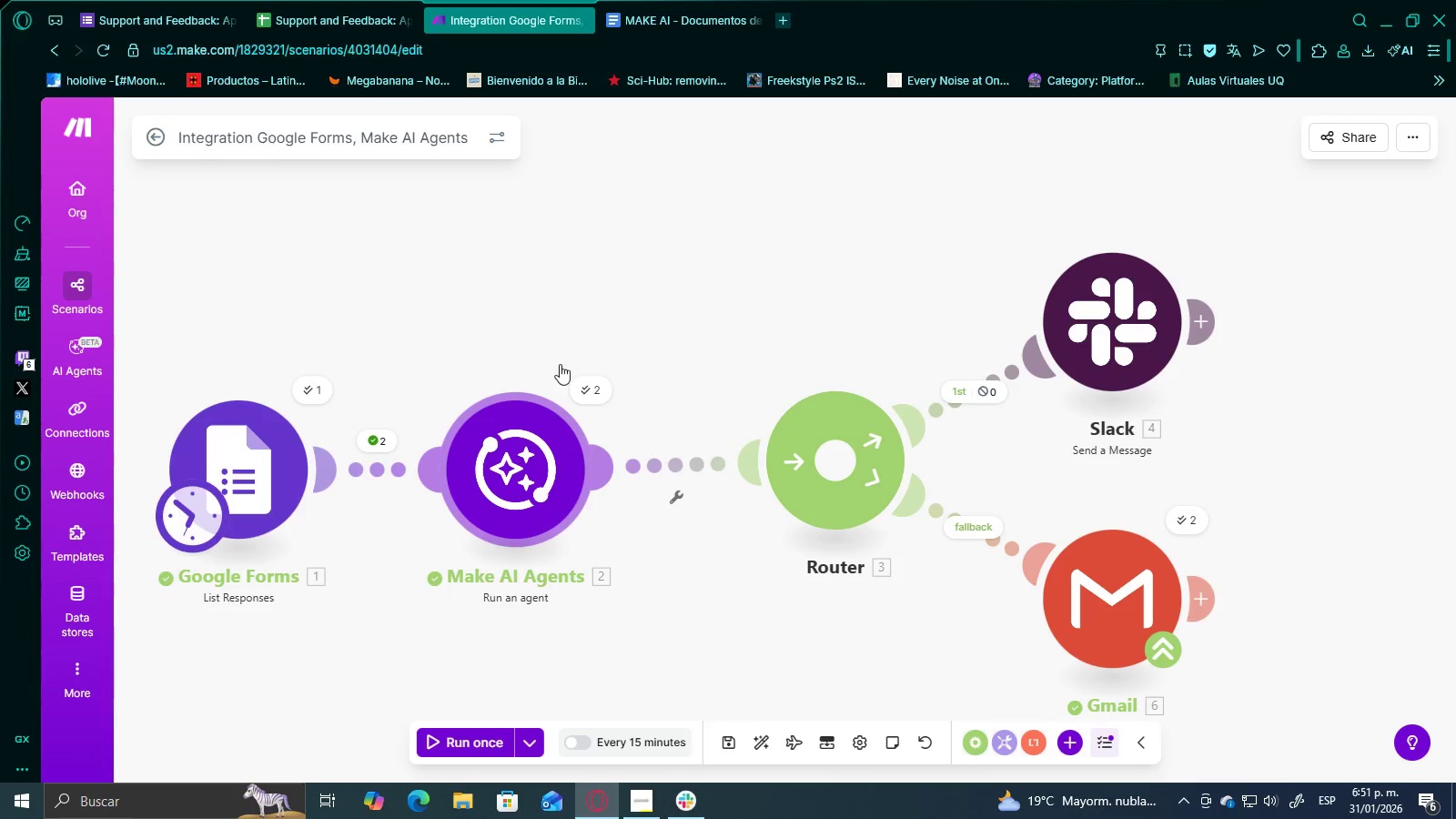 
left_click([632, 3])
 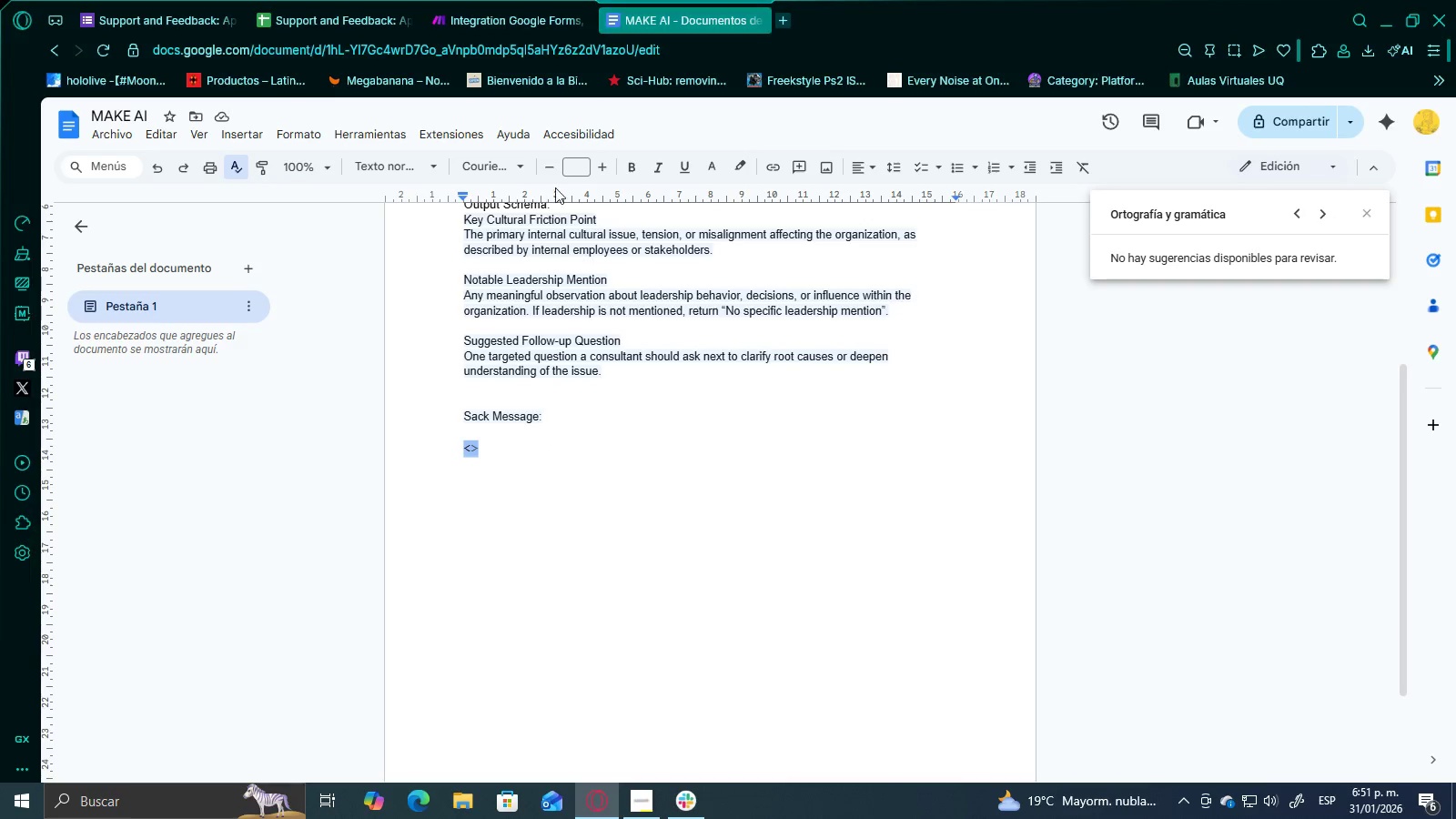 
left_click([500, 4])
 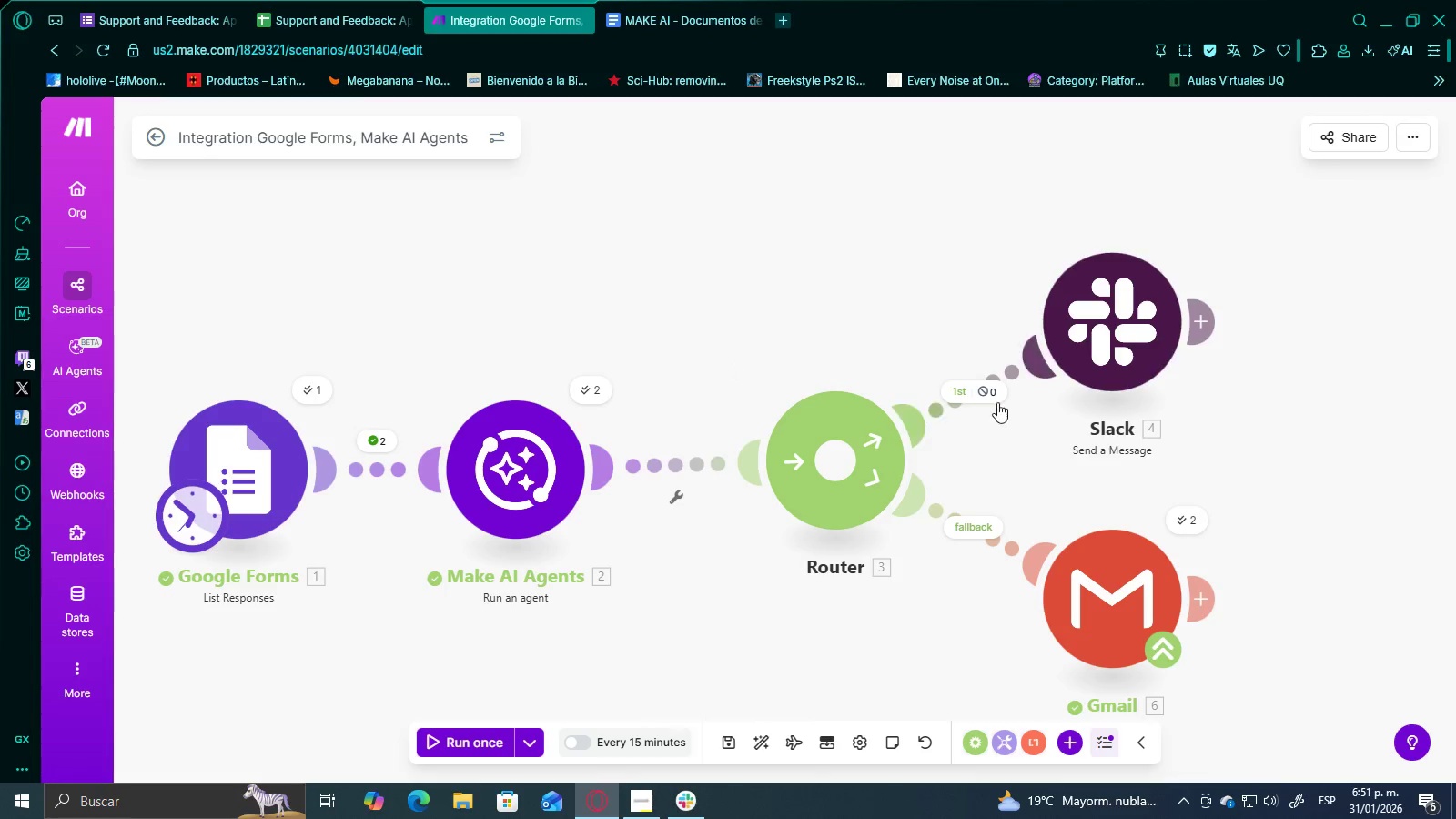 
scroll: coordinate [564, 271], scroll_direction: up, amount: 1.0
 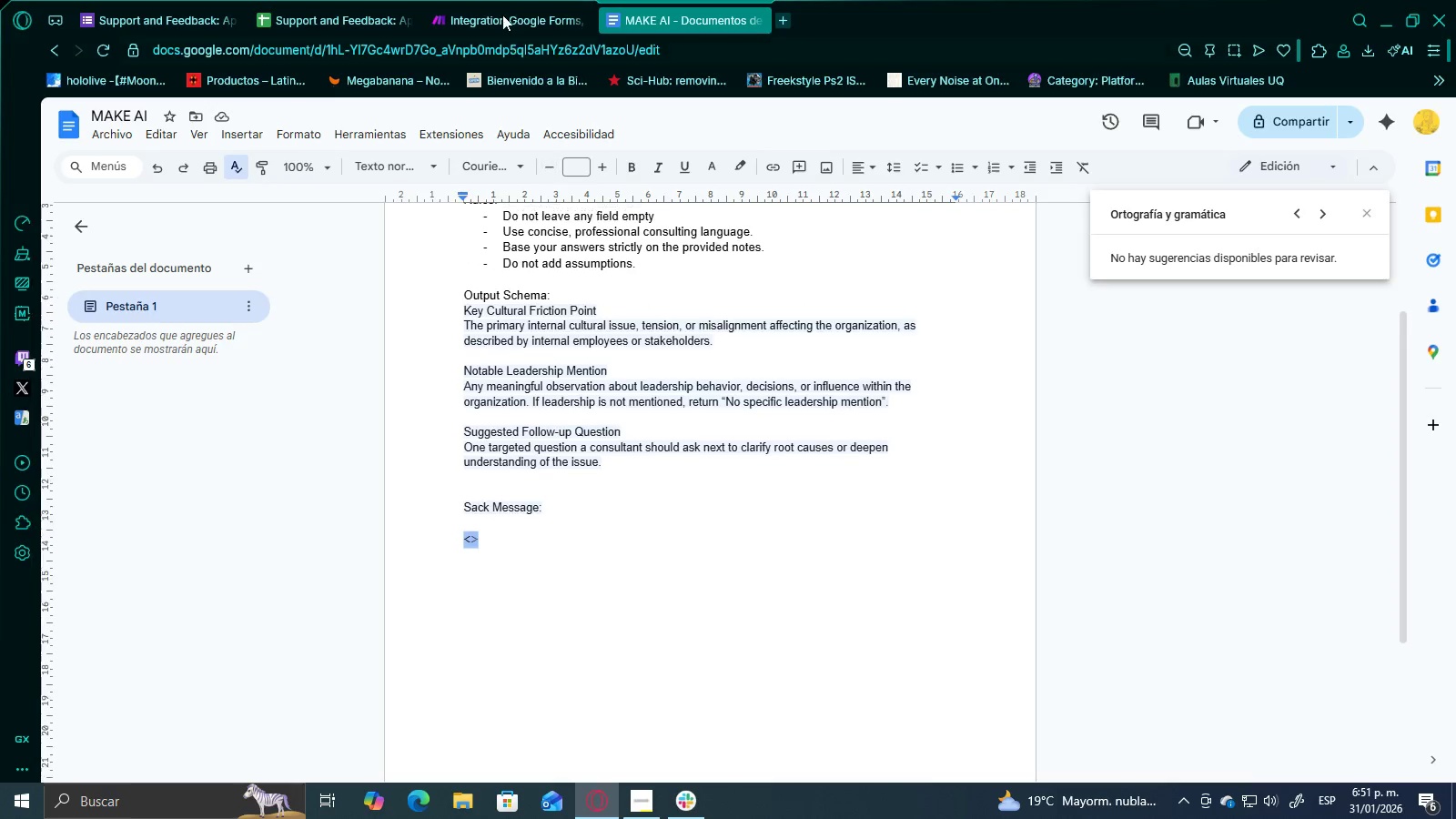 
left_click([993, 381])
 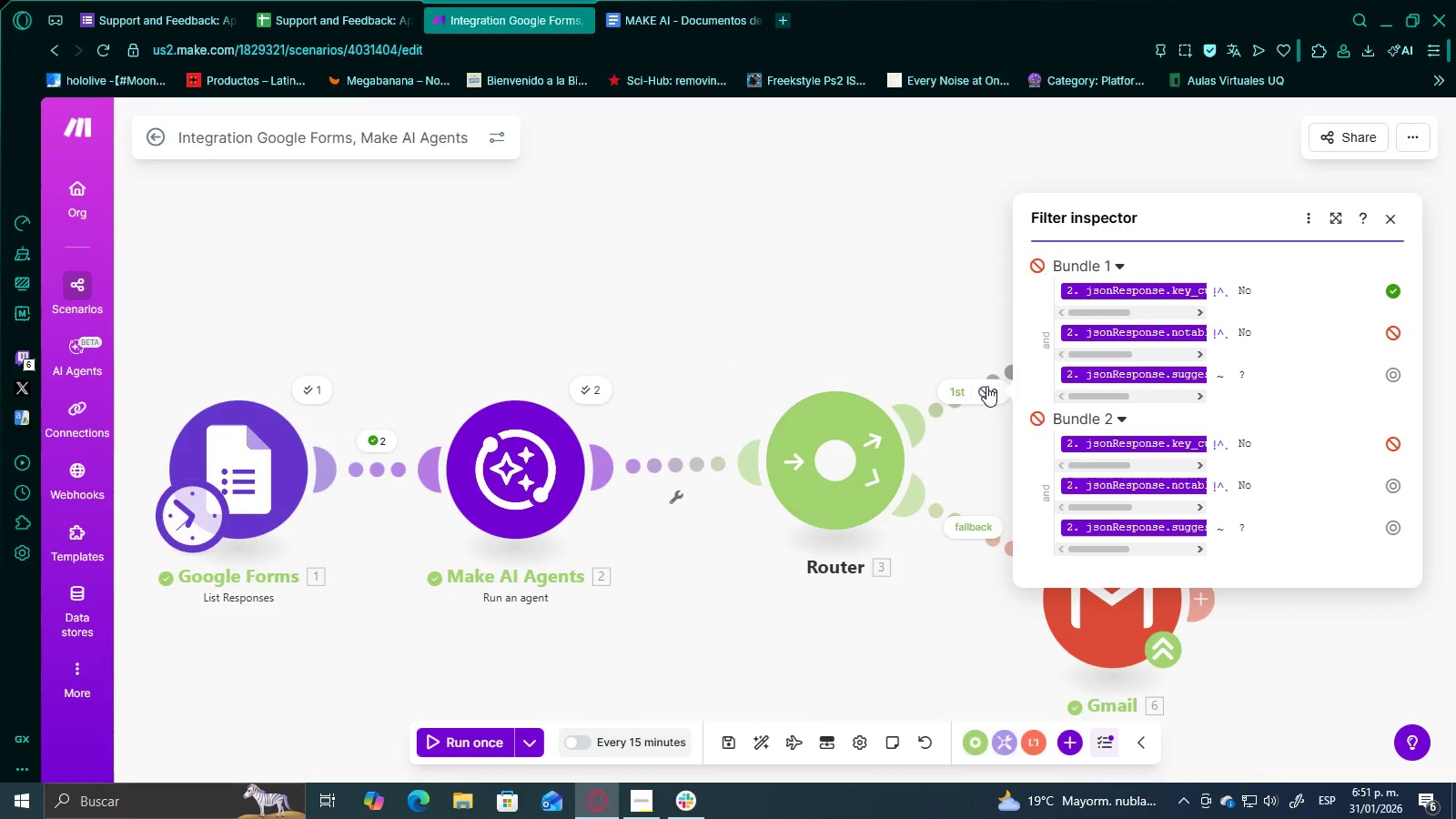 
left_click([983, 387])
 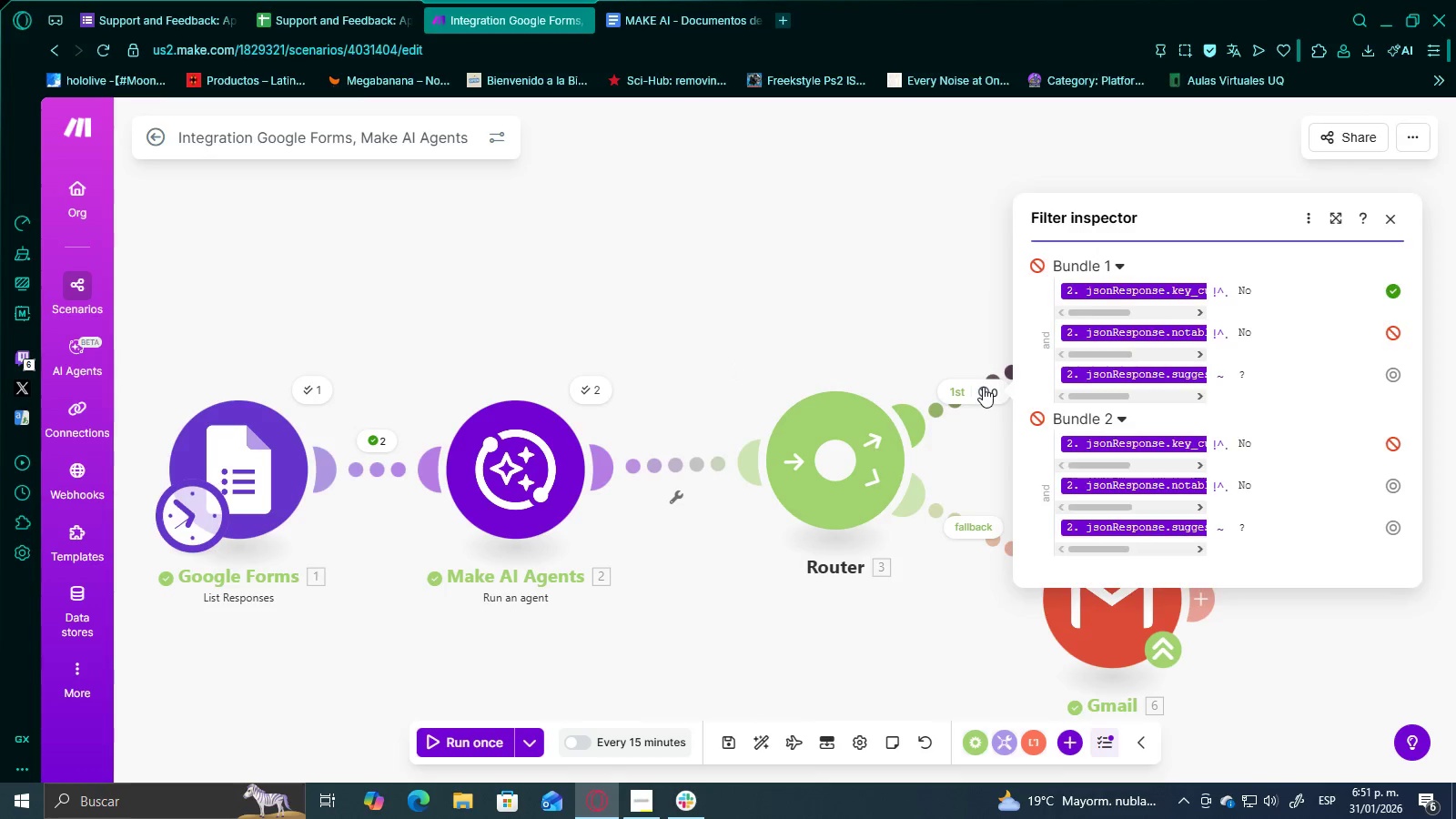 
right_click([983, 387])
 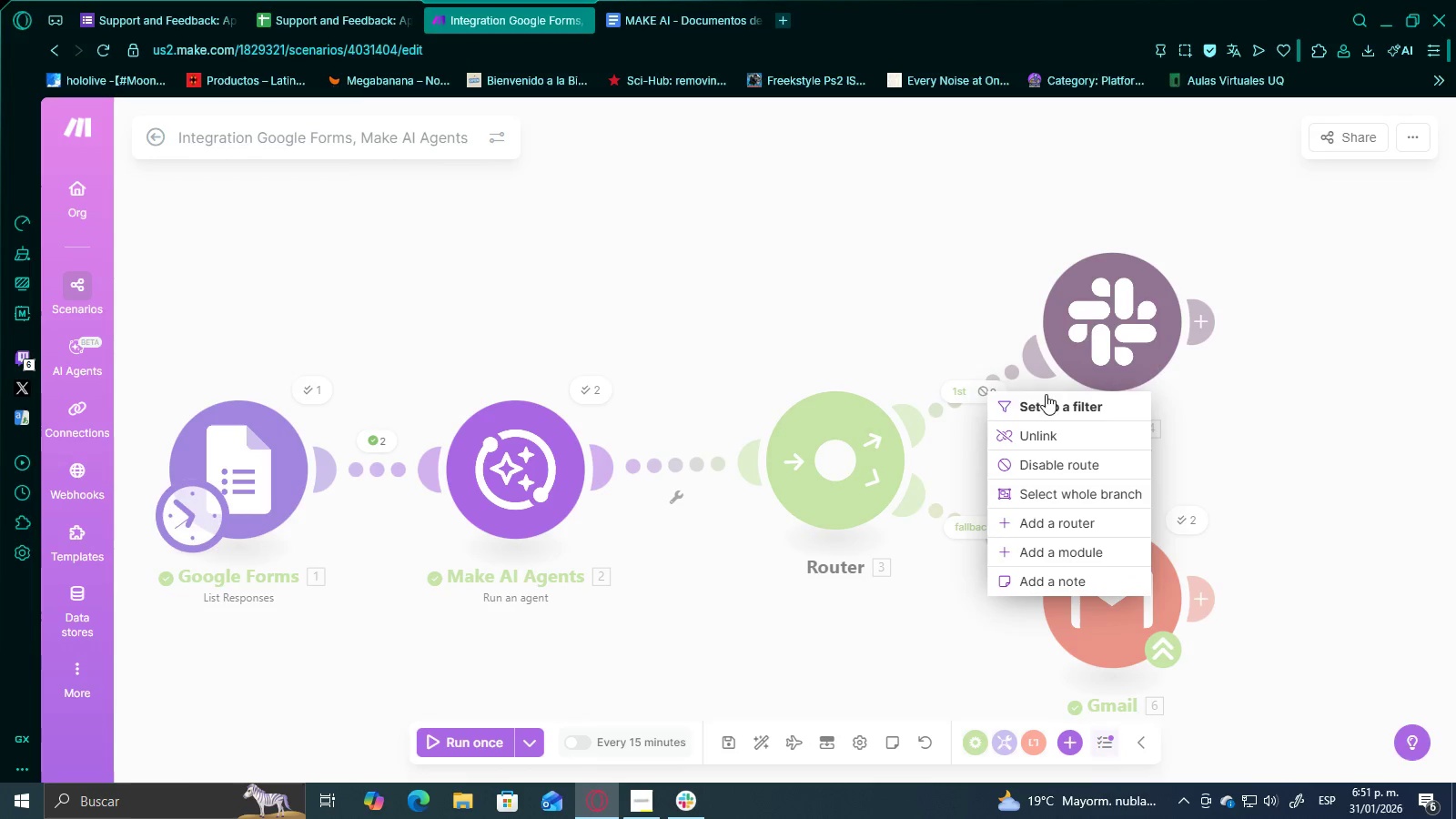 
left_click([1047, 410])
 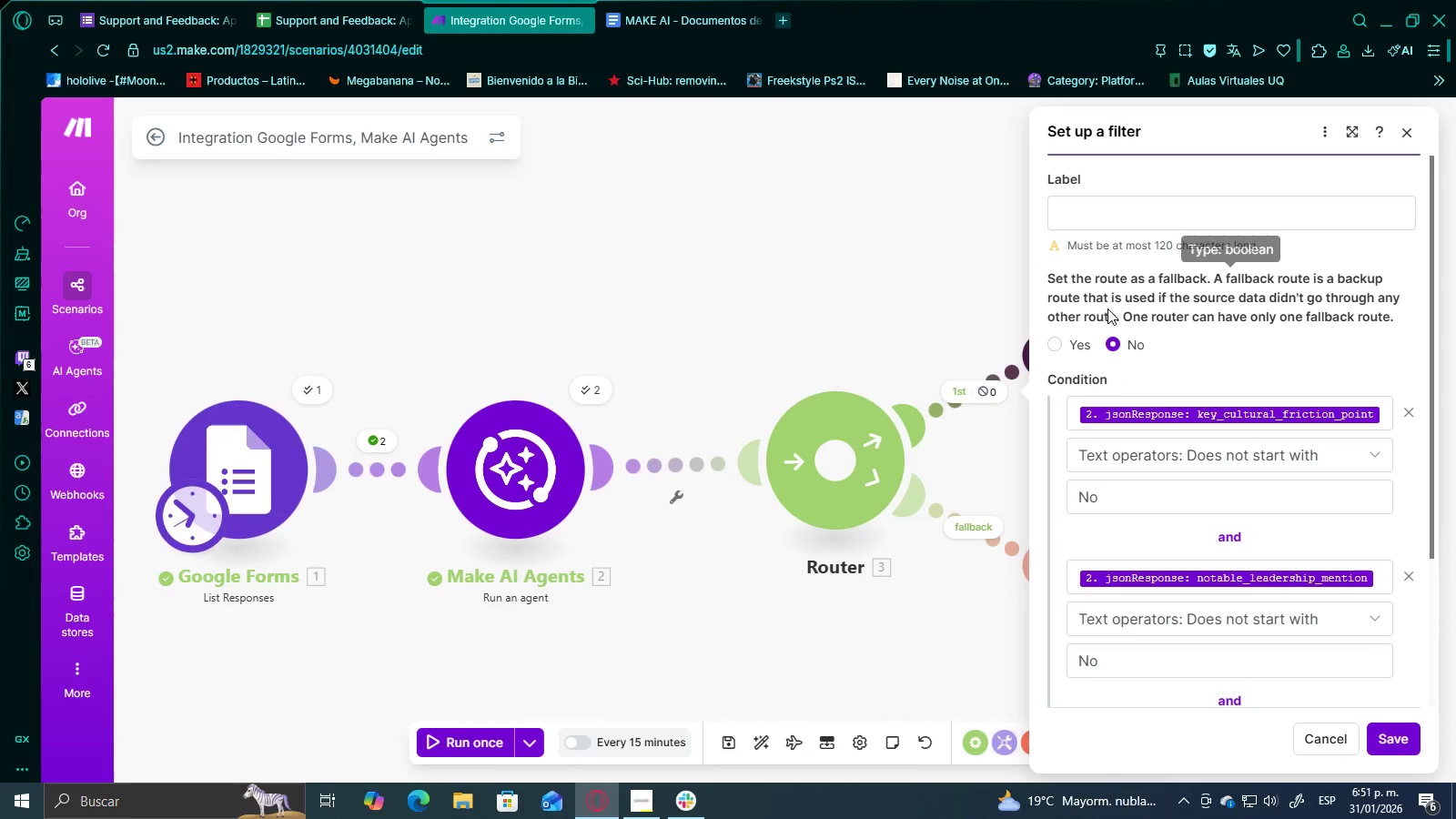 
scroll: coordinate [1247, 395], scroll_direction: down, amount: 2.0
 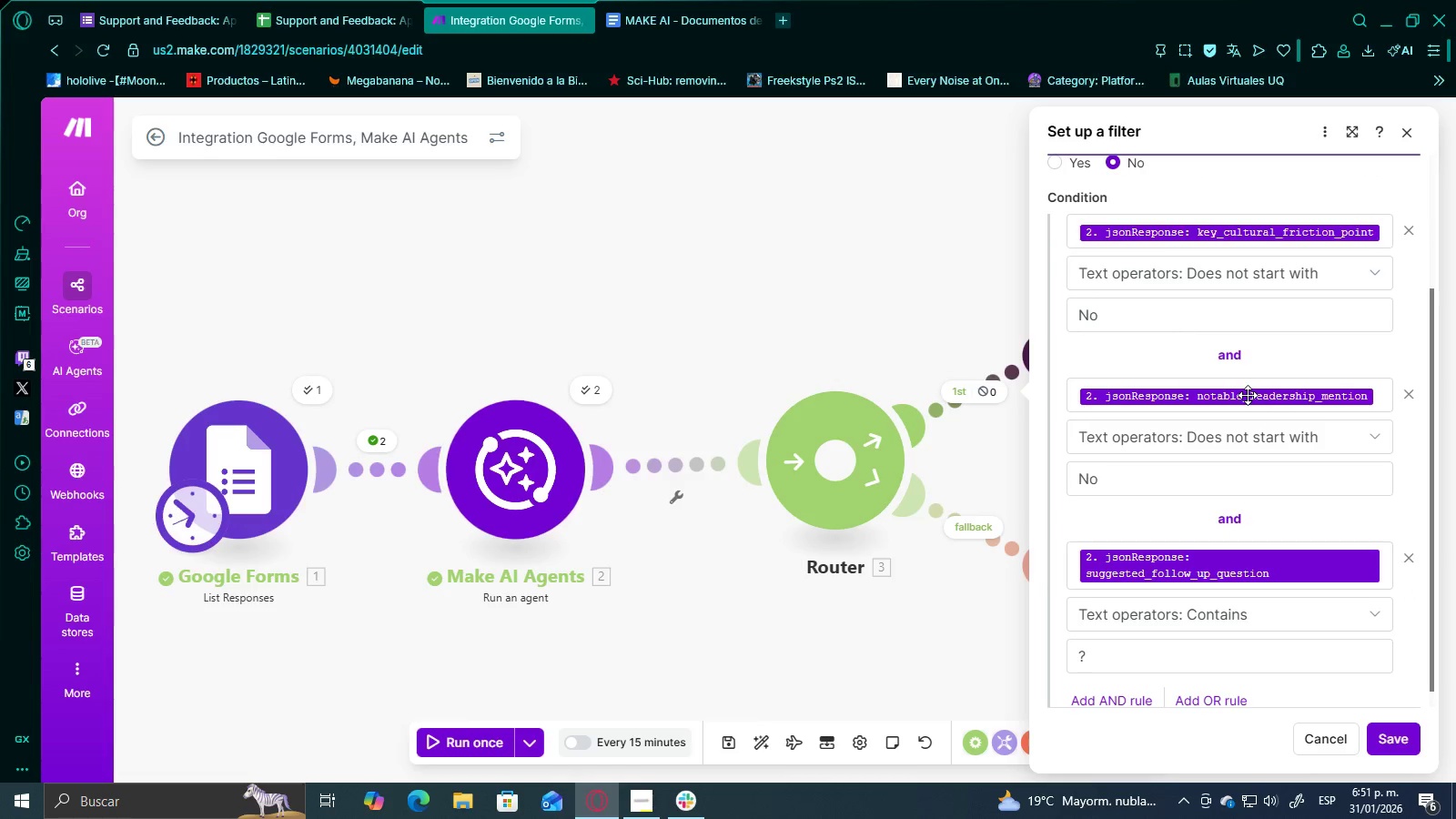 
scroll: coordinate [1248, 395], scroll_direction: up, amount: 1.0
 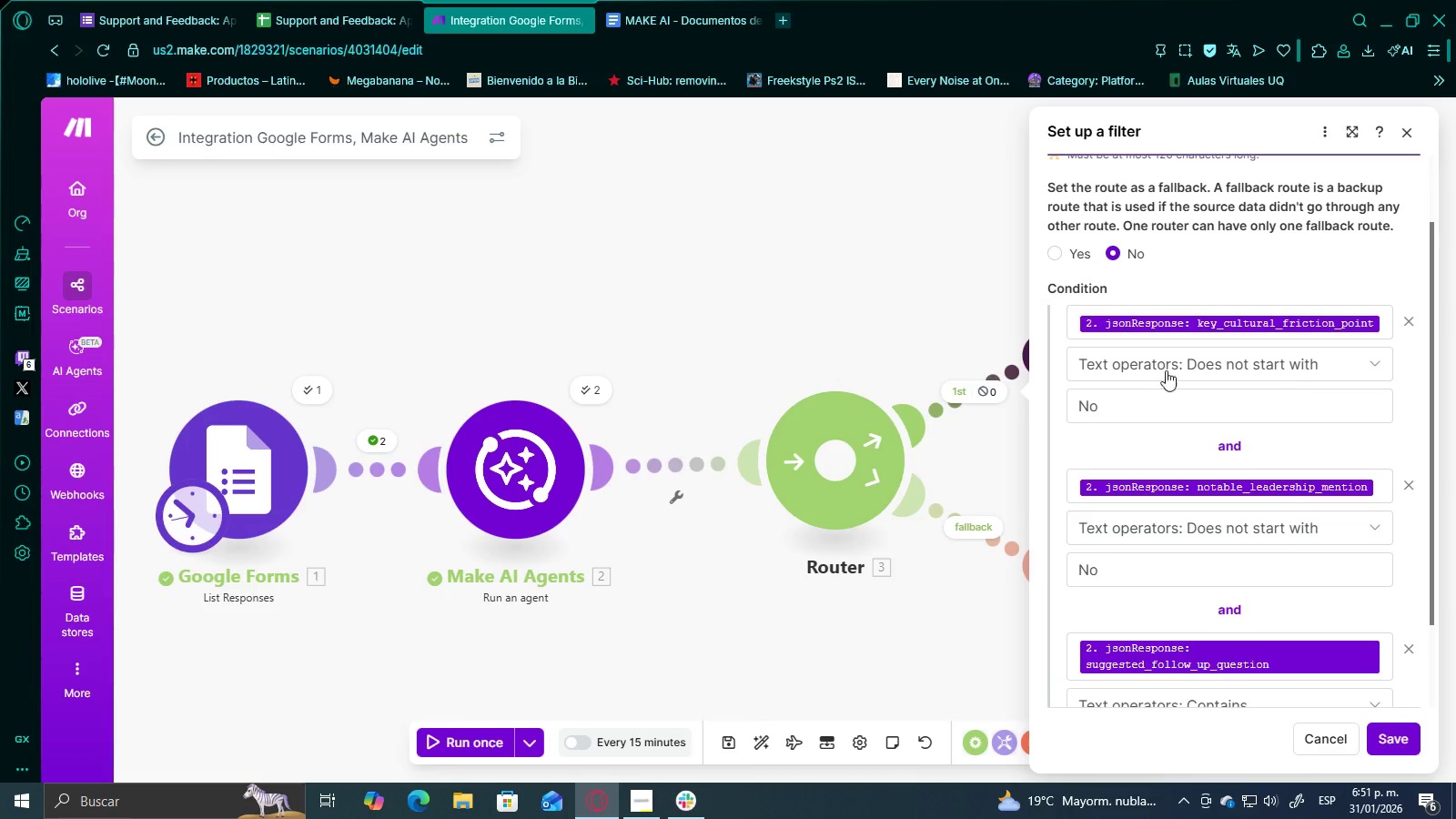 
left_click_drag(start_coordinate=[834, 298], to_coordinate=[500, 320])
 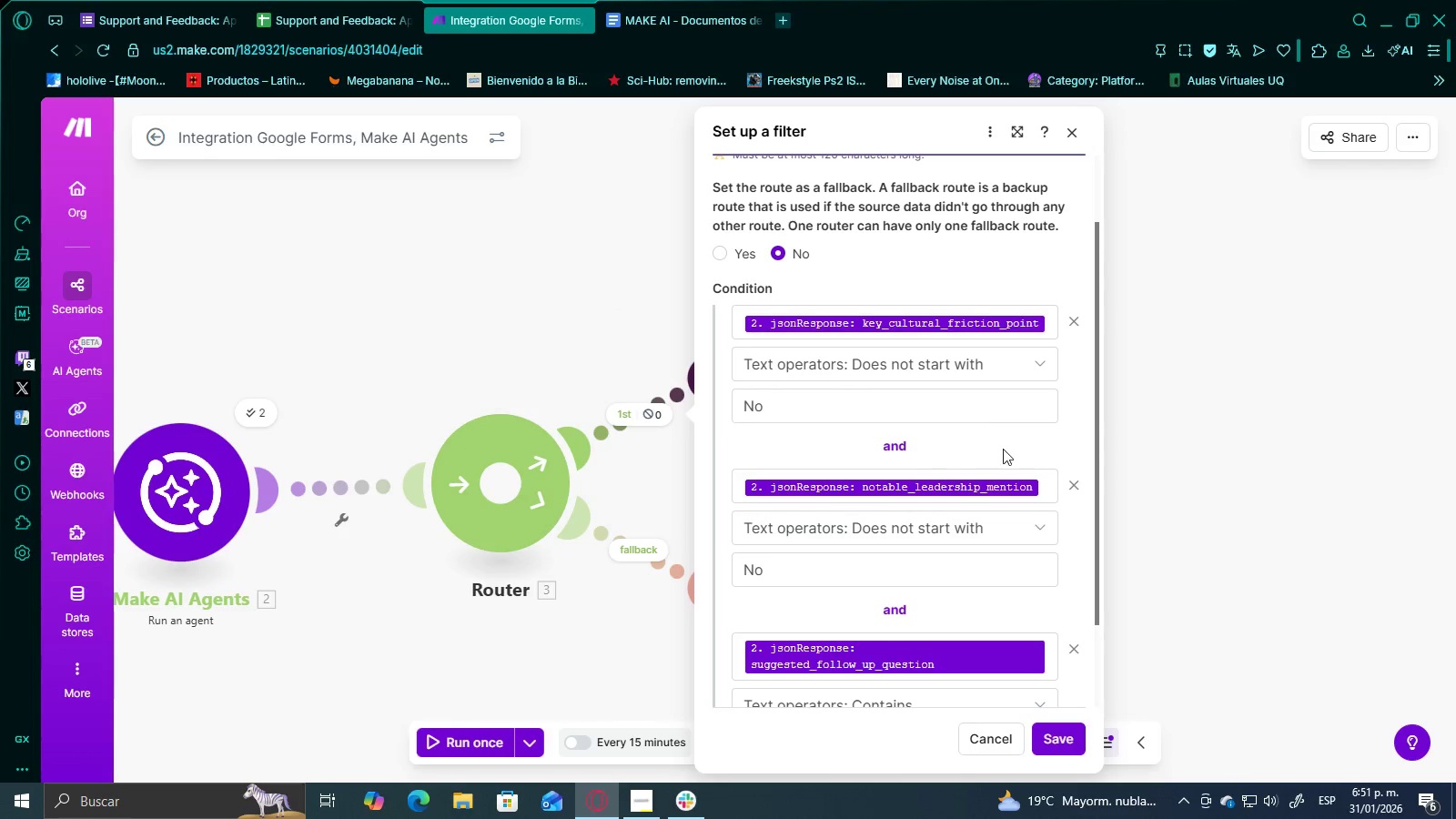 
scroll: coordinate [926, 460], scroll_direction: down, amount: 5.0
 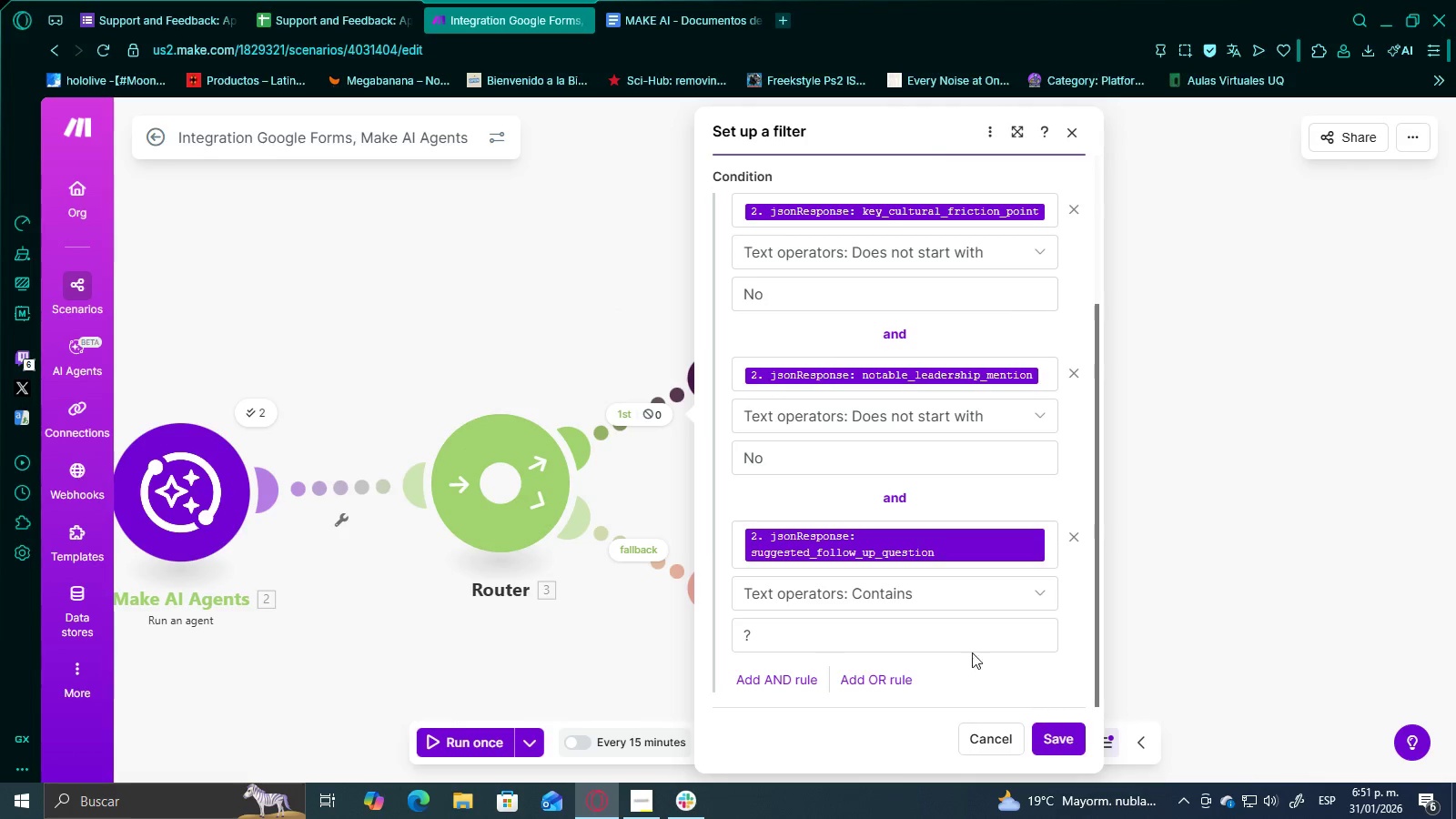 
scroll: coordinate [1003, 607], scroll_direction: up, amount: 3.0
 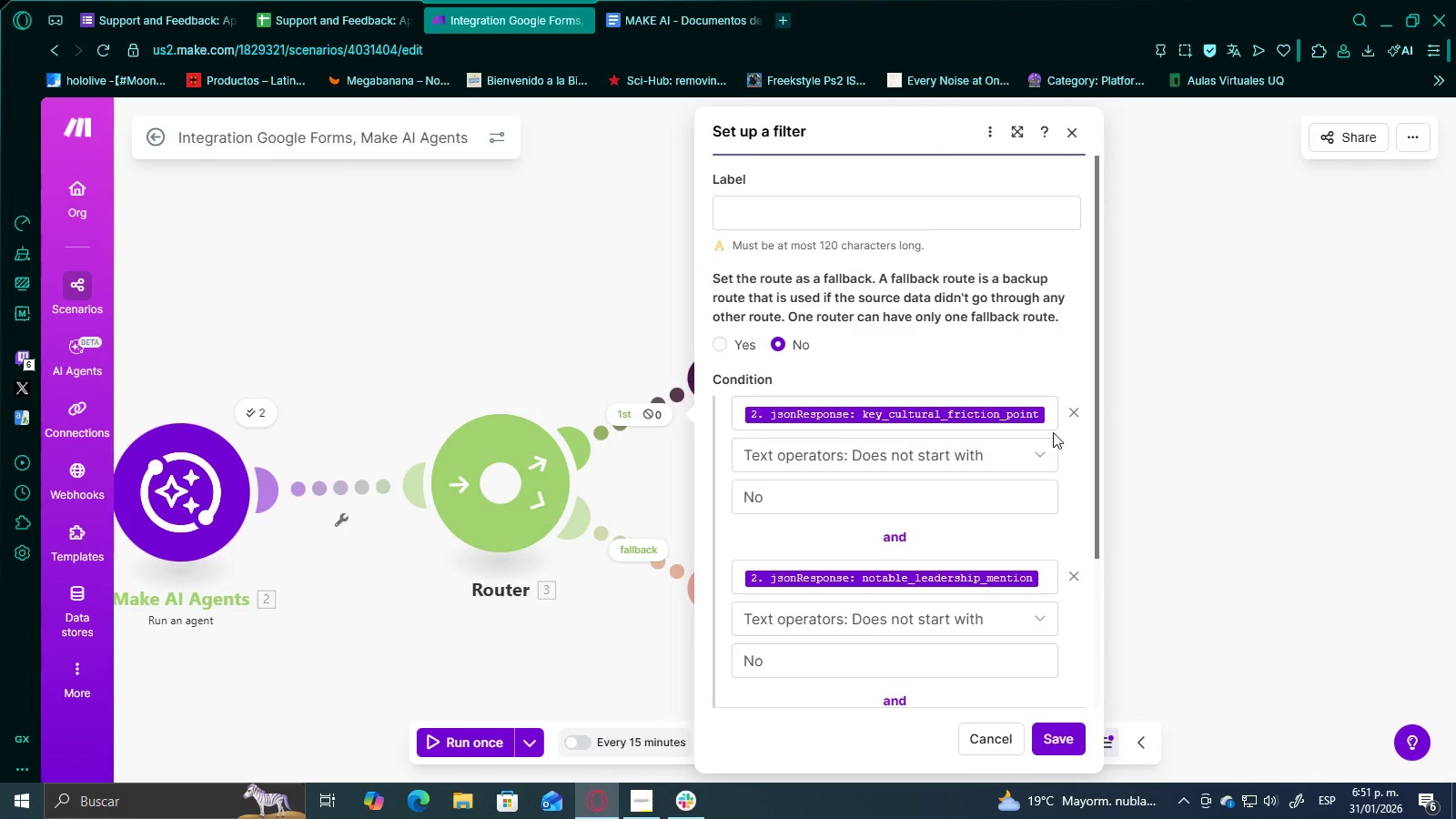 
scroll: coordinate [1078, 565], scroll_direction: down, amount: 6.0
 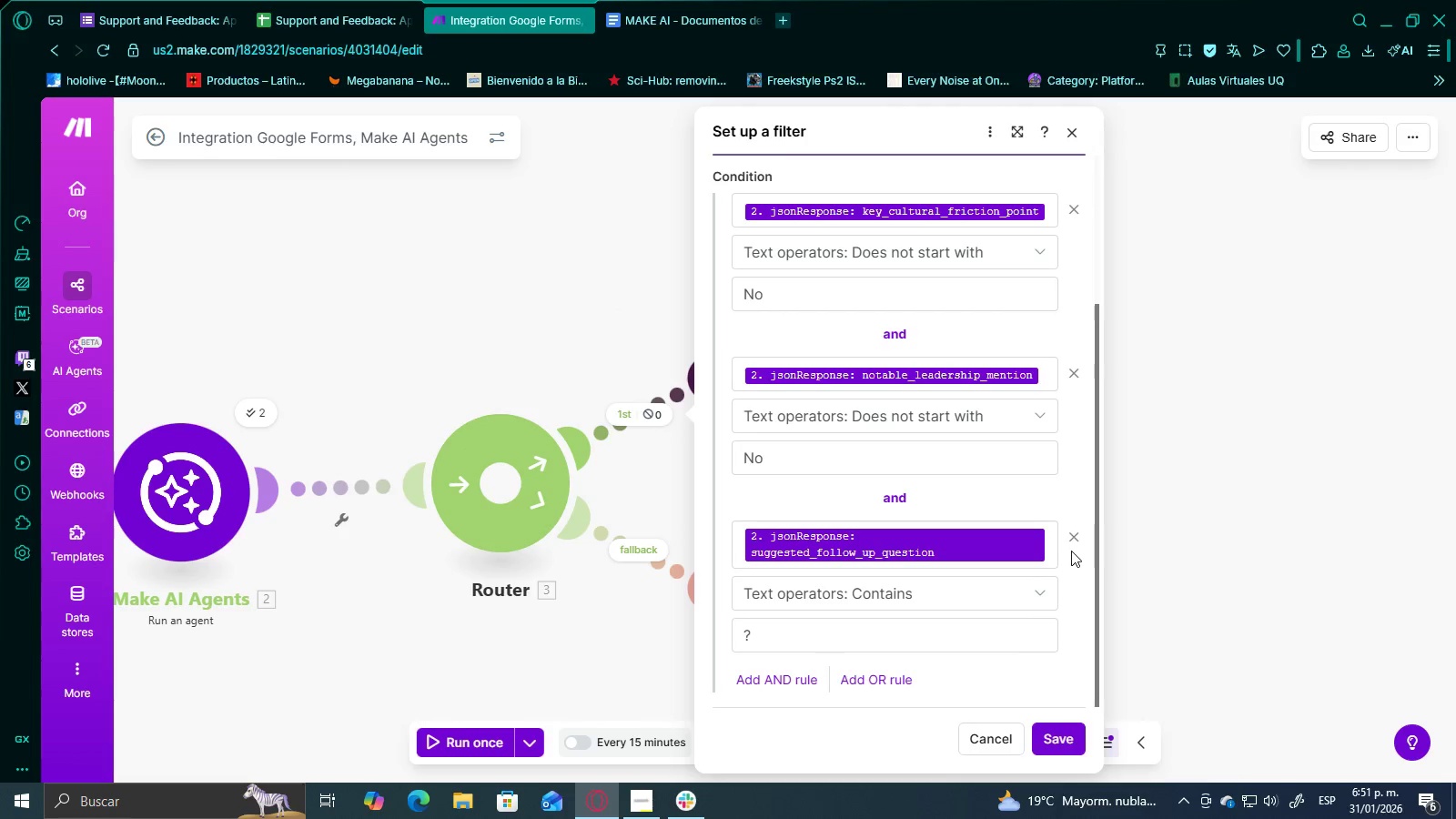 
left_click([1072, 545])
 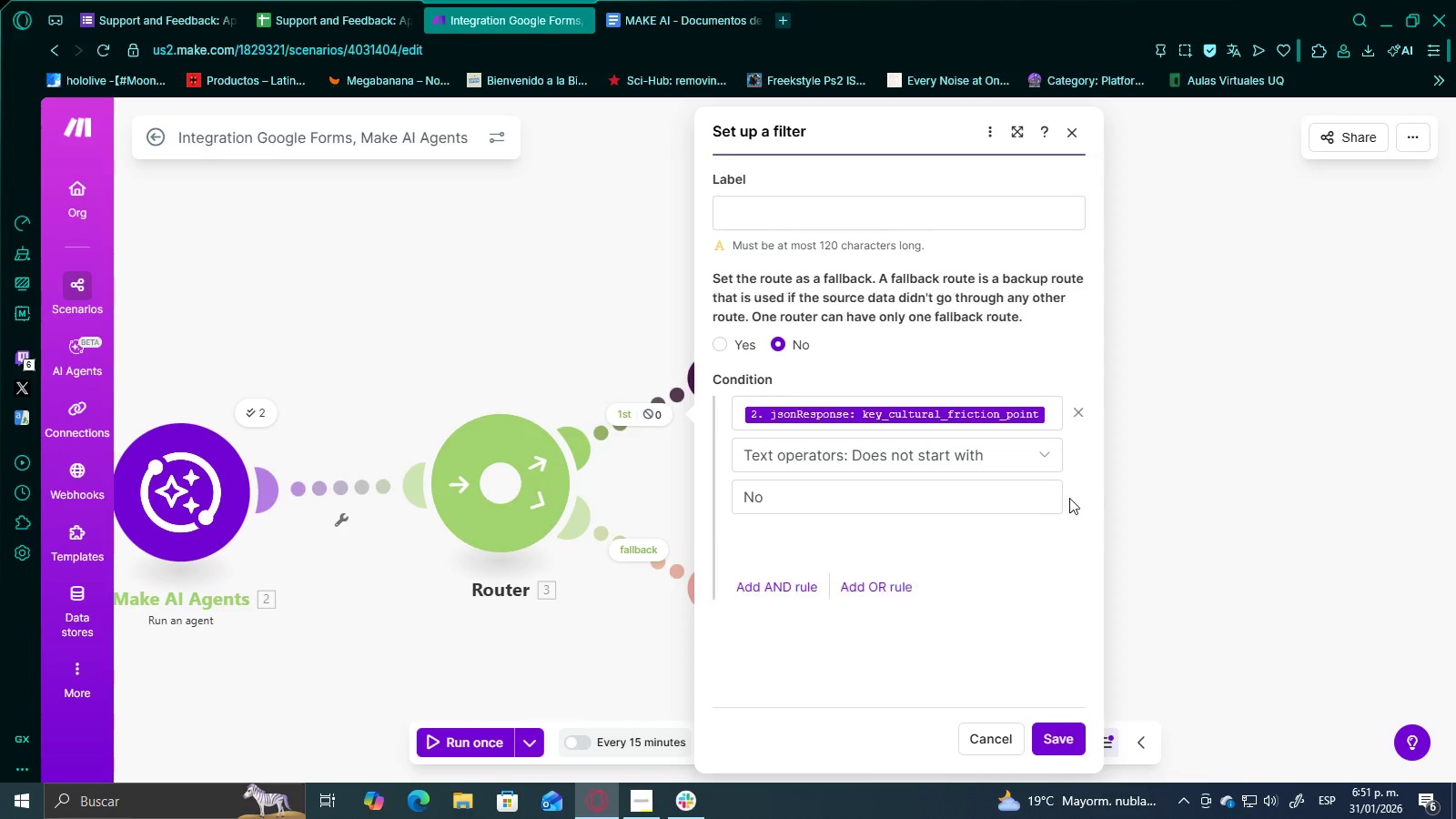 
left_click([1063, 418])
 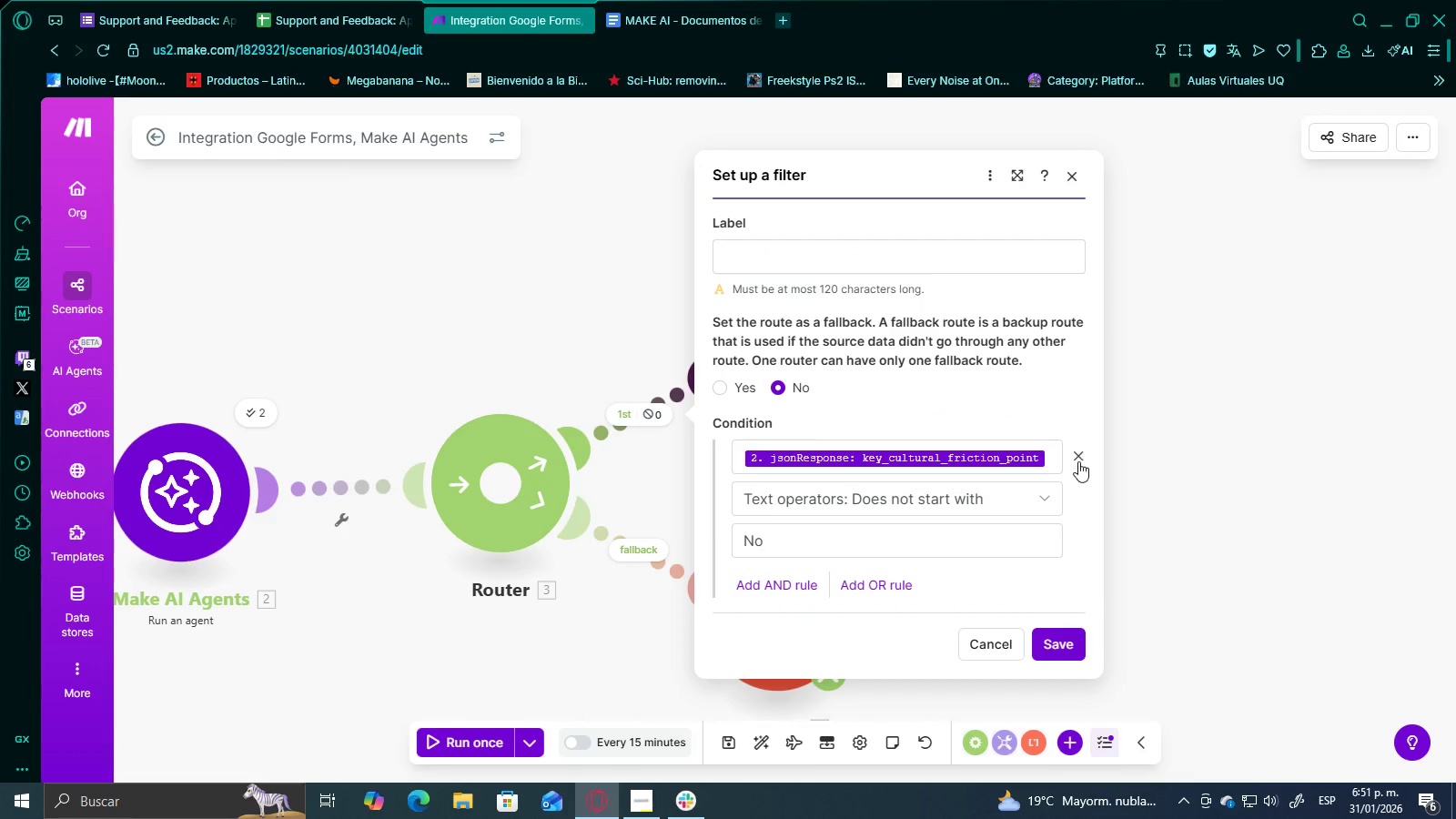 
left_click([1078, 461])
 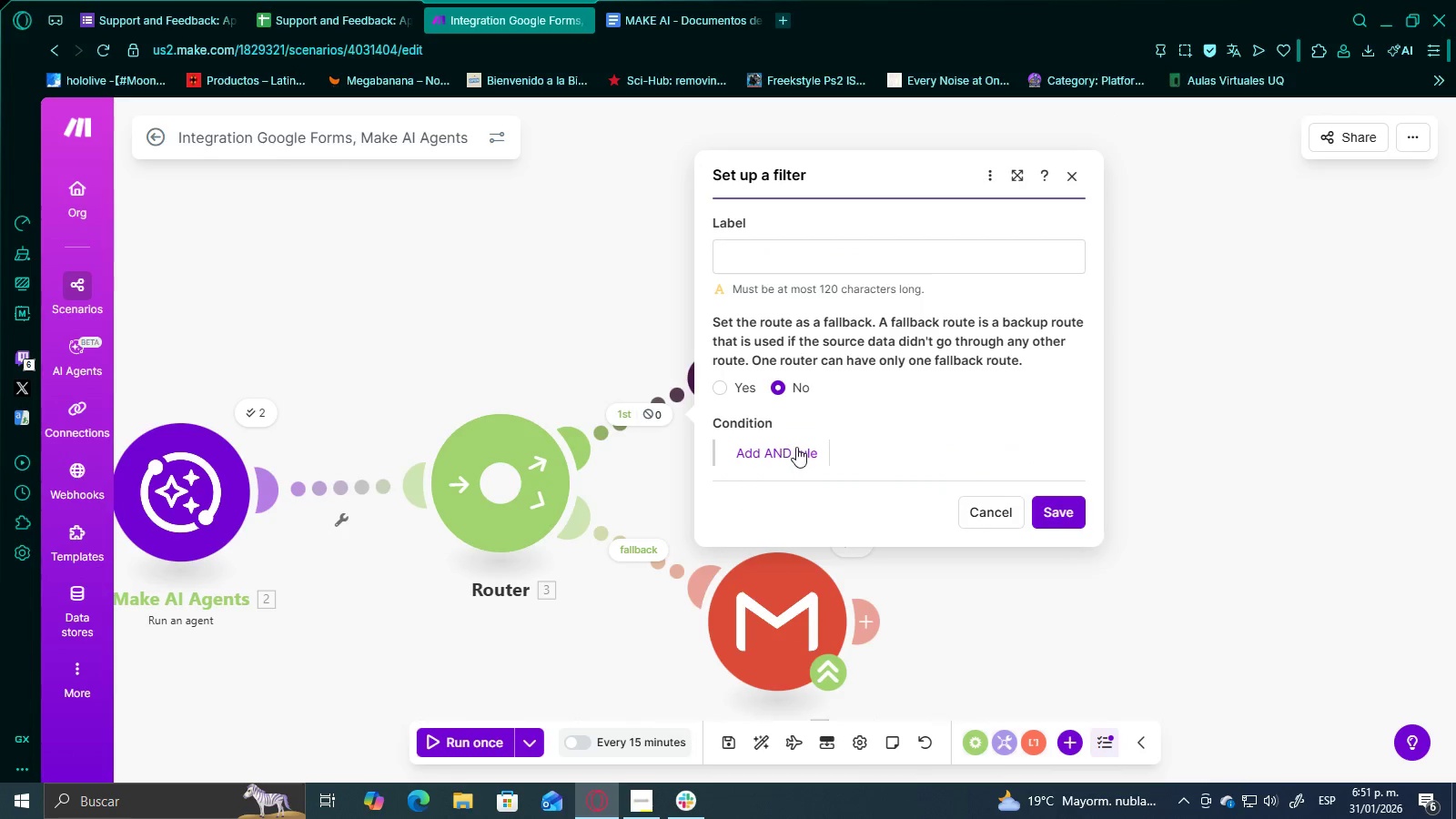 
left_click([790, 453])
 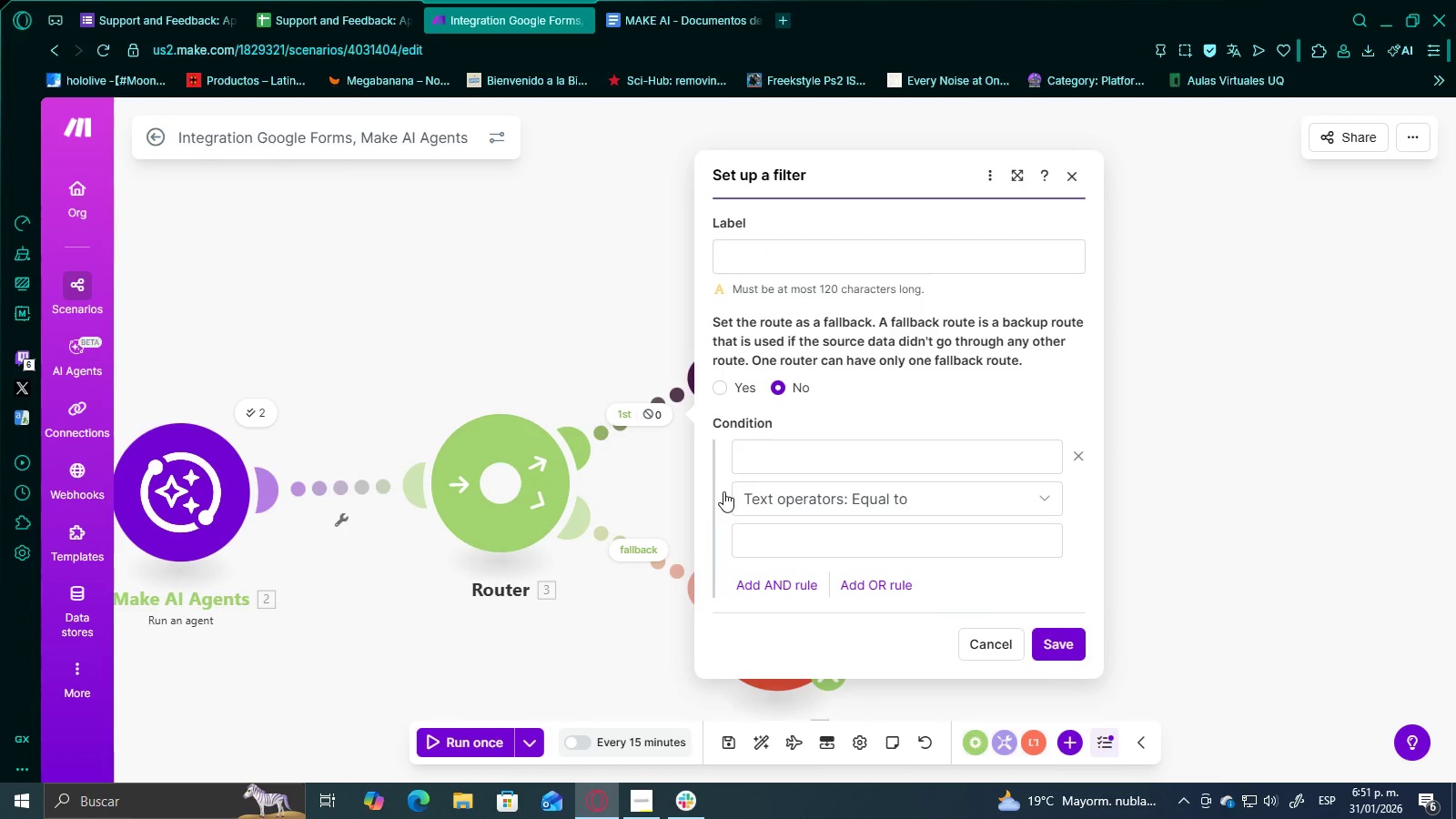 
left_click([812, 469])
 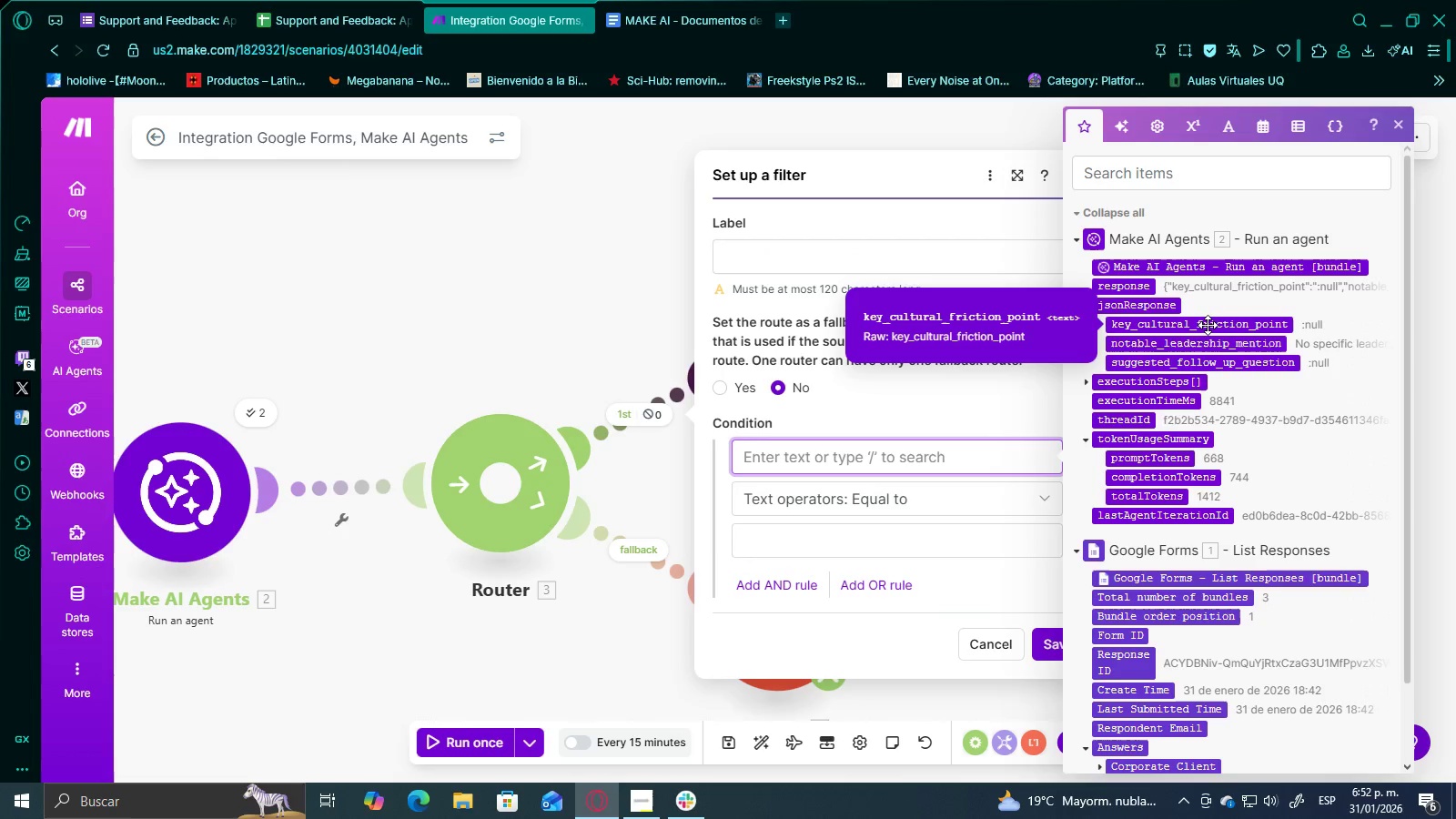 
scroll: coordinate [700, 482], scroll_direction: down, amount: 1.0
 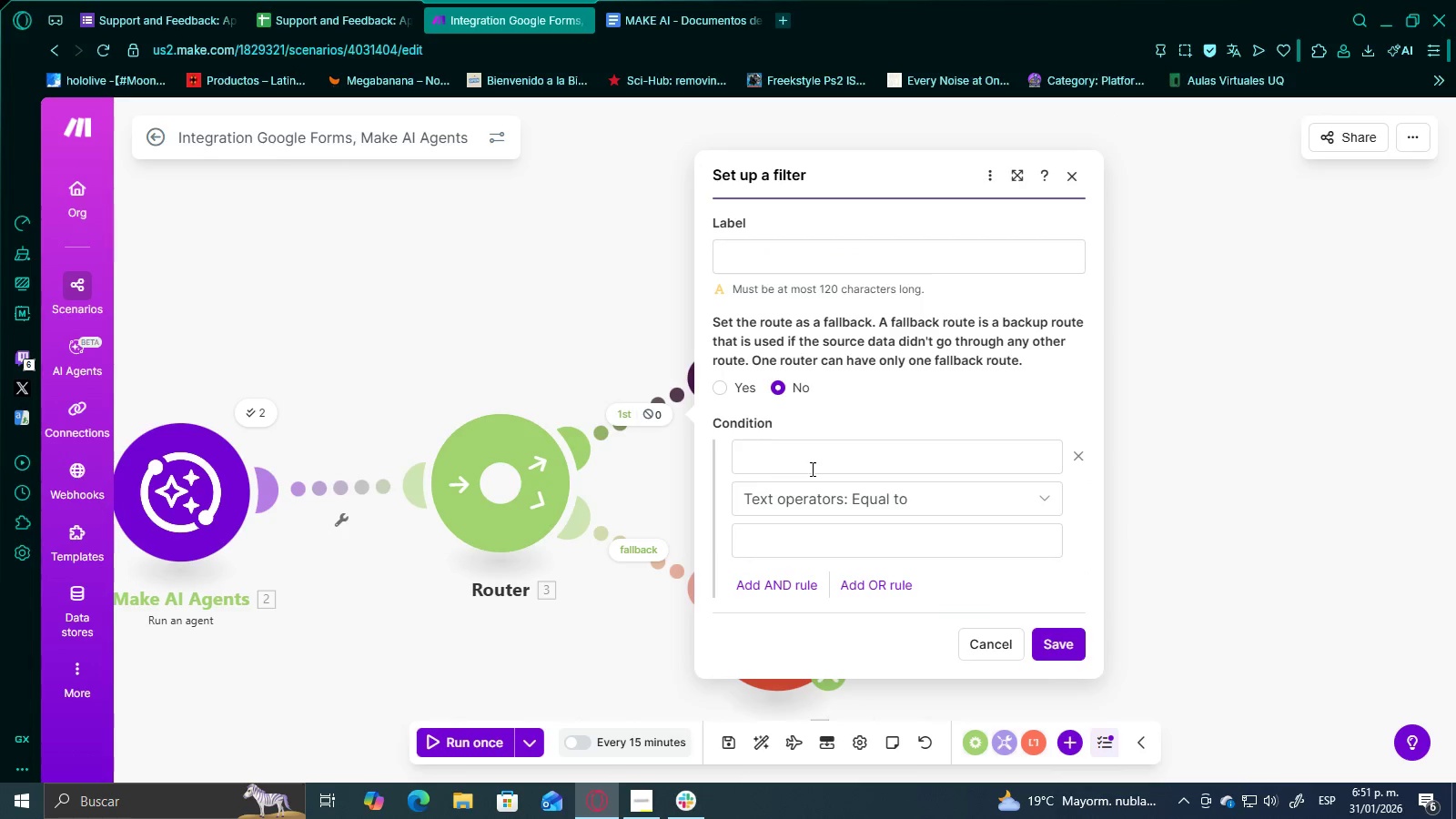 
wait(5.51)
 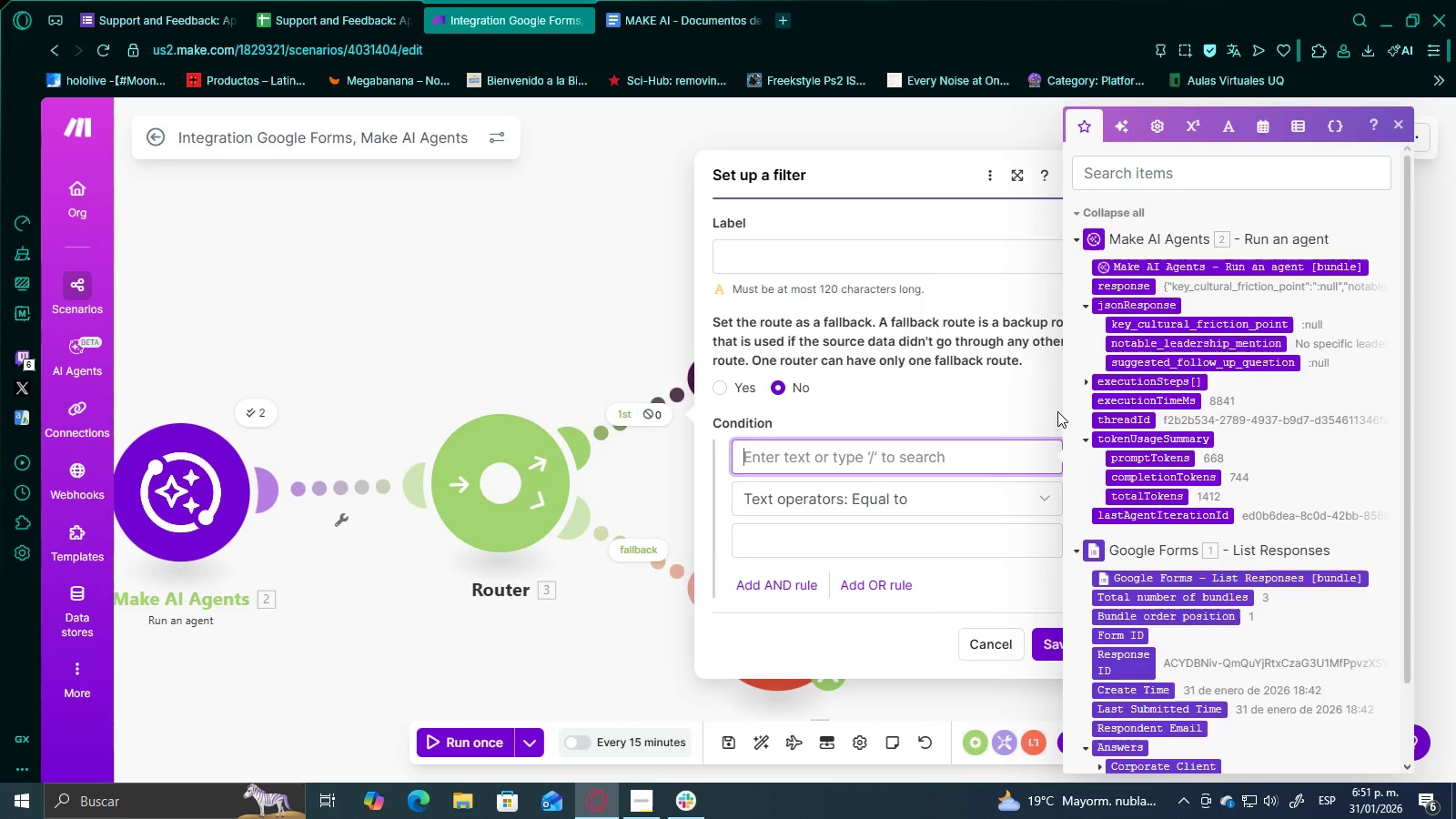 
mouse_move([1185, 367])
 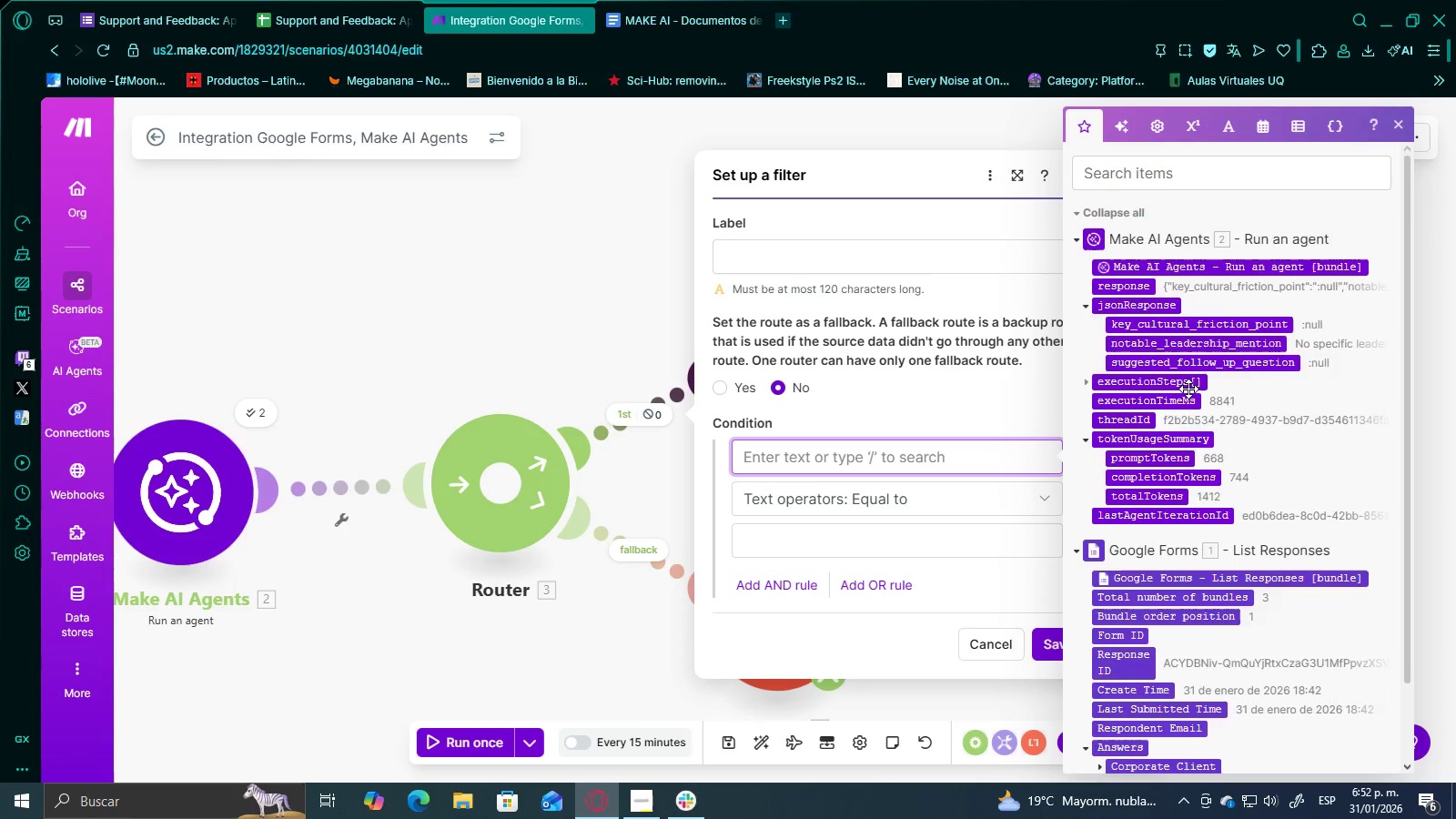 
scroll: coordinate [1188, 389], scroll_direction: down, amount: 2.0
 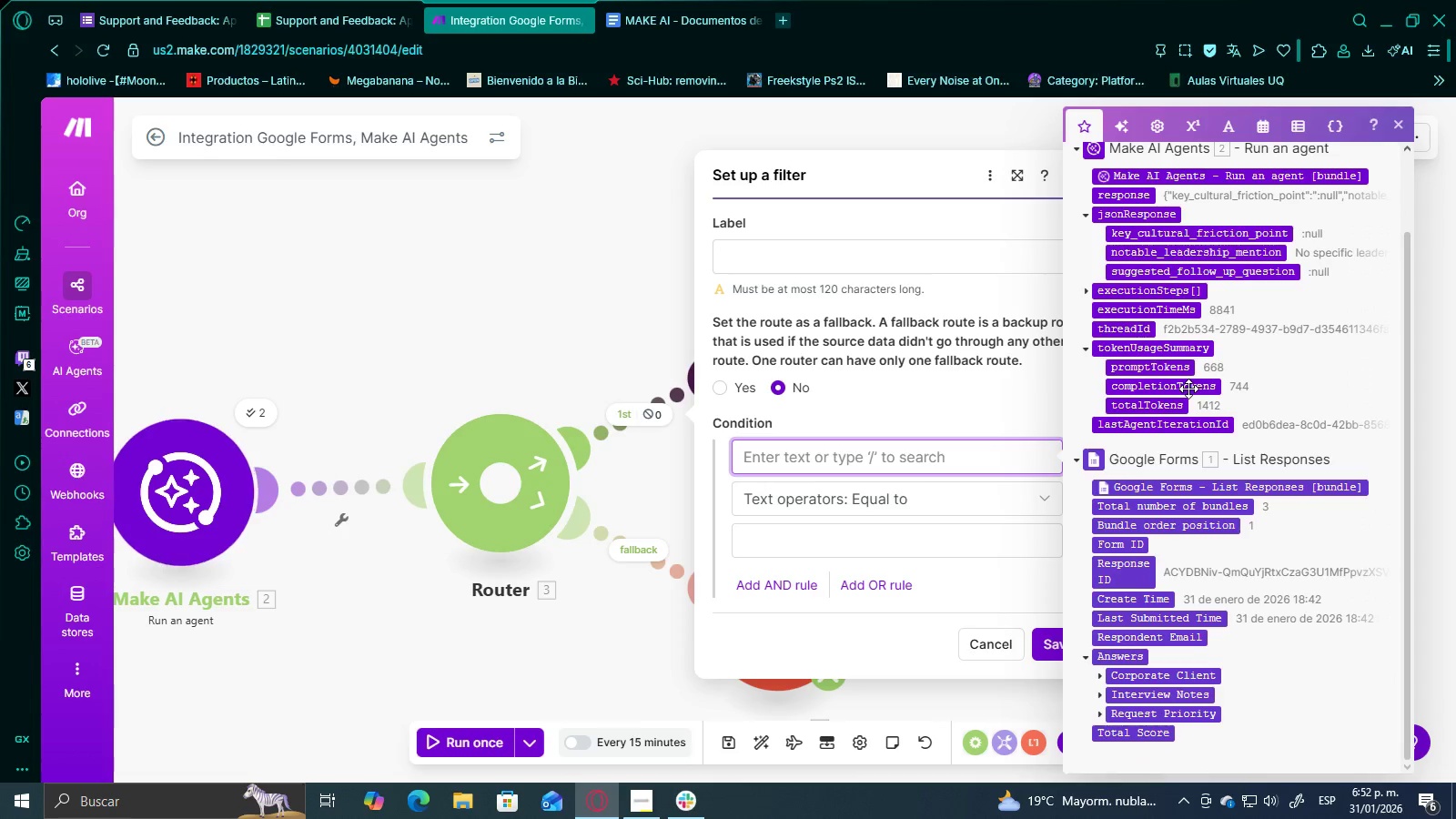 
scroll: coordinate [1196, 367], scroll_direction: up, amount: 3.0
 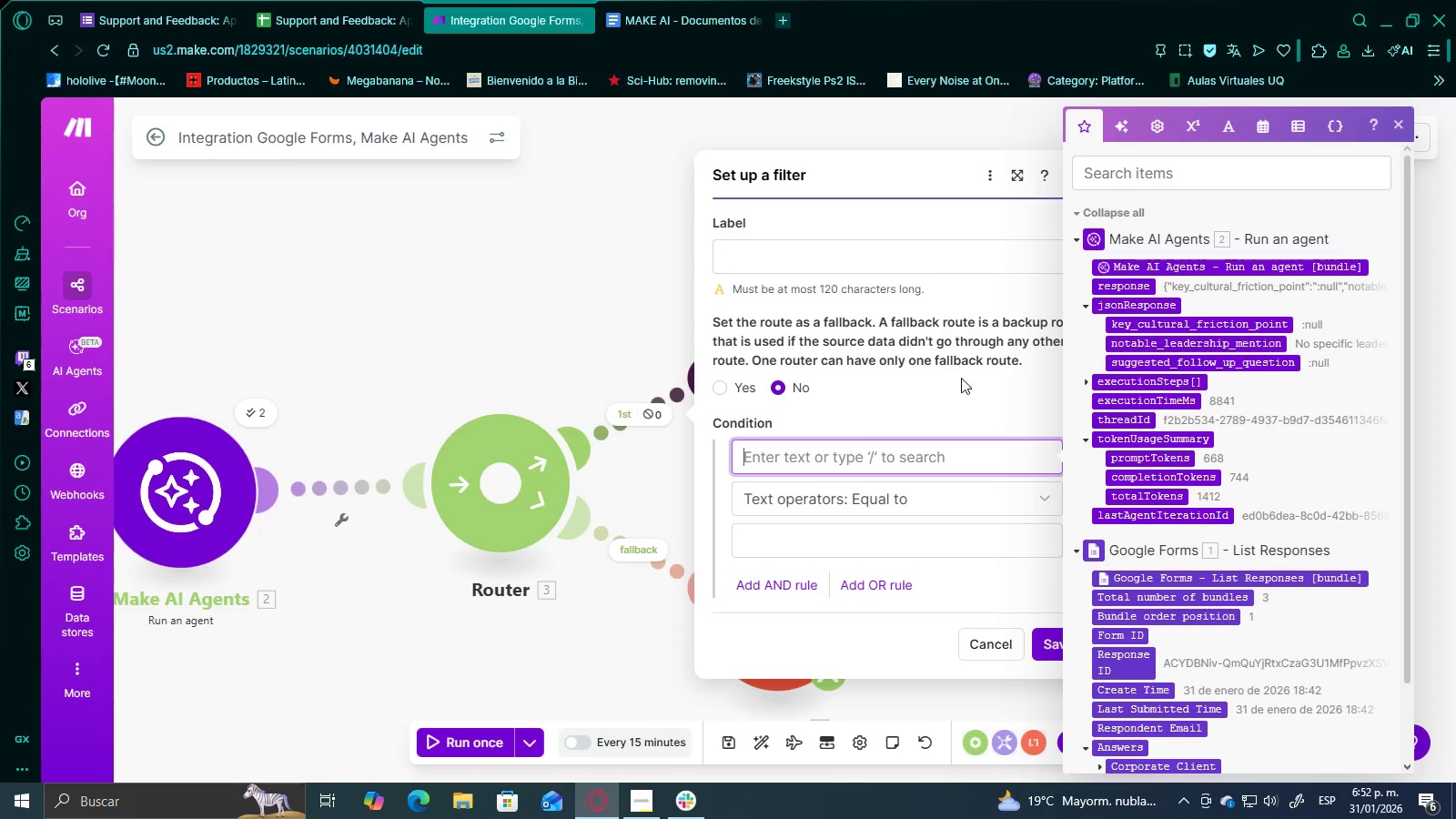 
left_click([874, 454])
 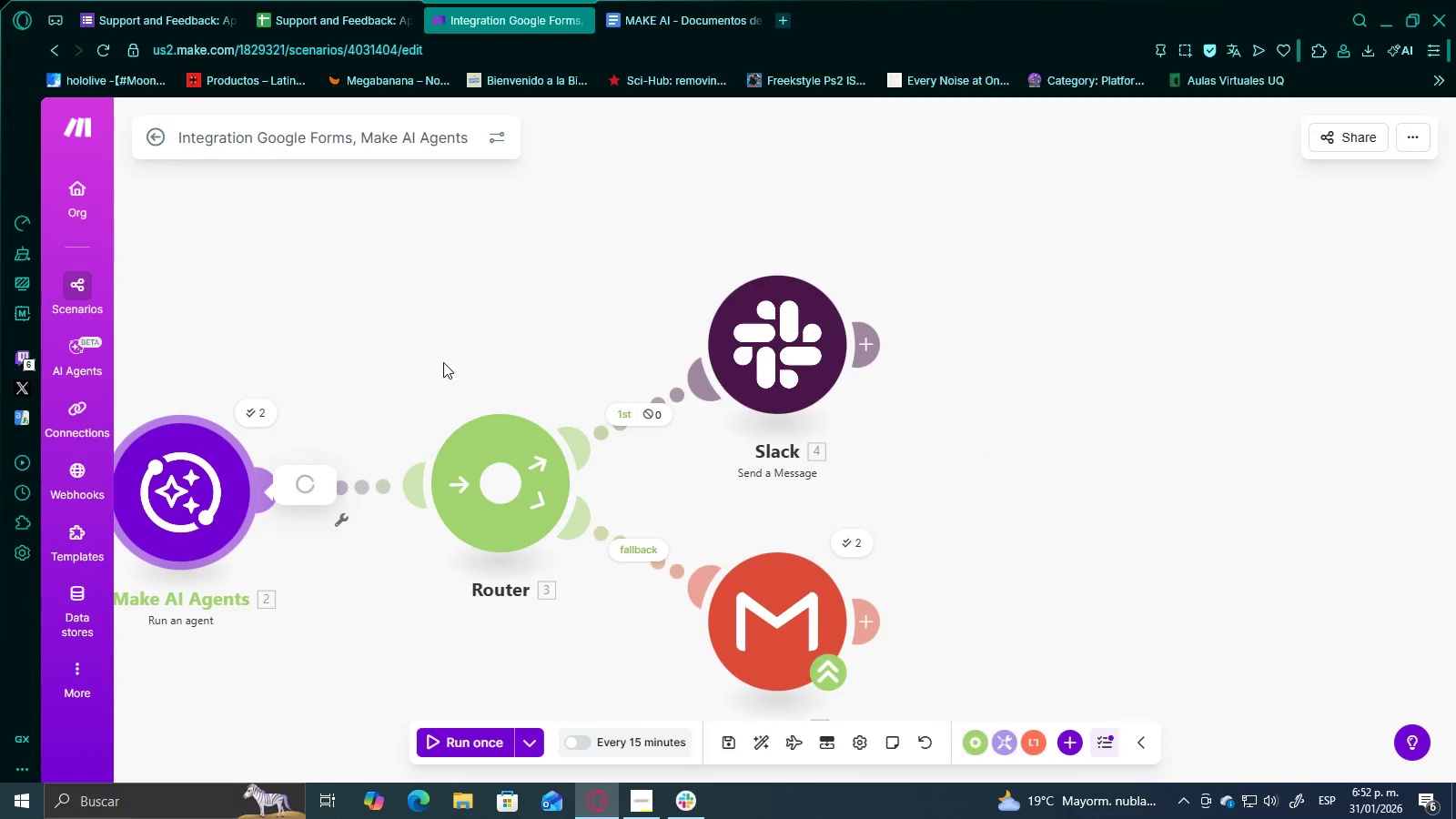 
scroll: coordinate [531, 418], scroll_direction: down, amount: 8.0
 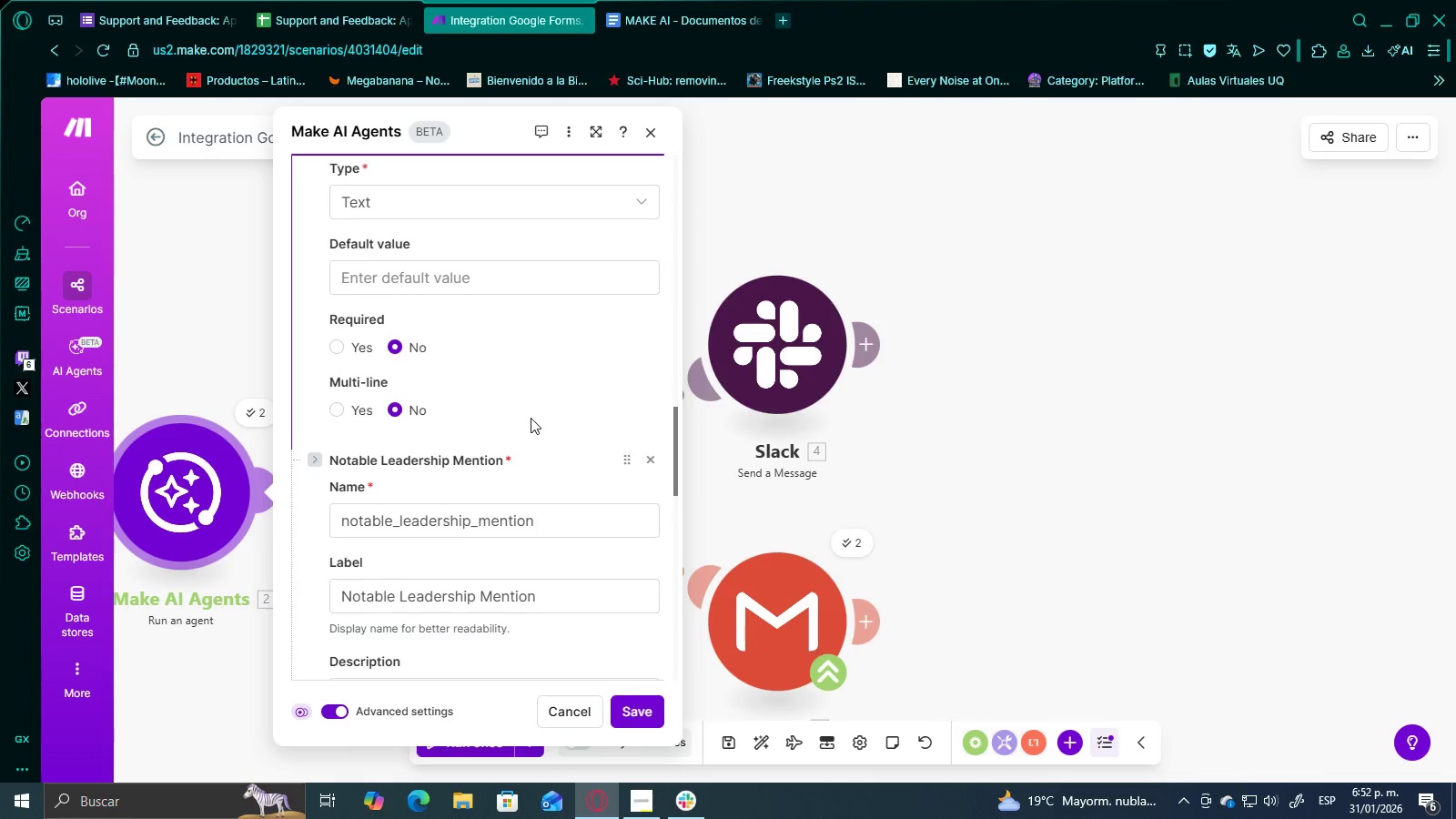 
scroll: coordinate [531, 418], scroll_direction: none, amount: 0.0
 